 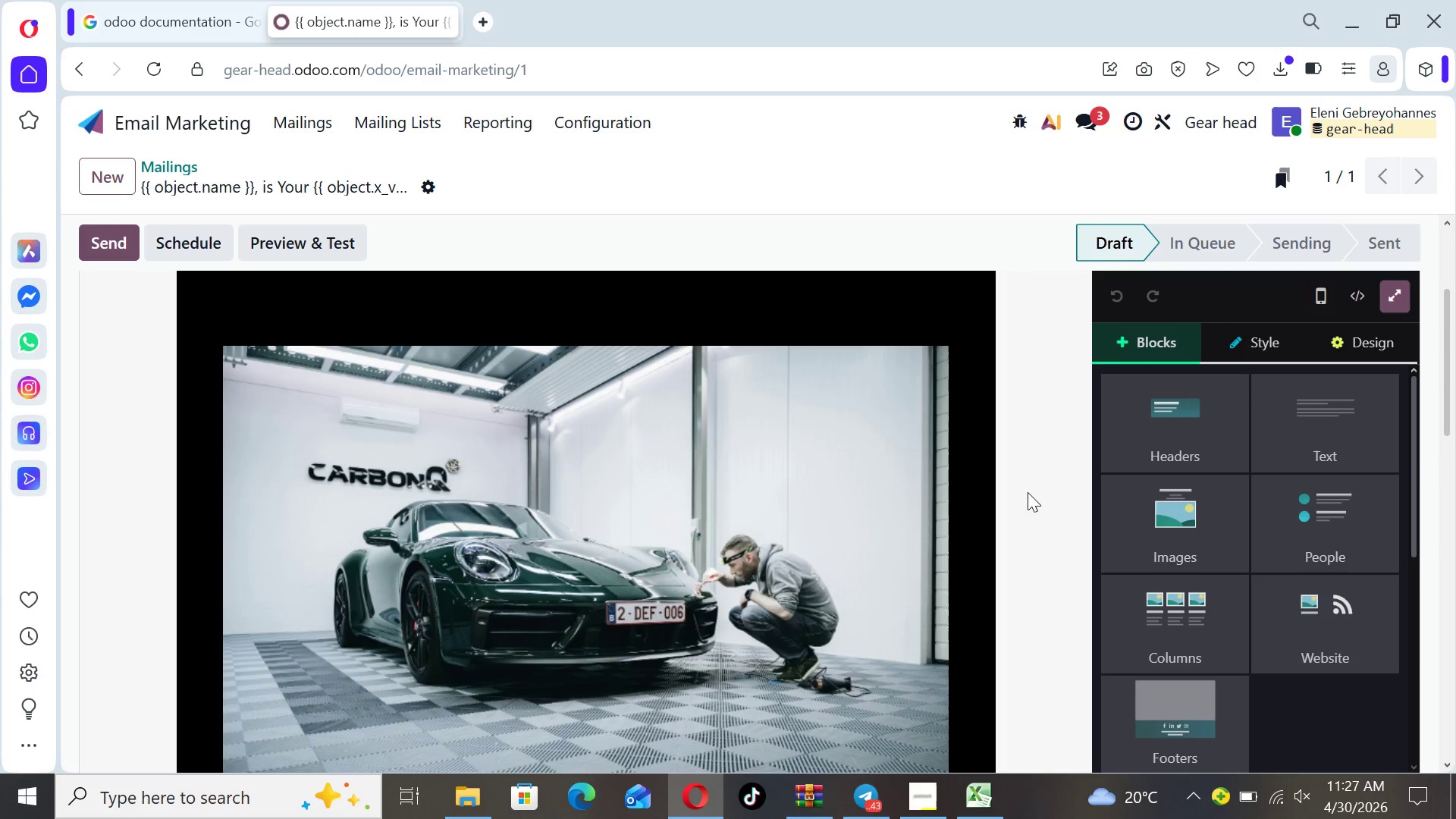 
key(ArrowDown)
 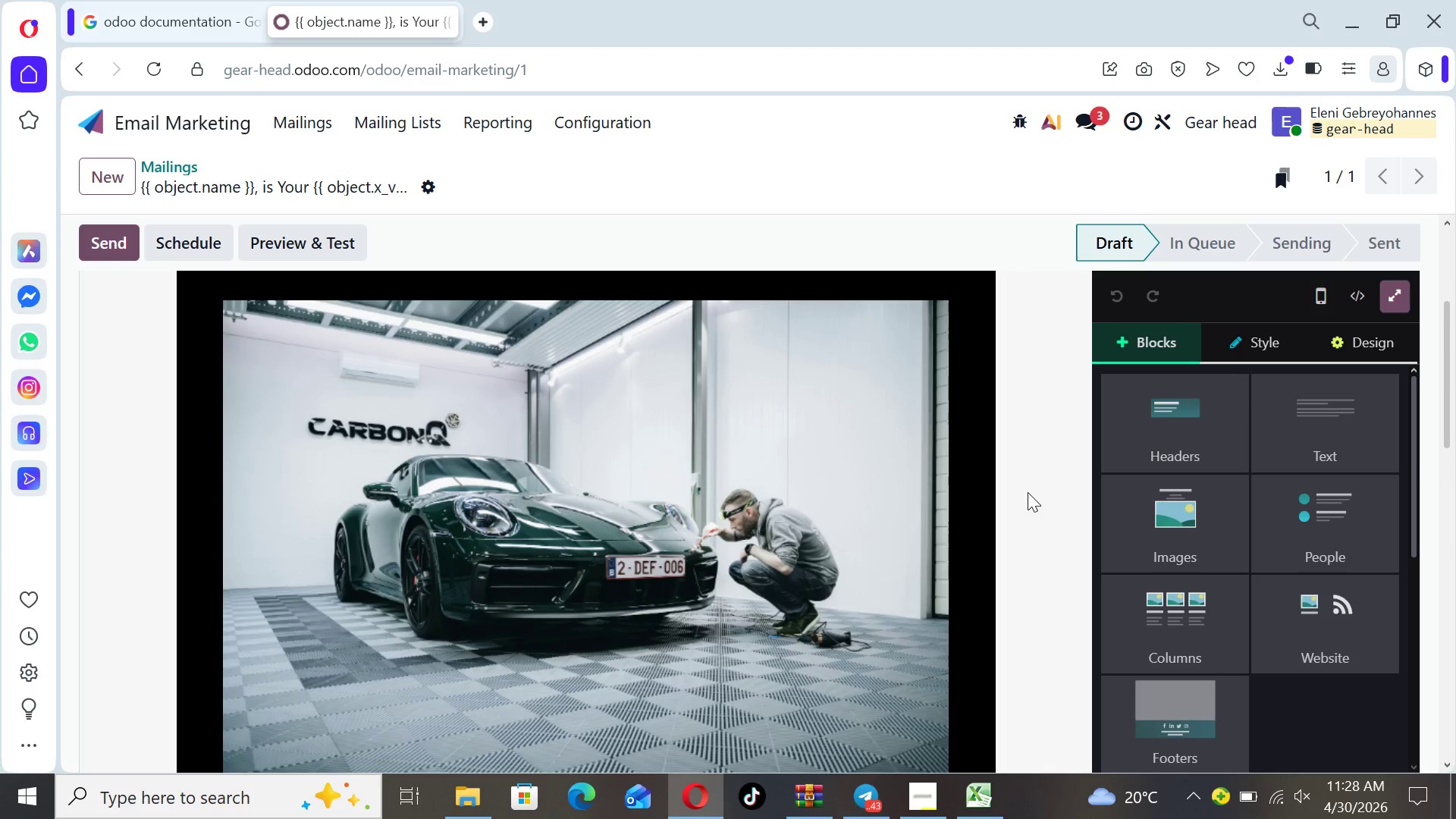 
key(ArrowDown)
 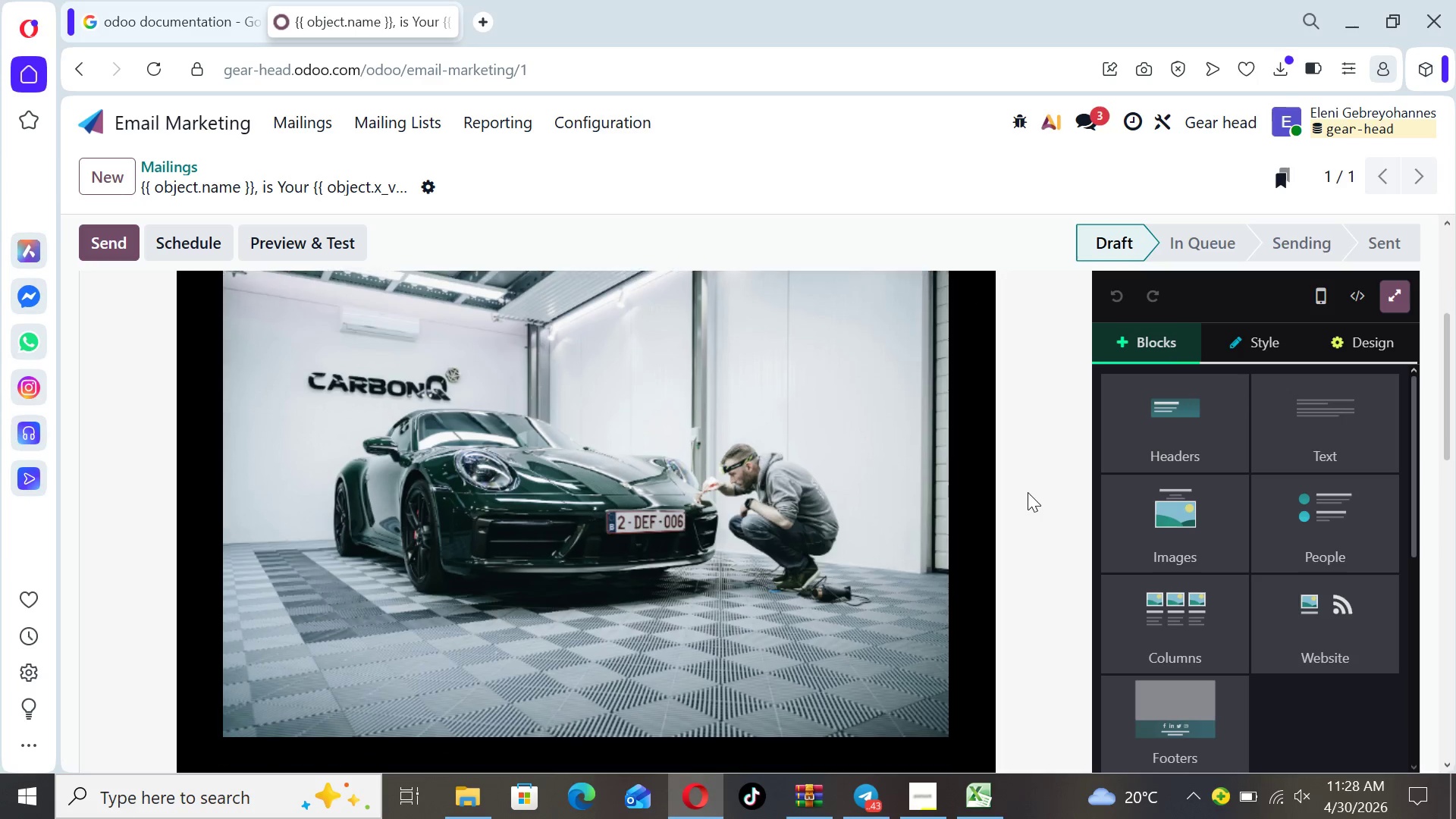 
key(ArrowDown)
 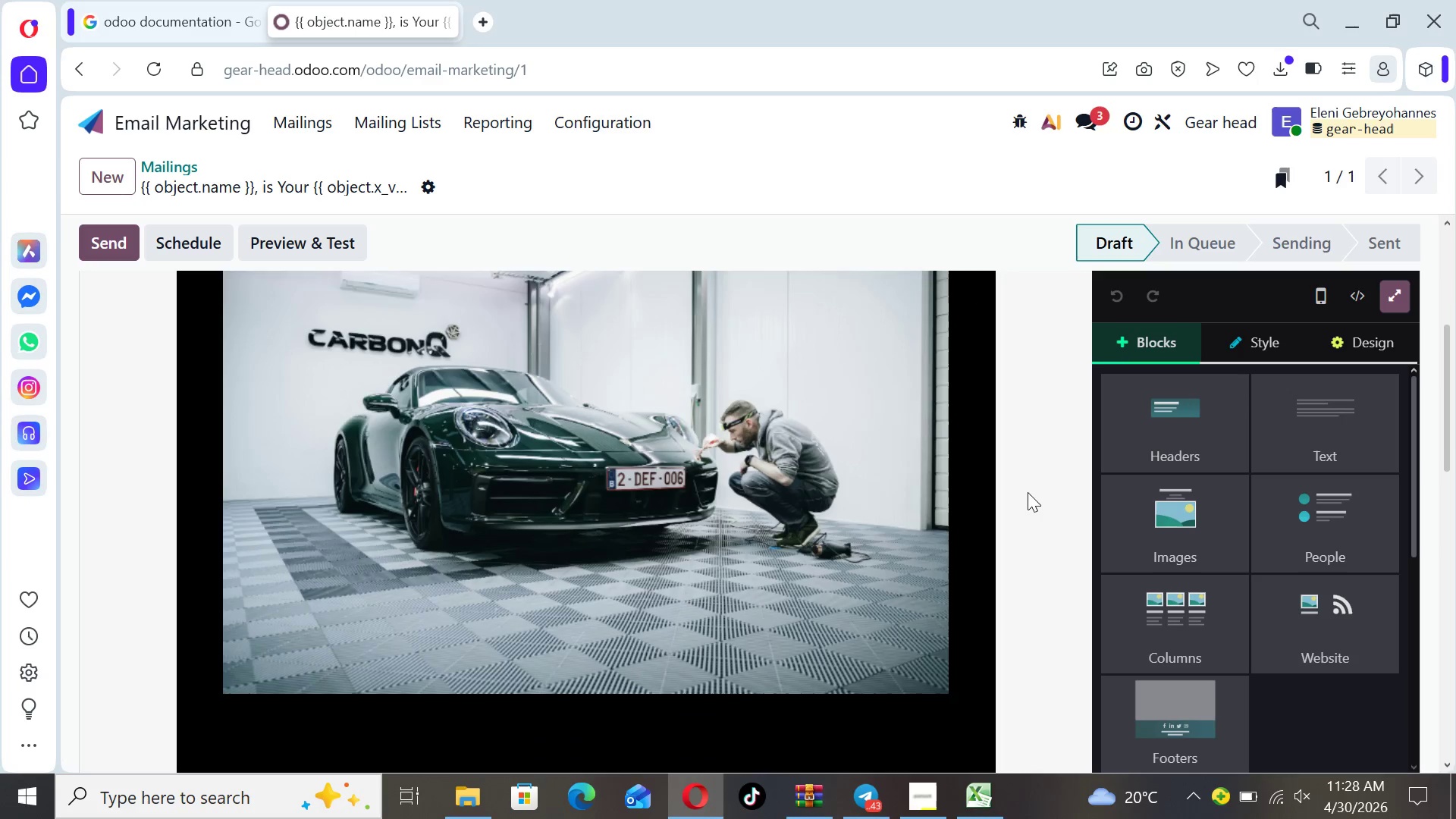 
key(ArrowDown)
 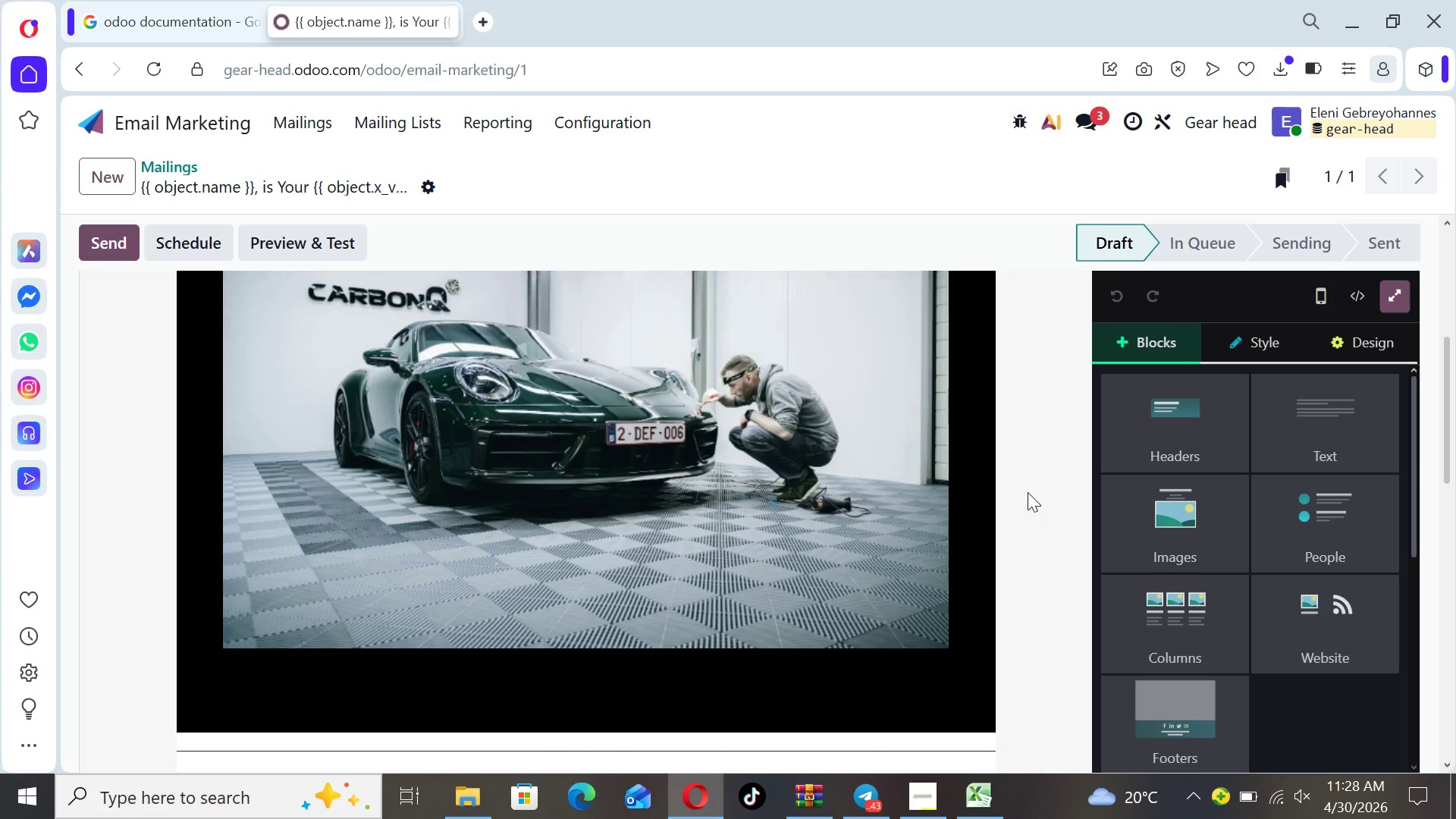 
key(ArrowDown)
 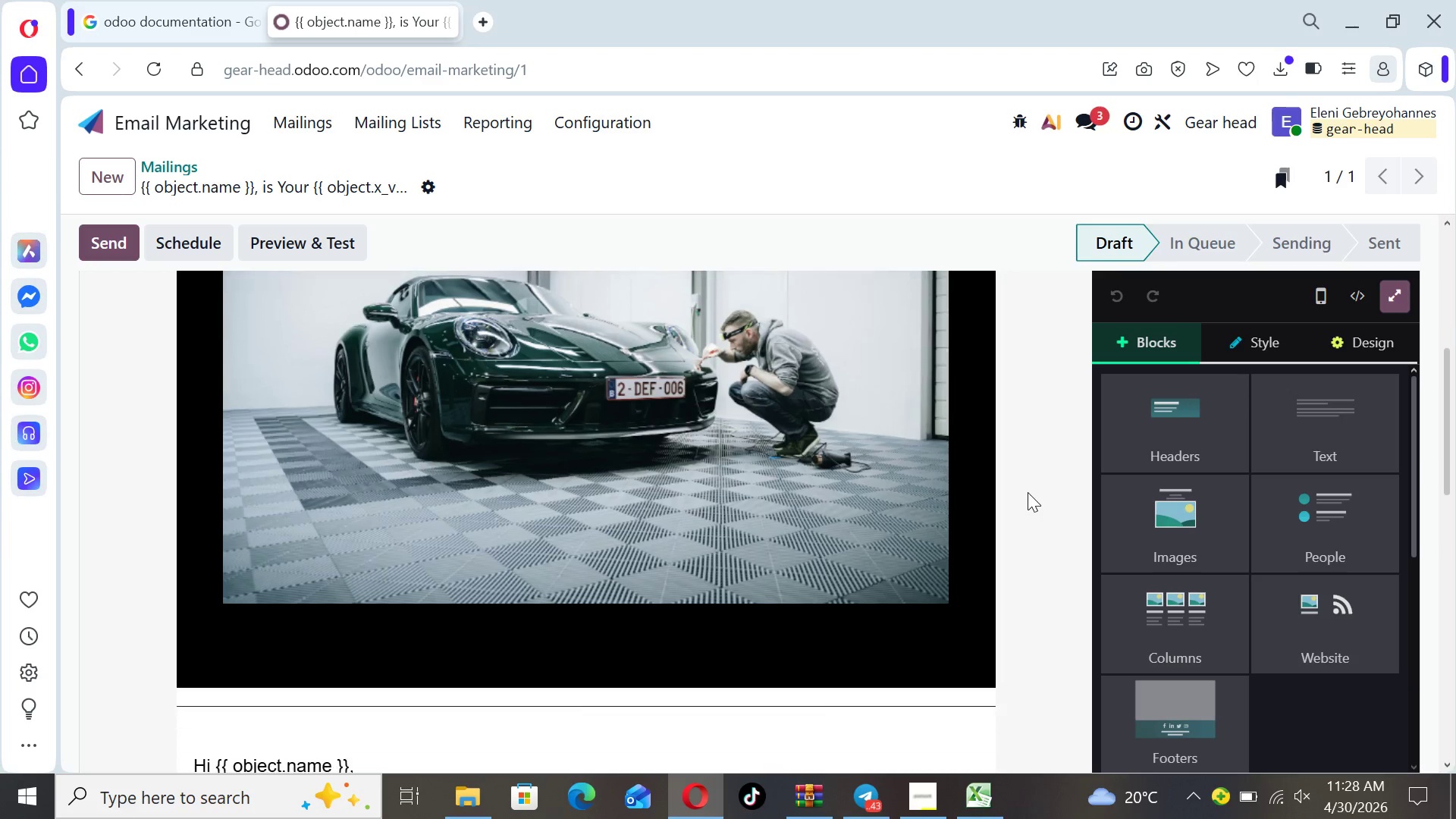 
key(ArrowDown)
 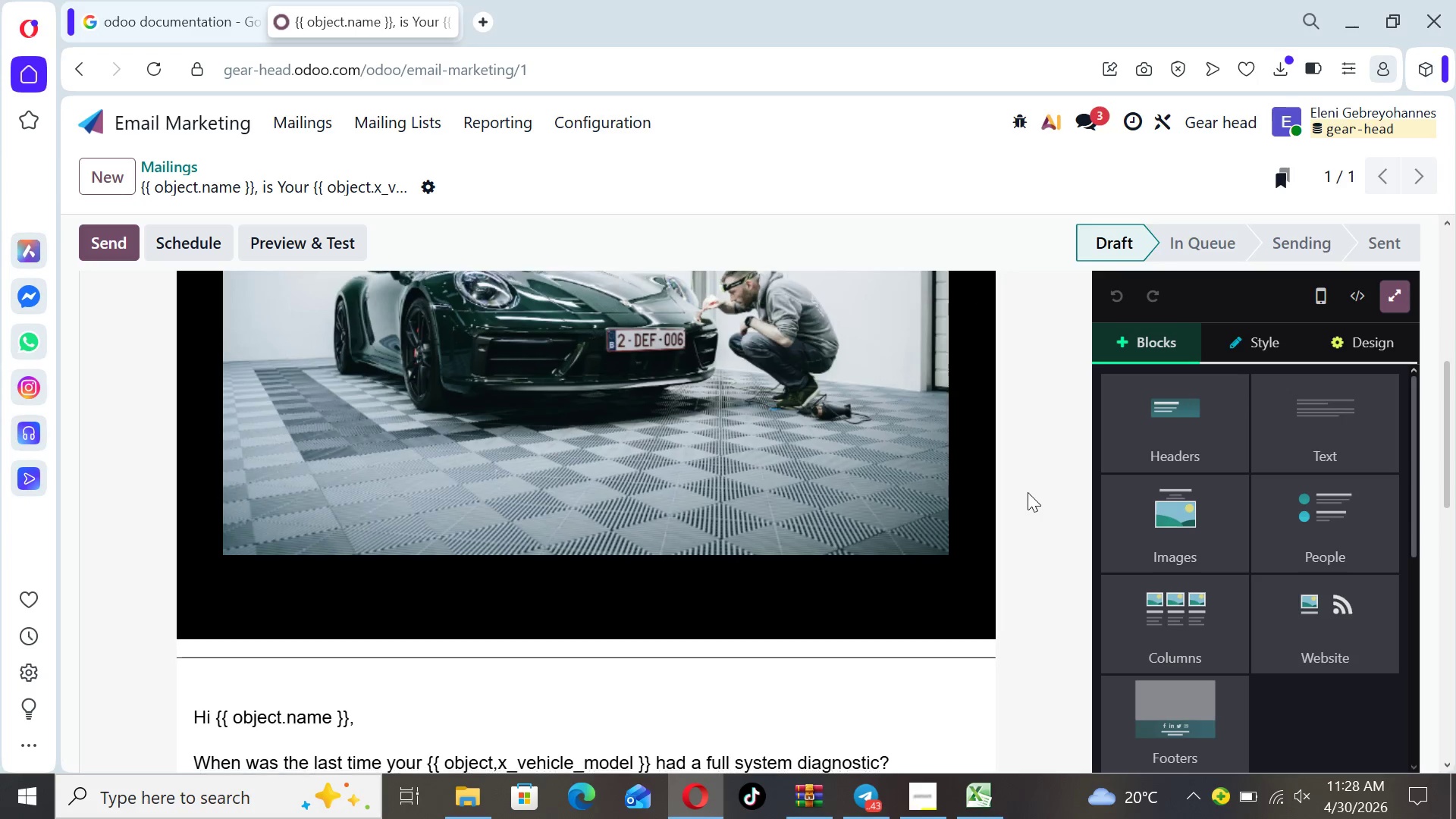 
key(ArrowDown)
 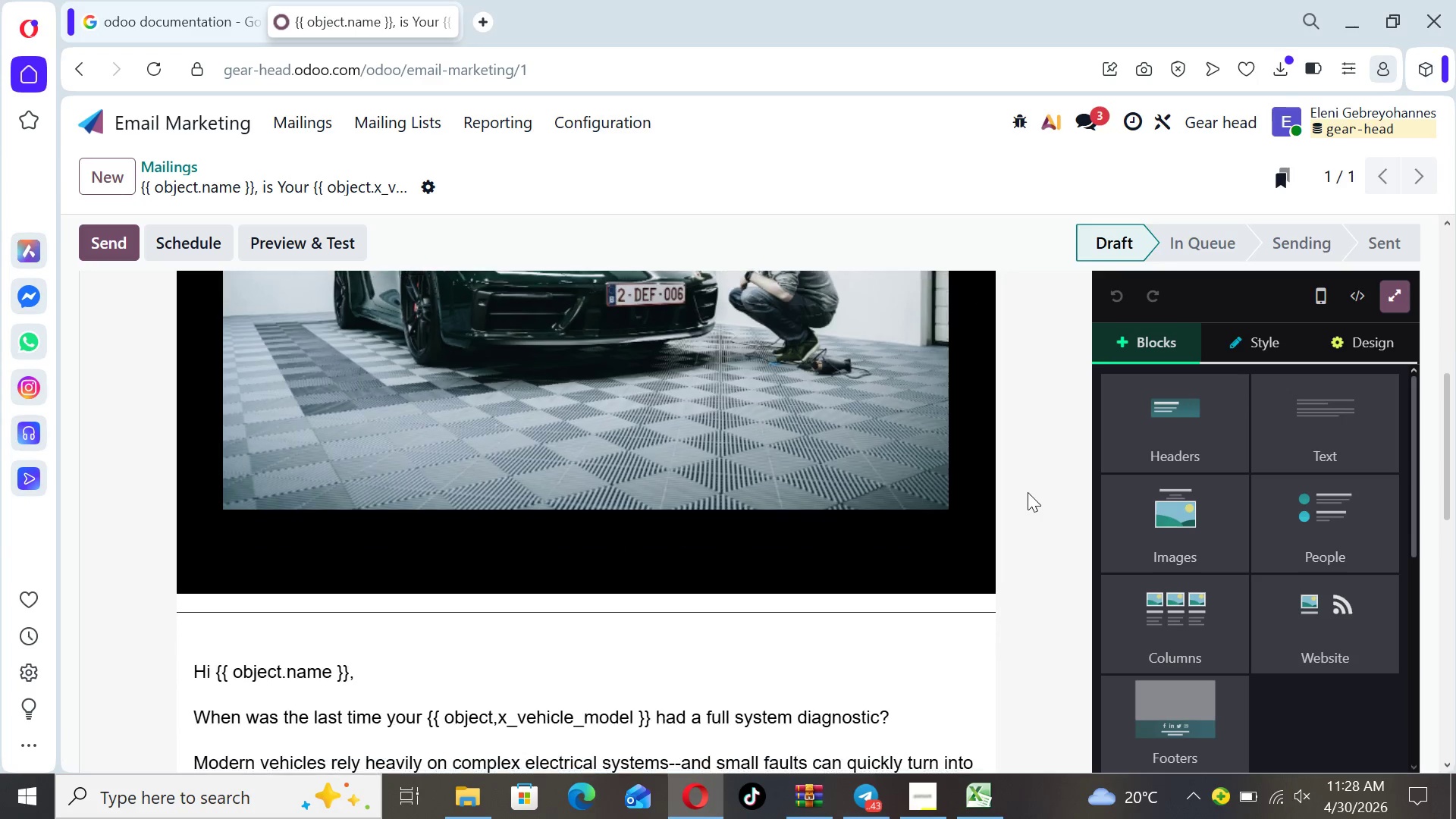 
key(ArrowDown)
 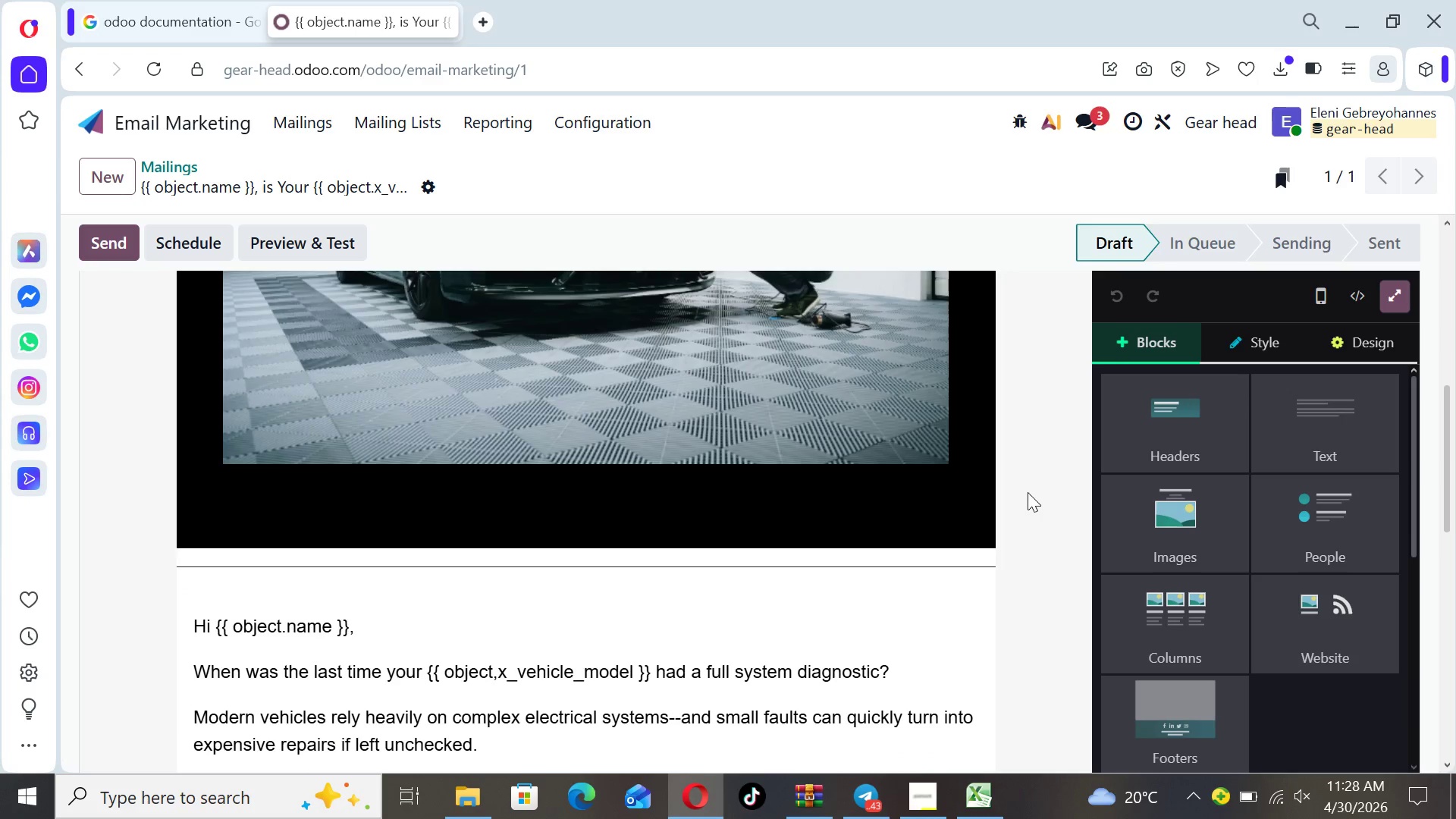 
key(ArrowDown)
 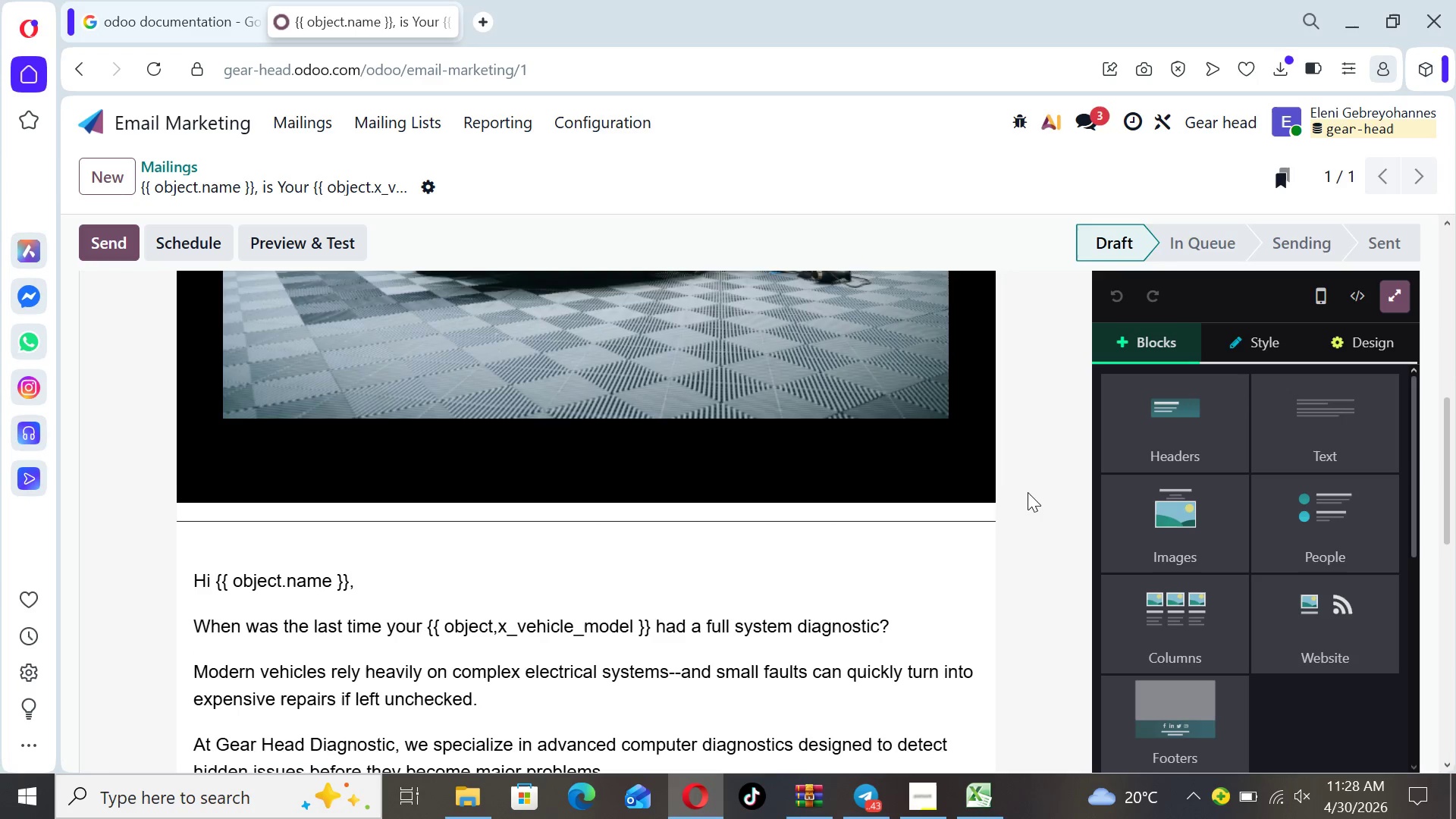 
key(ArrowDown)
 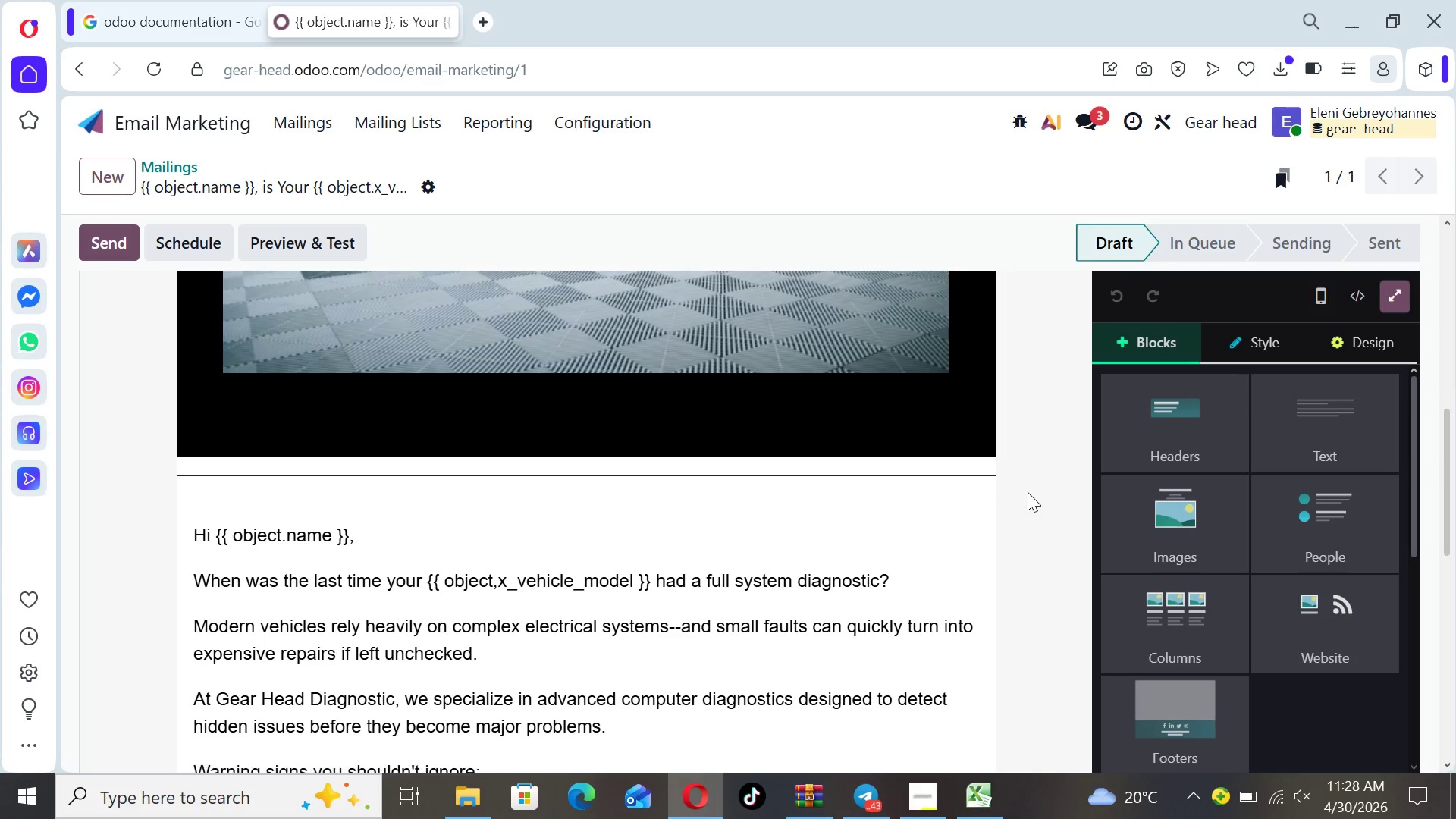 
key(ArrowDown)
 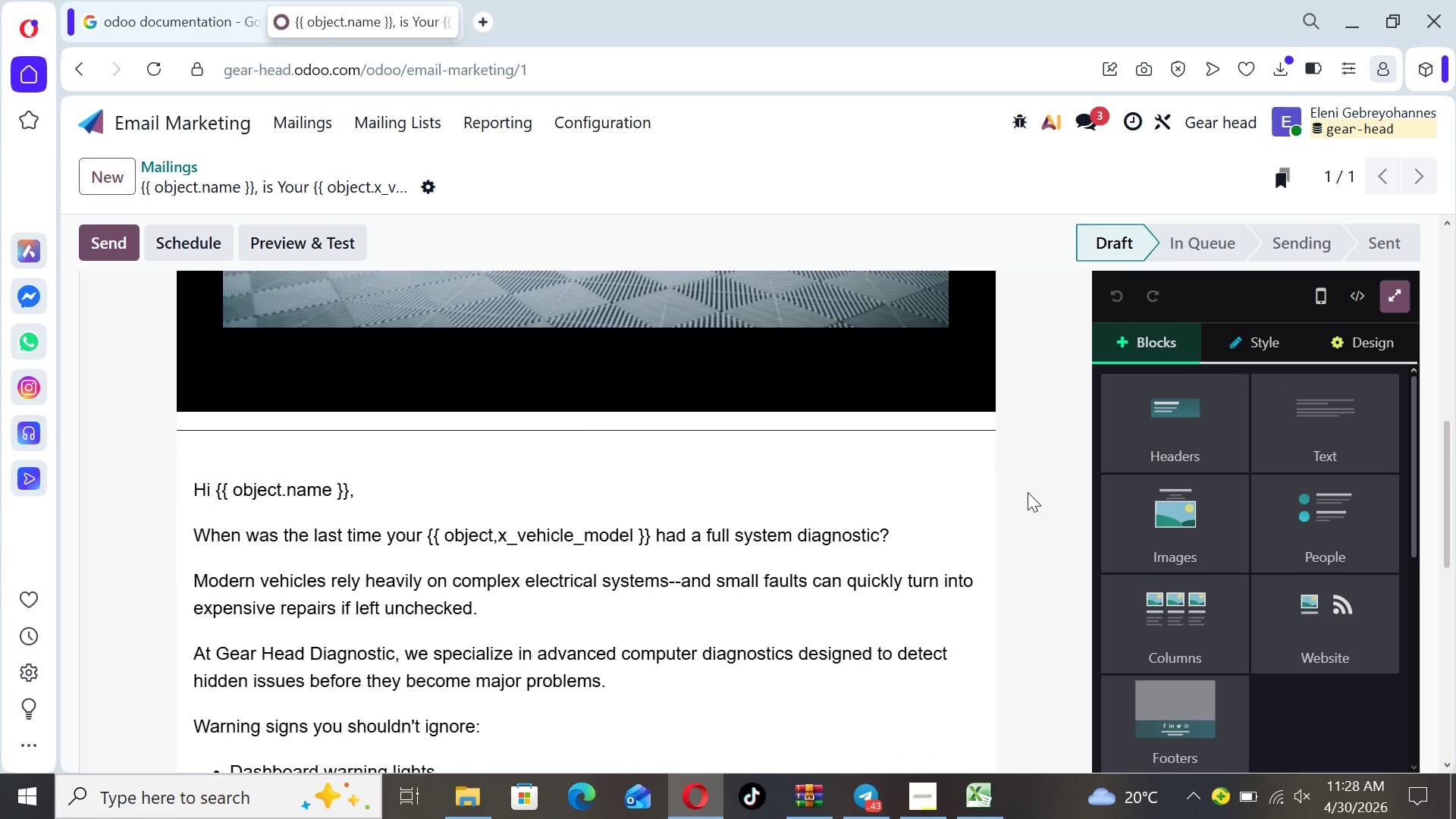 
key(ArrowDown)
 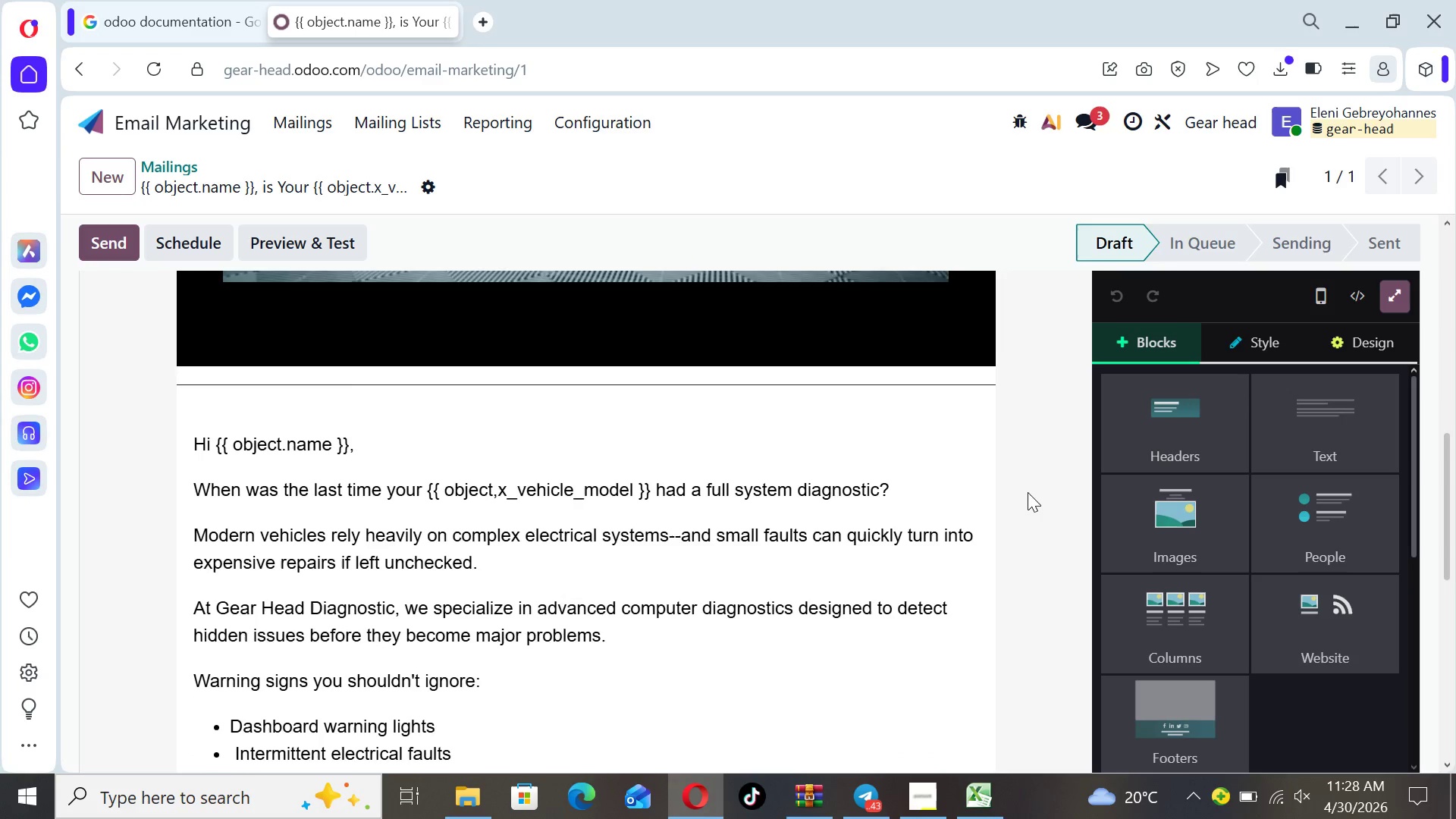 
key(ArrowDown)
 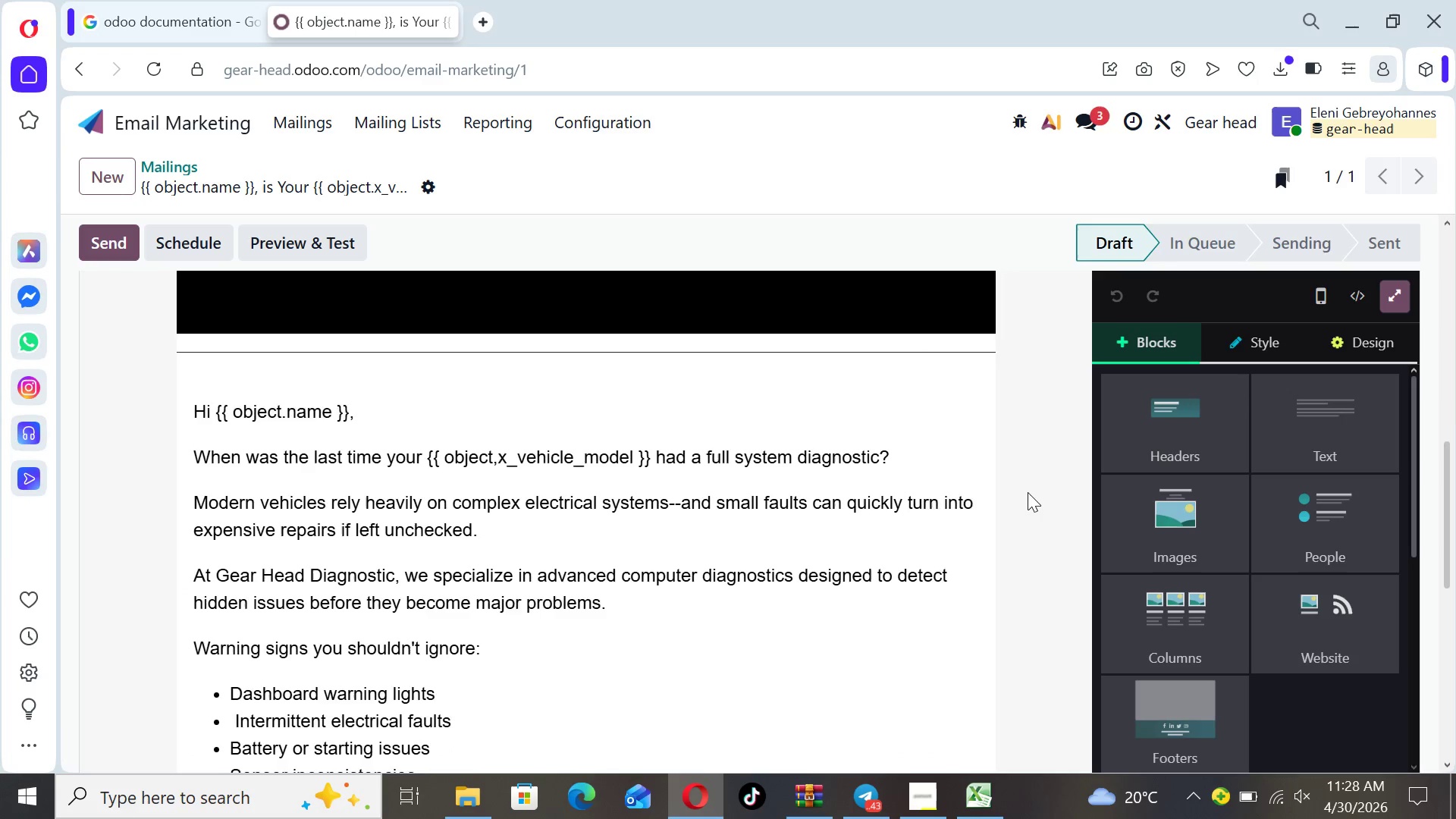 
key(ArrowDown)
 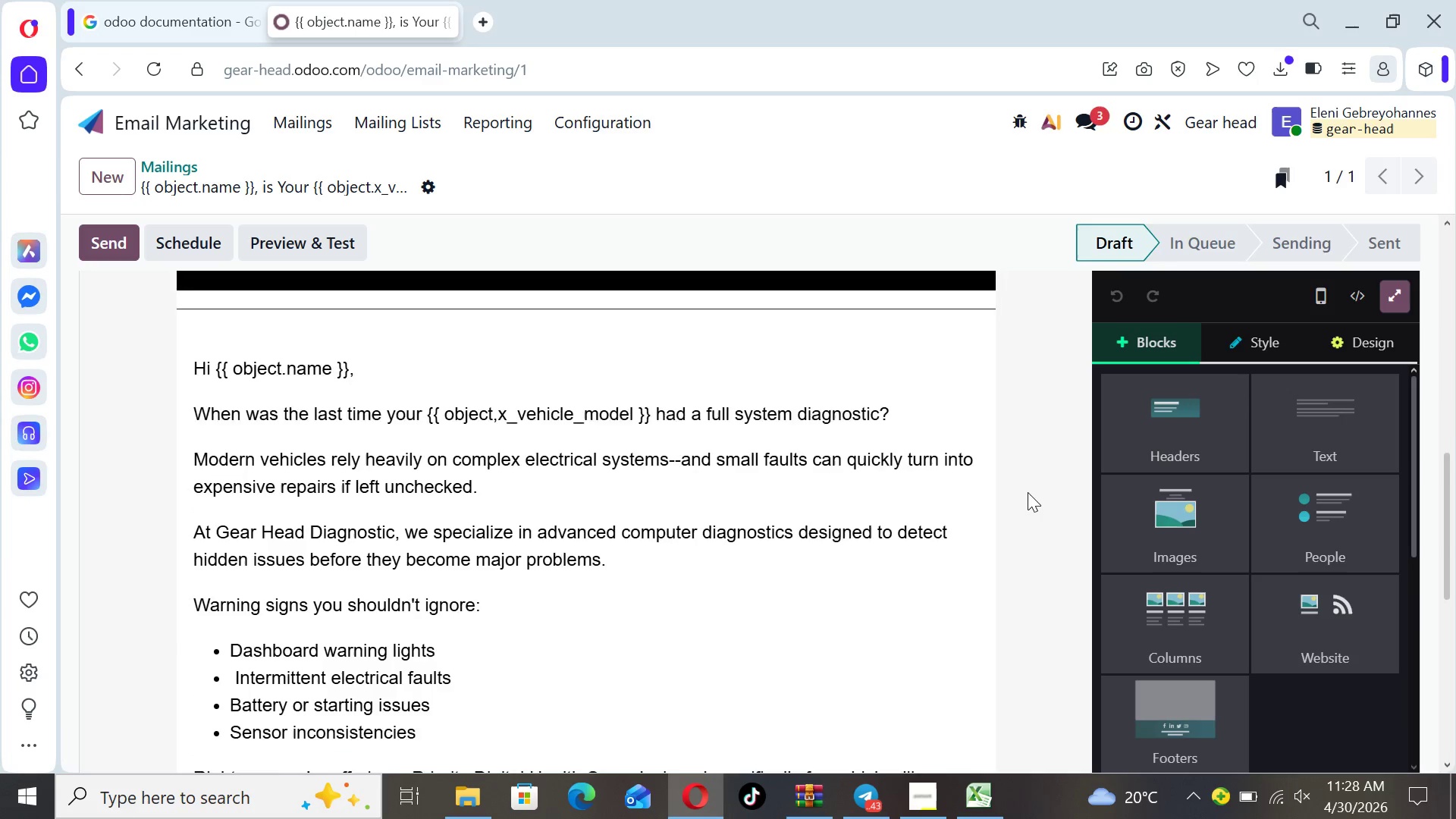 
key(ArrowDown)
 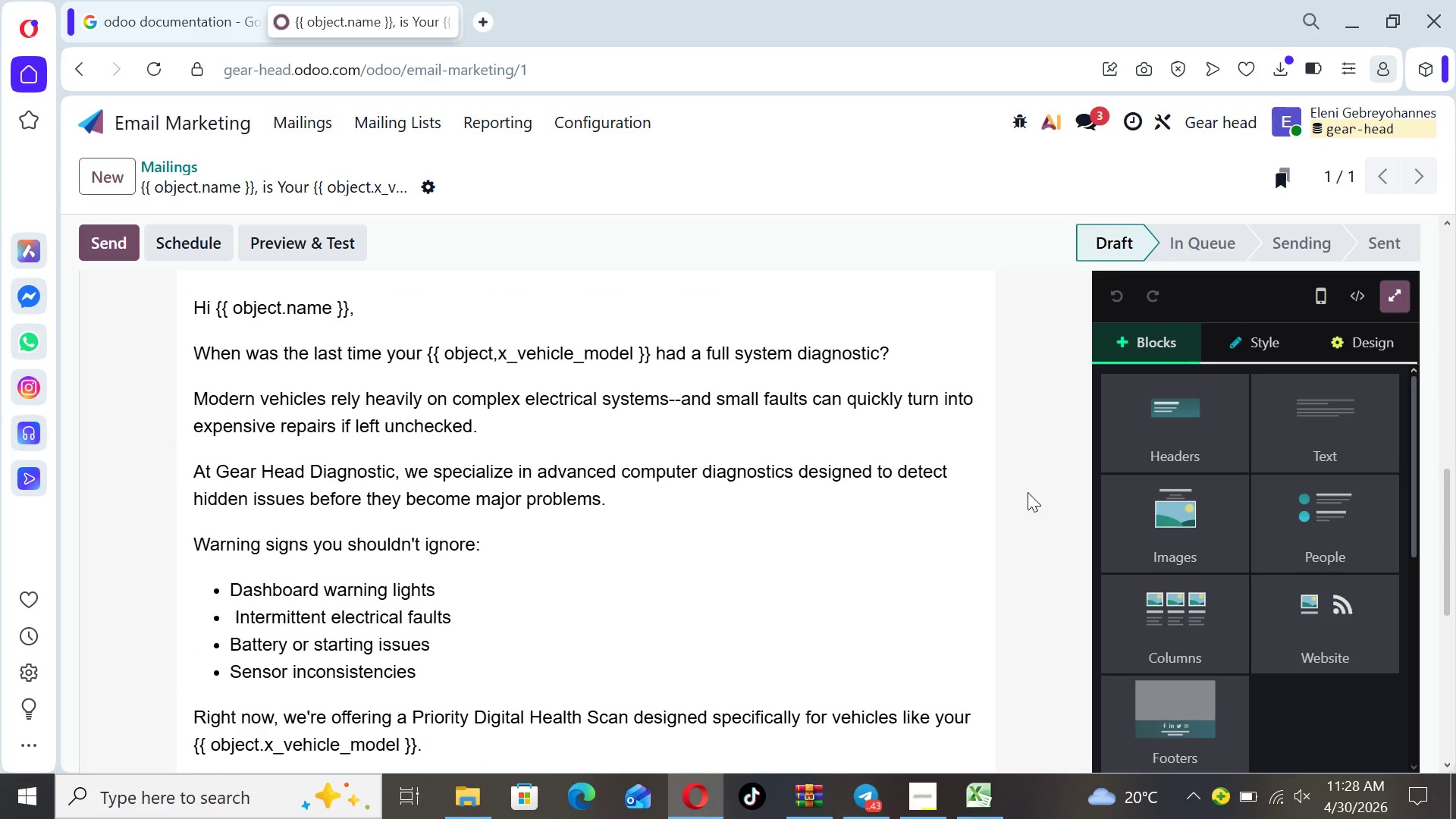 
key(ArrowDown)
 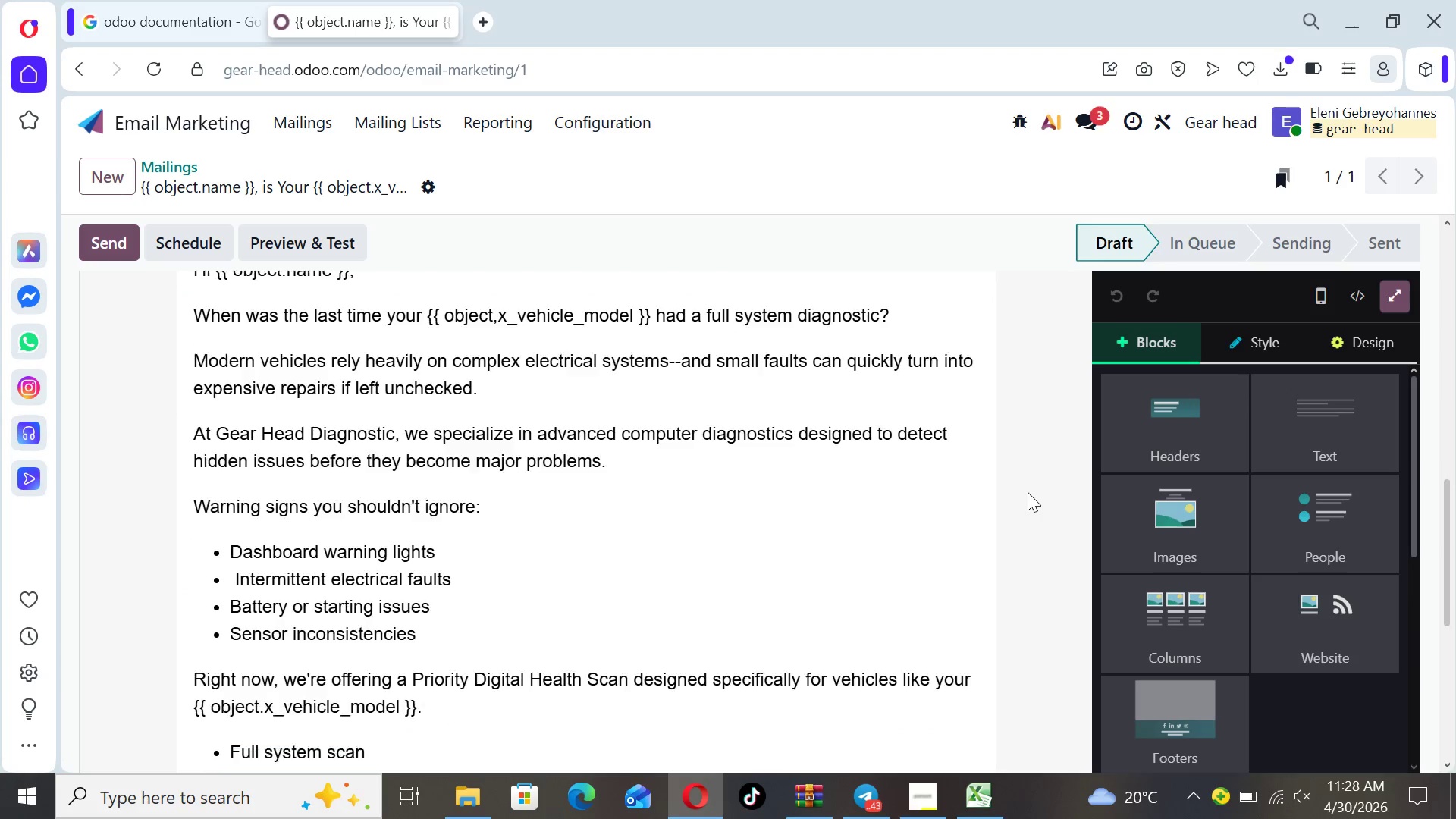 
key(ArrowDown)
 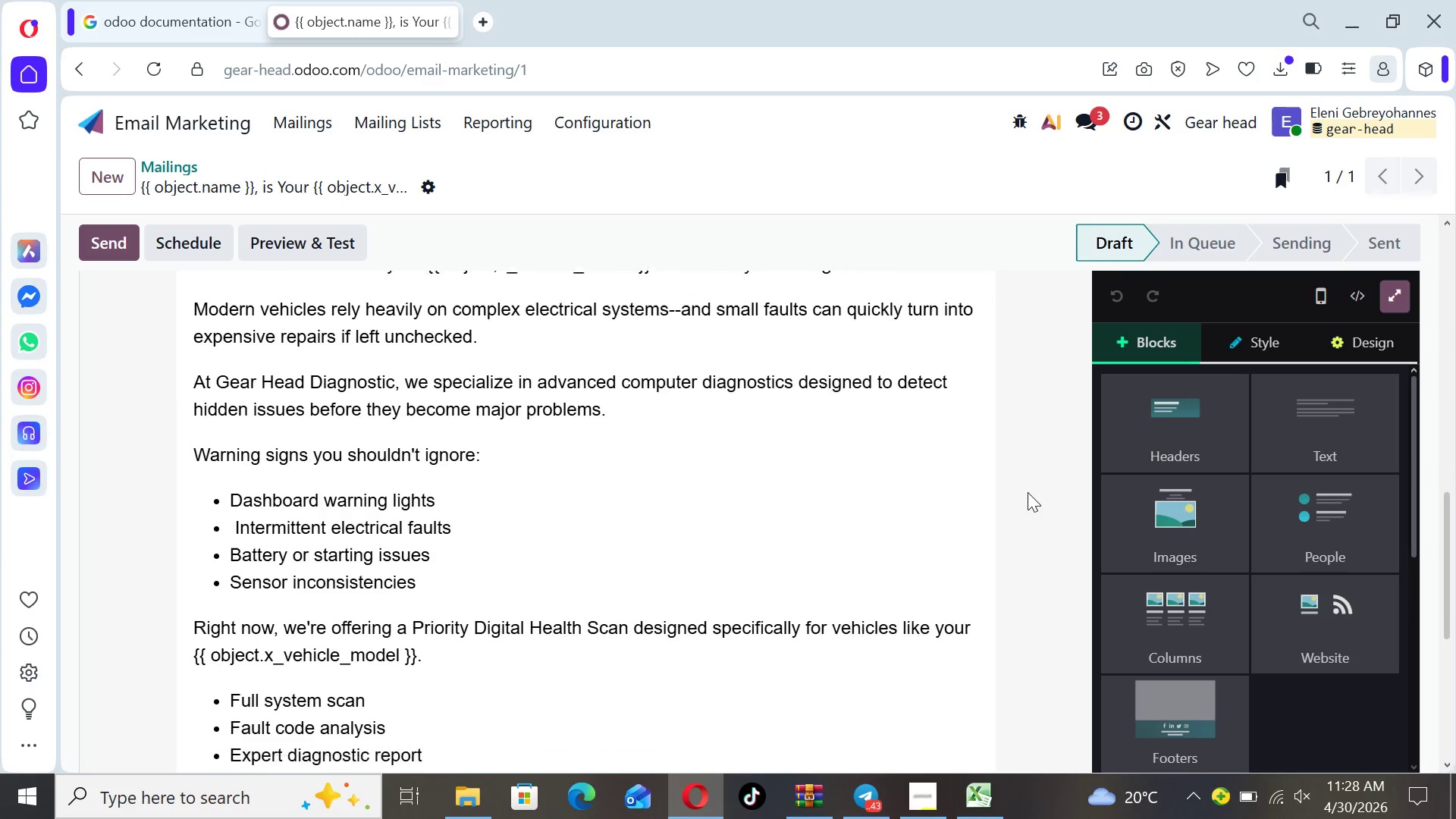 
key(ArrowDown)
 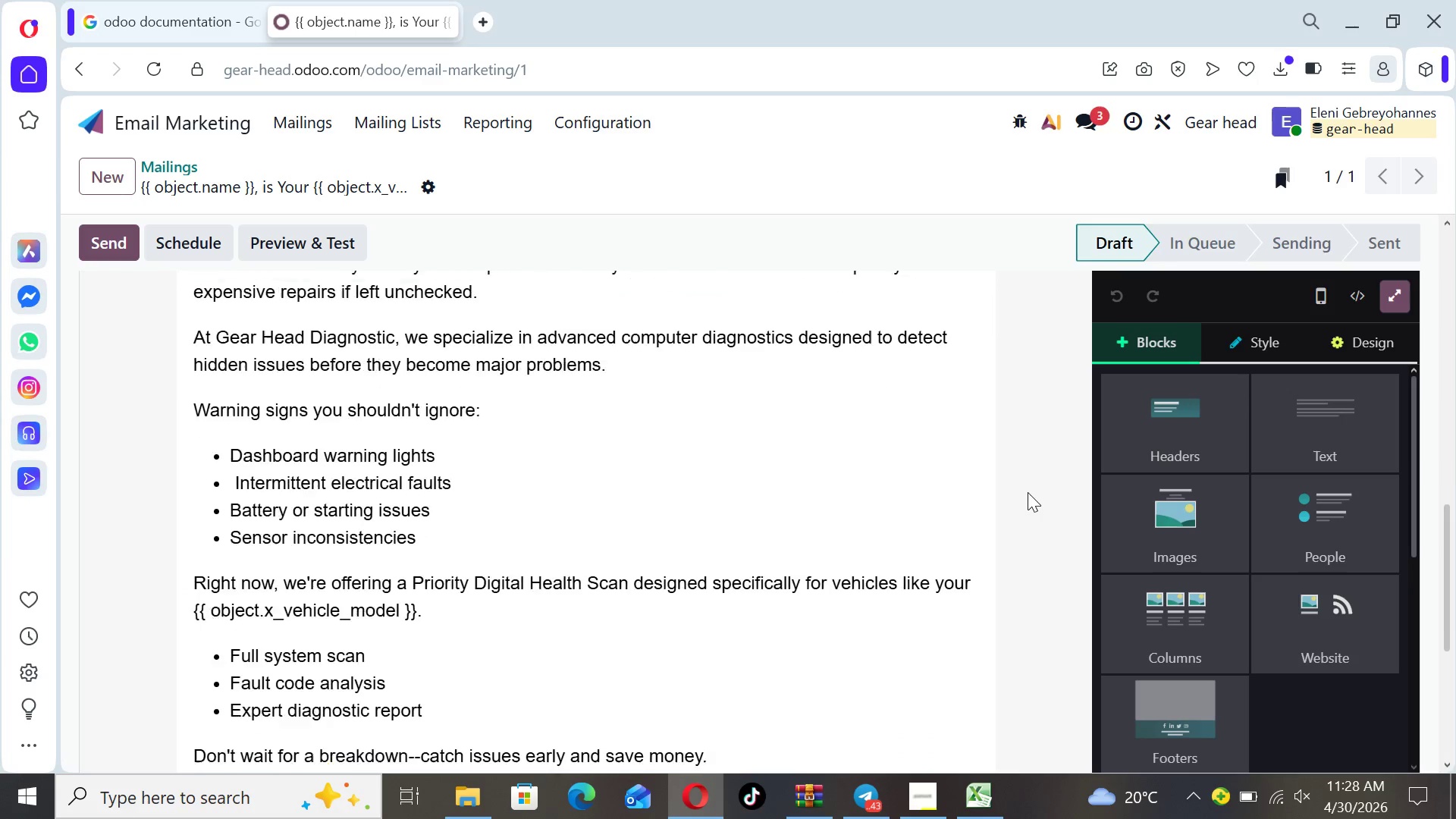 
key(ArrowDown)
 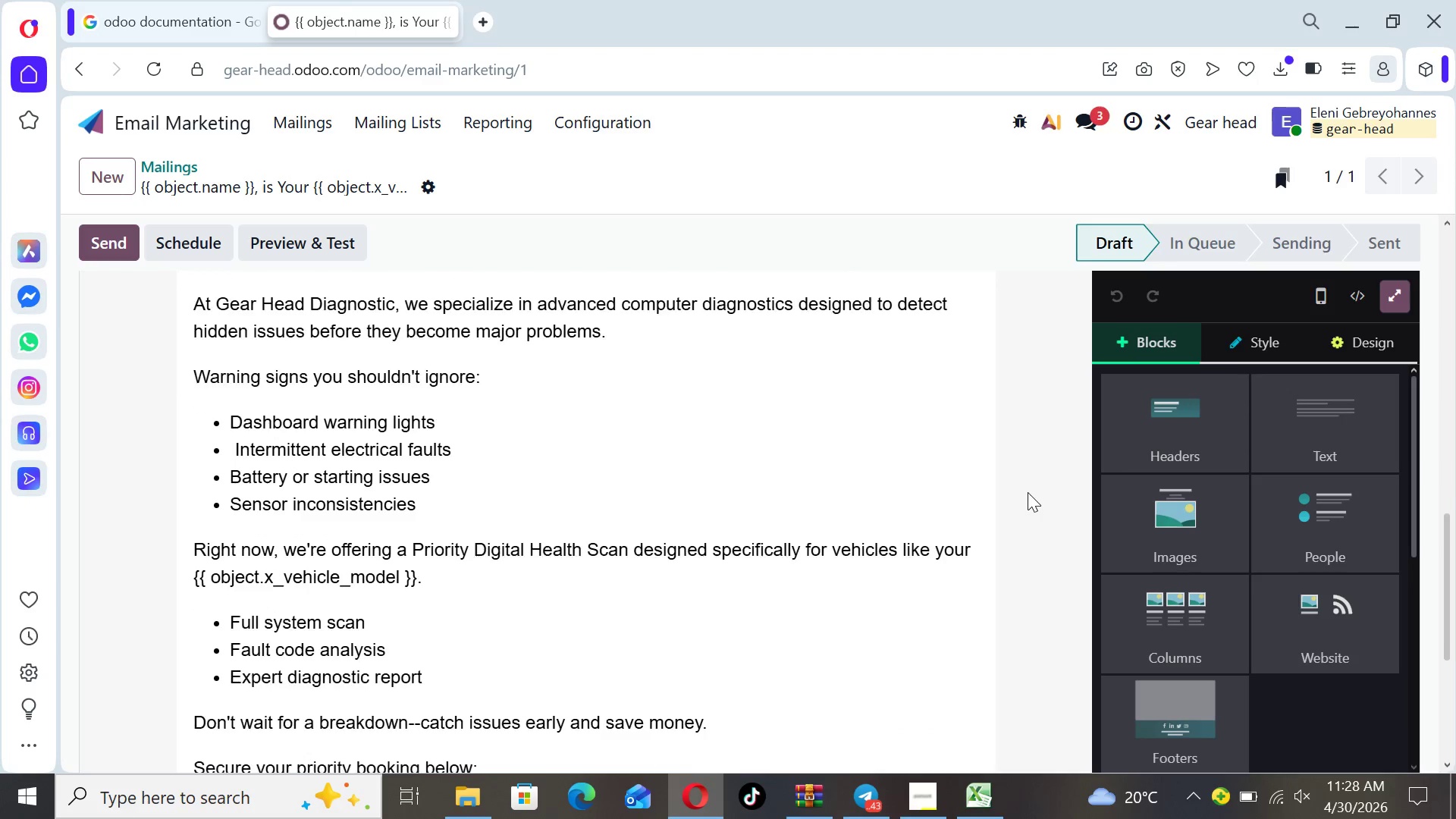 
key(ArrowDown)
 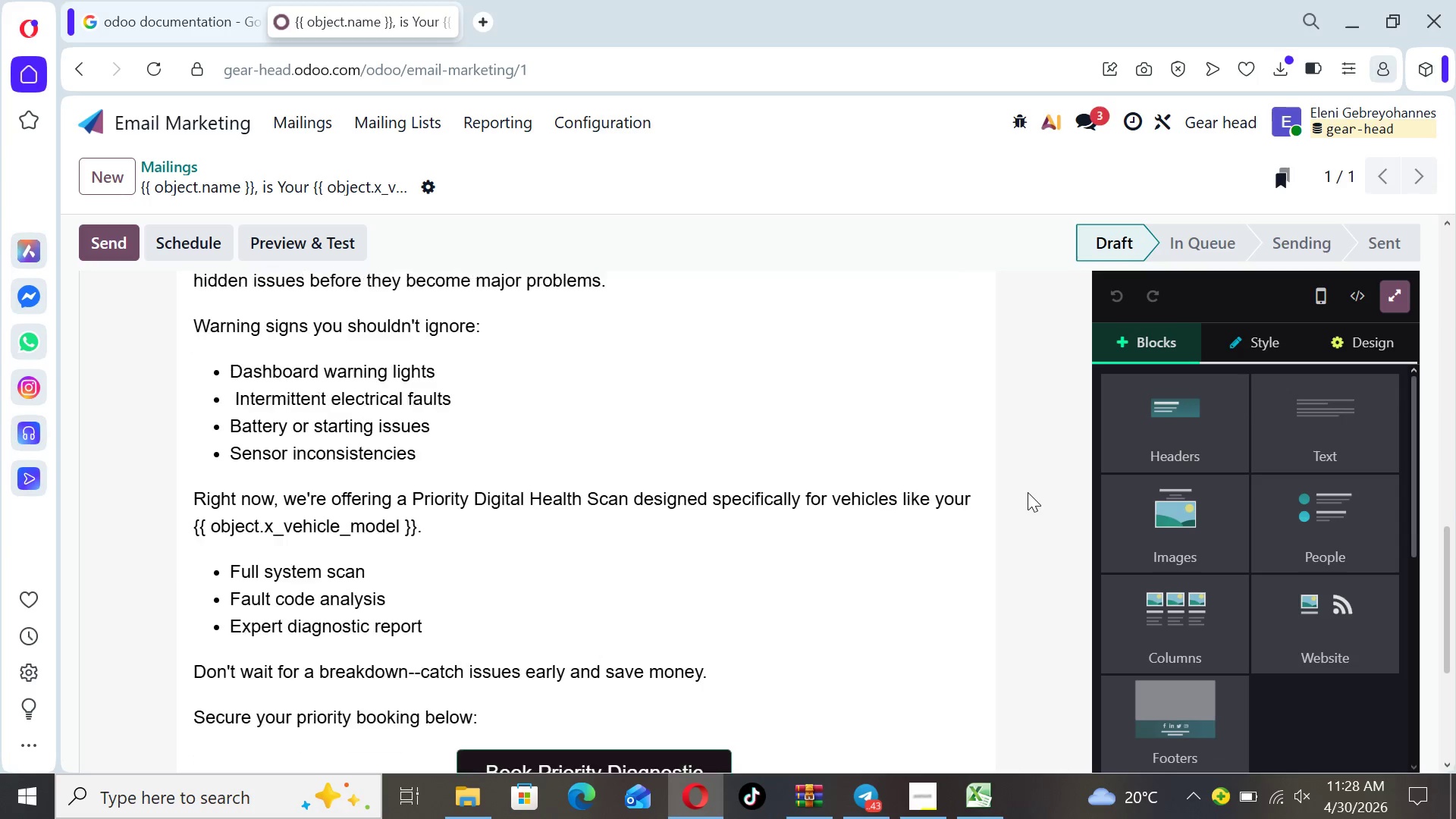 
key(ArrowDown)
 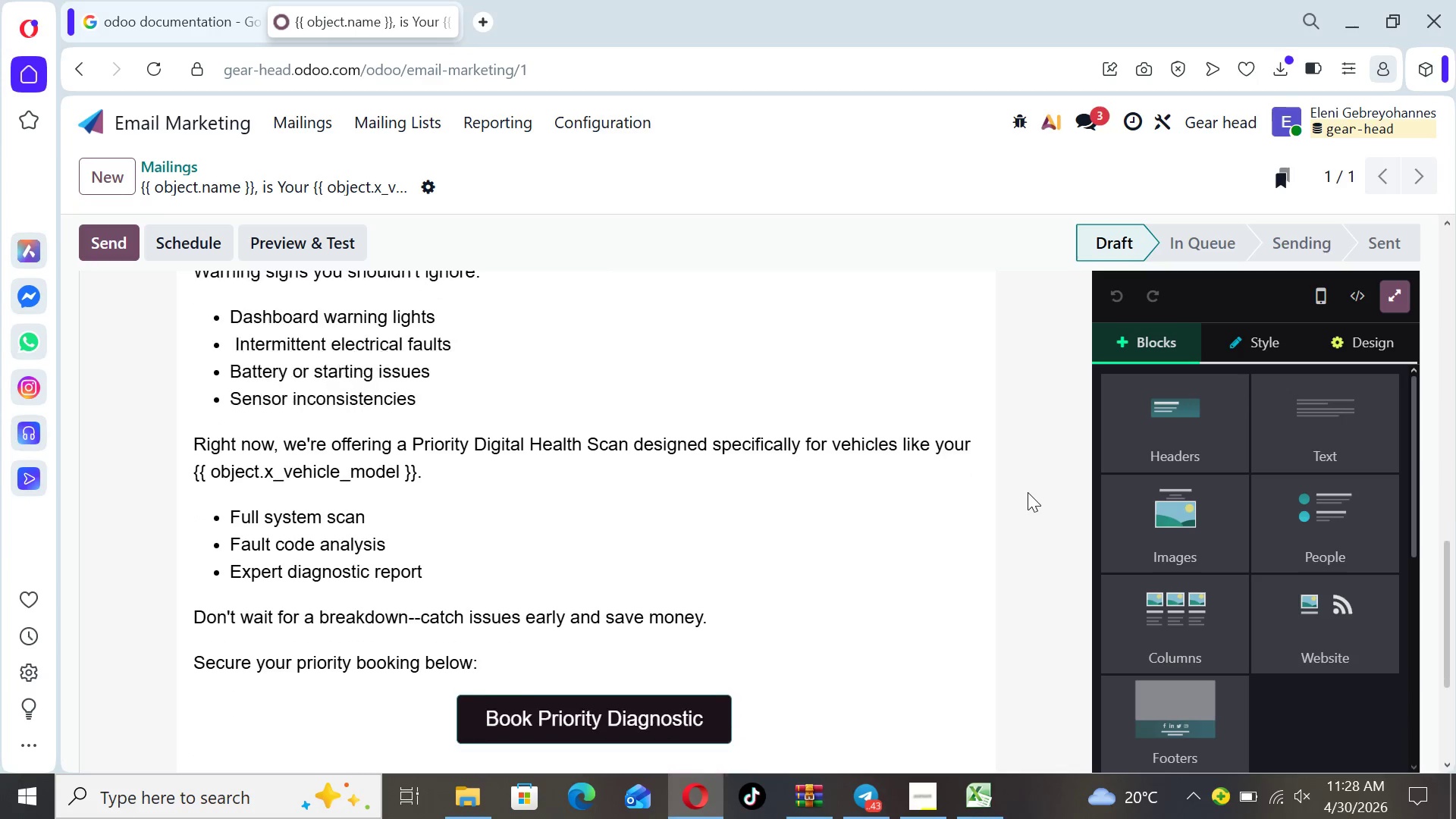 
key(ArrowDown)
 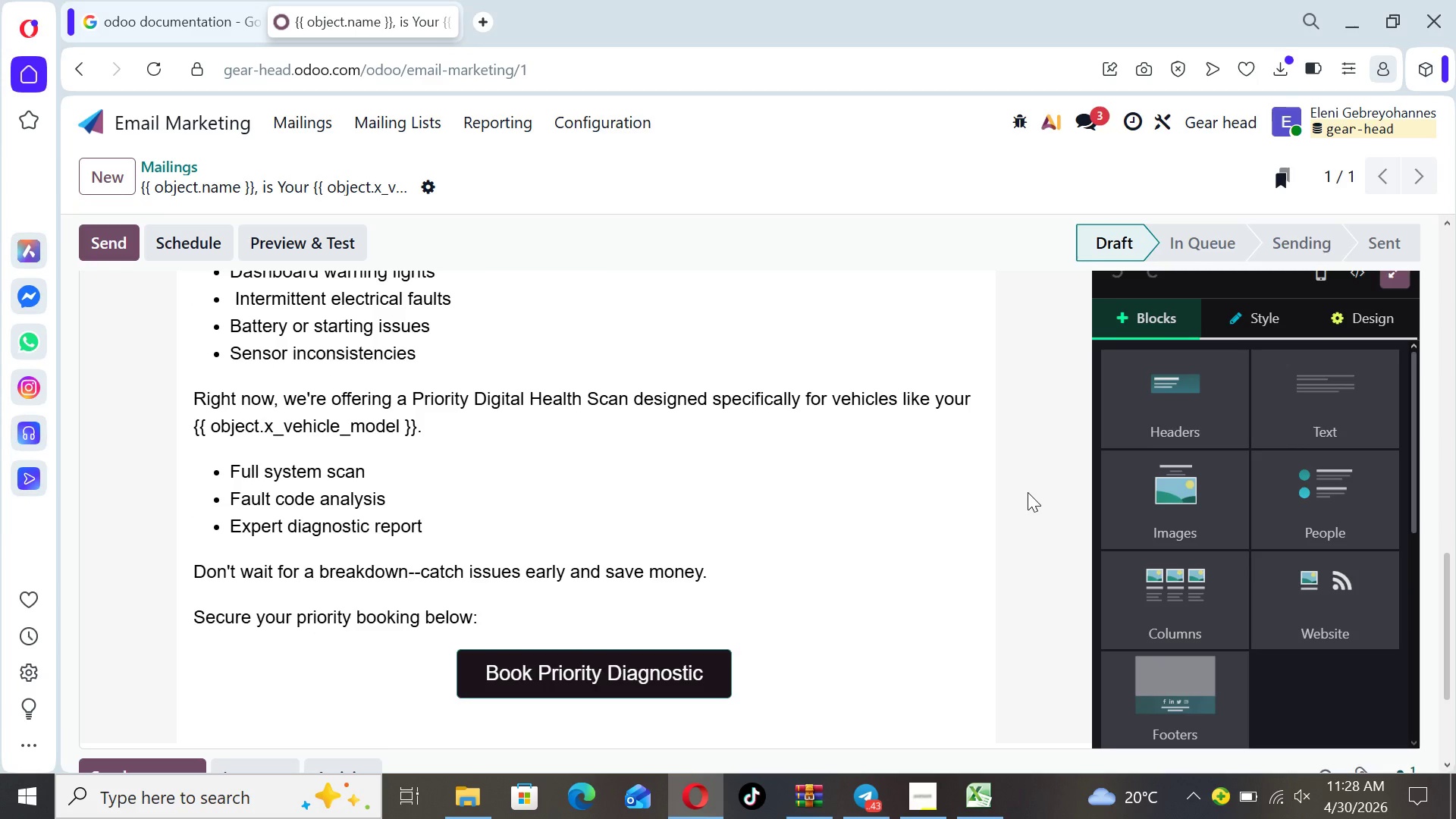 
key(ArrowDown)
 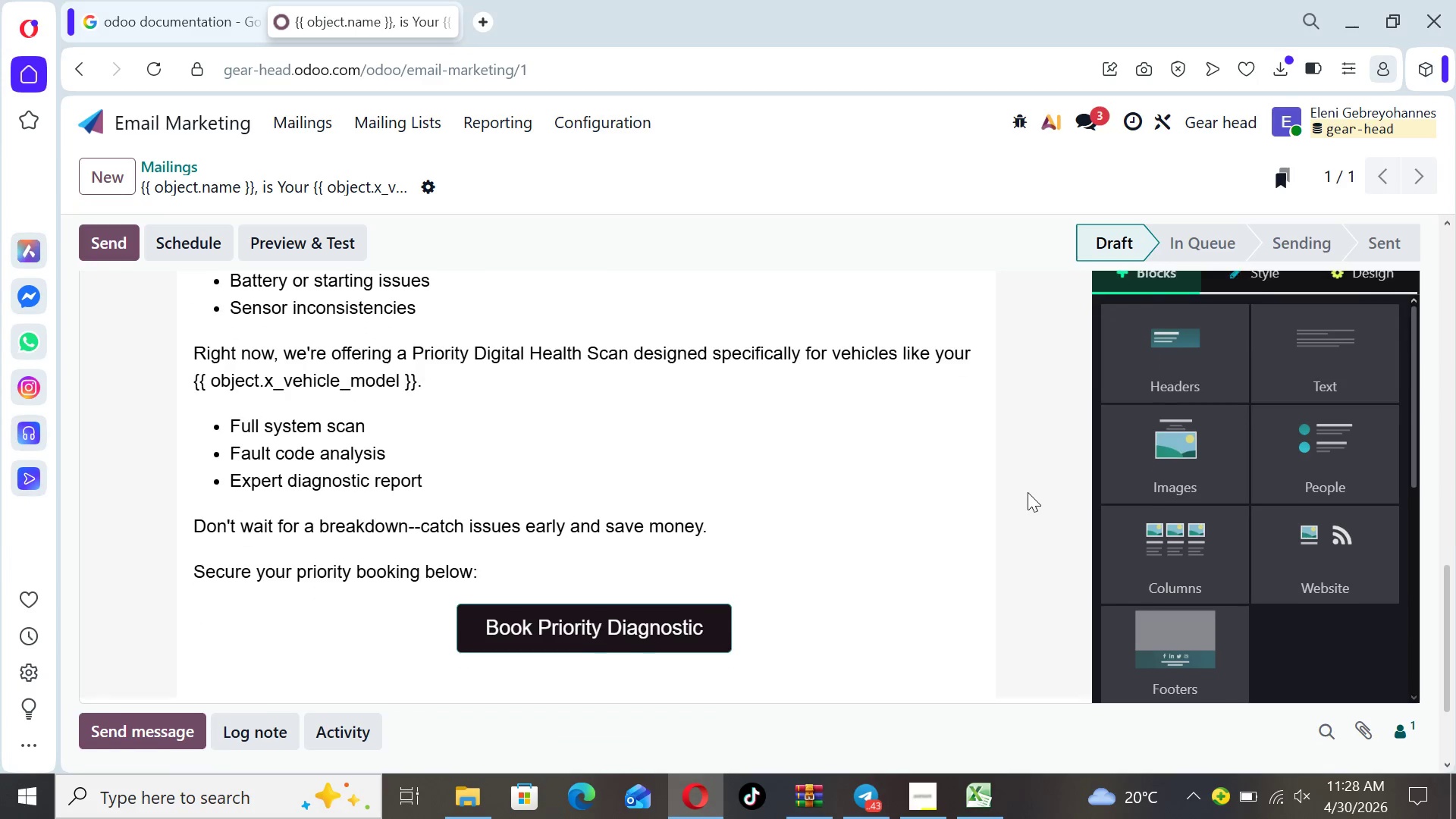 
key(ArrowDown)
 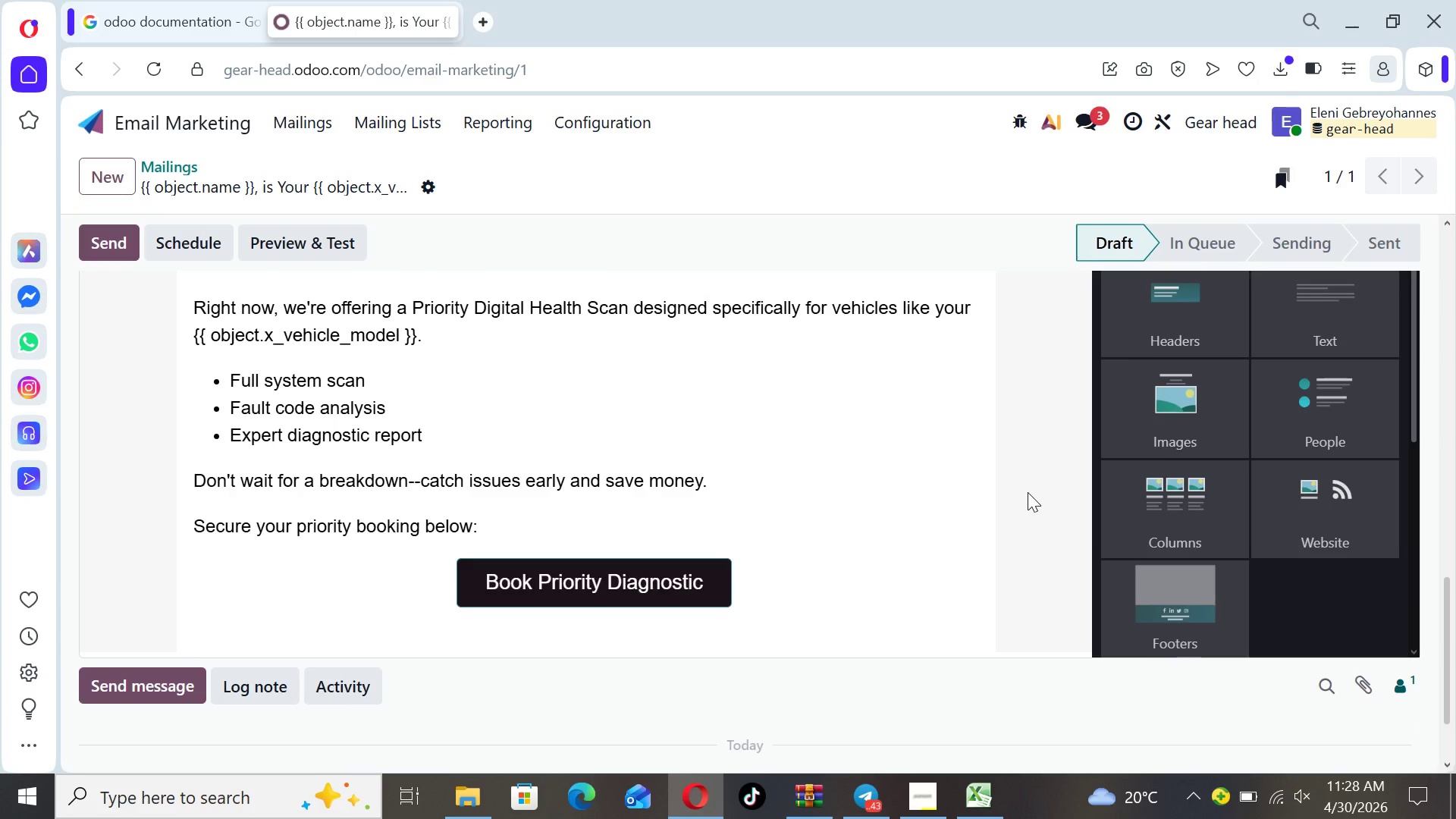 
key(ArrowUp)
 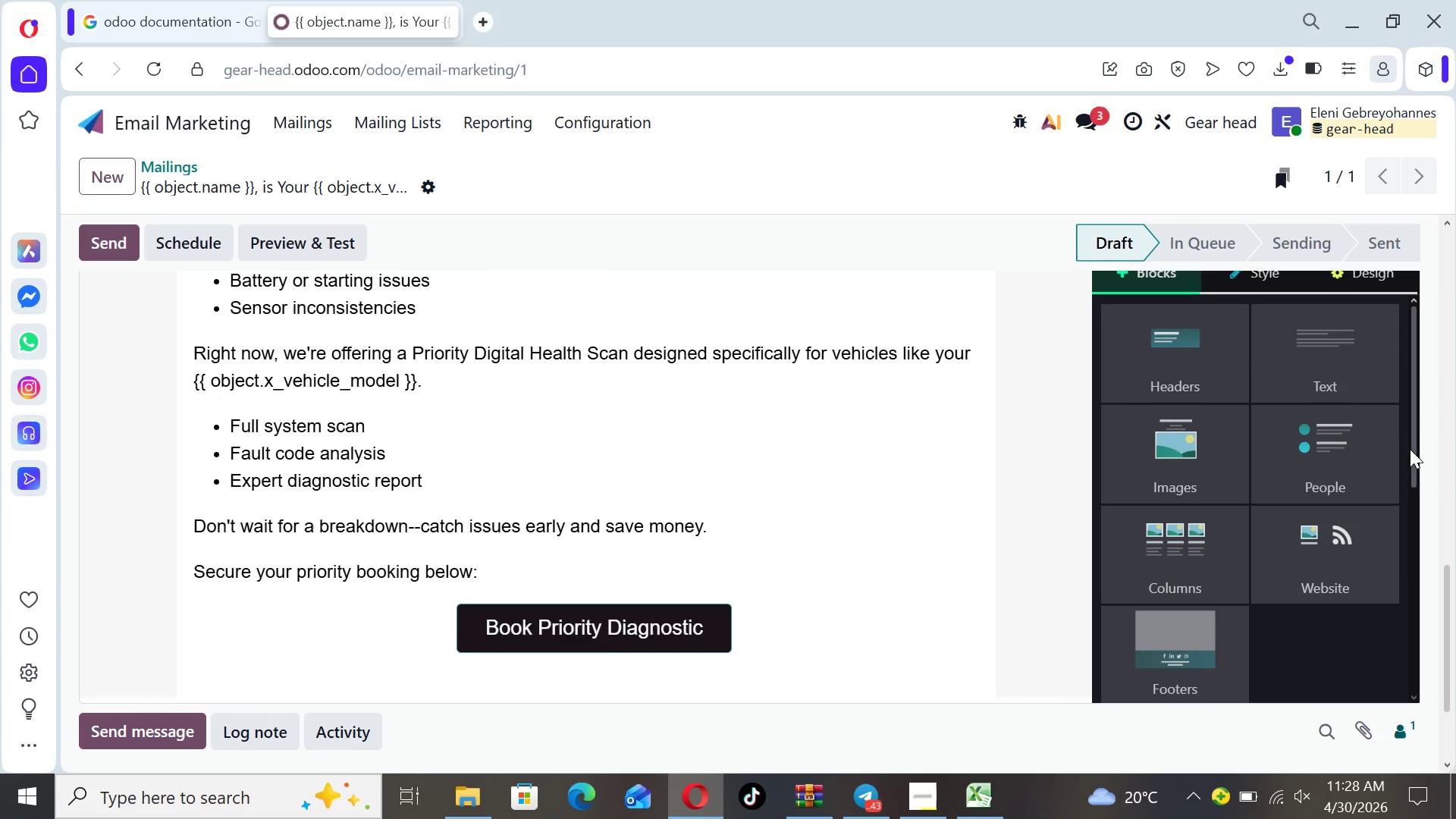 
left_click_drag(start_coordinate=[1415, 454], to_coordinate=[1404, 538])
 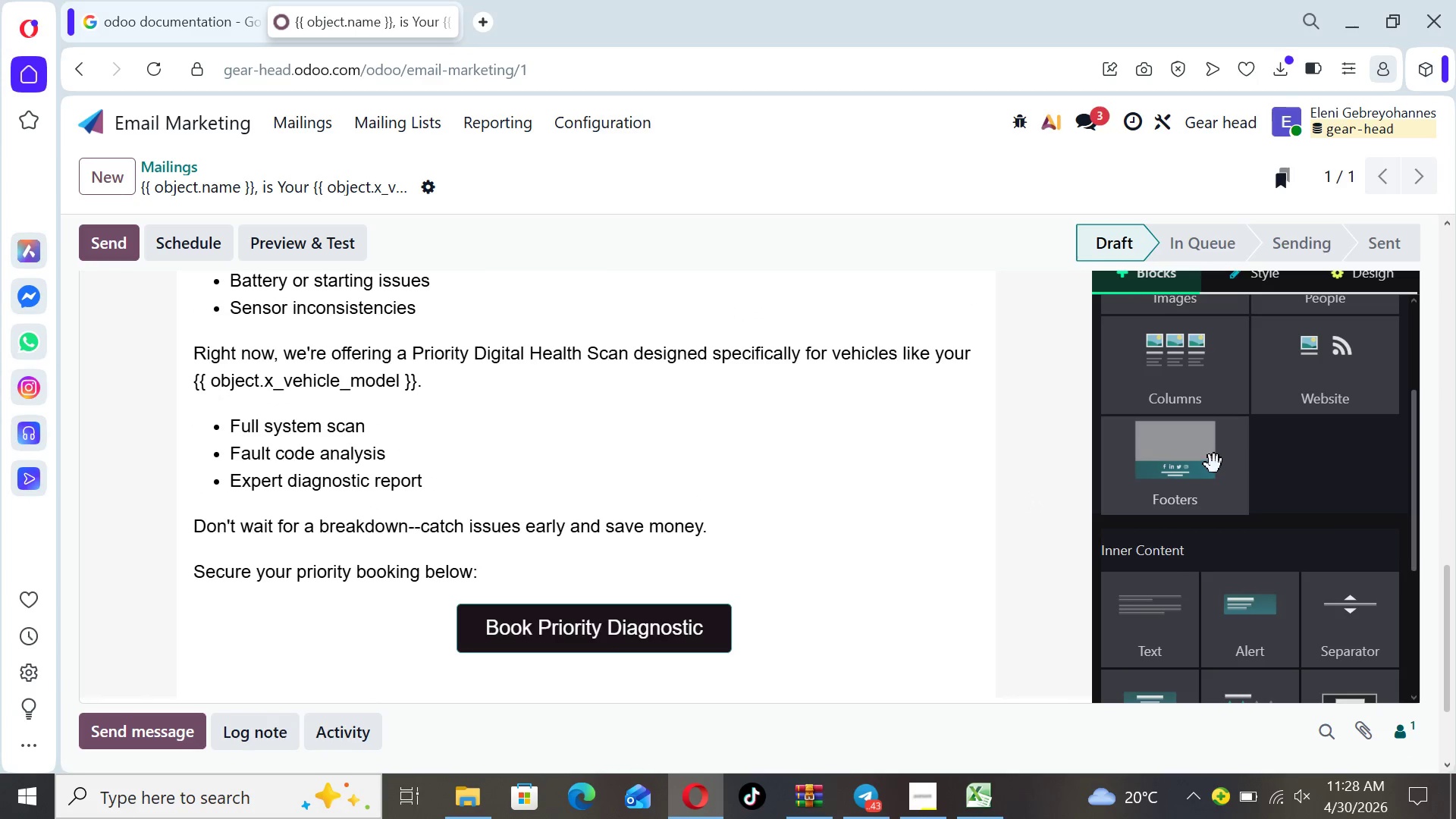 
left_click([1213, 464])
 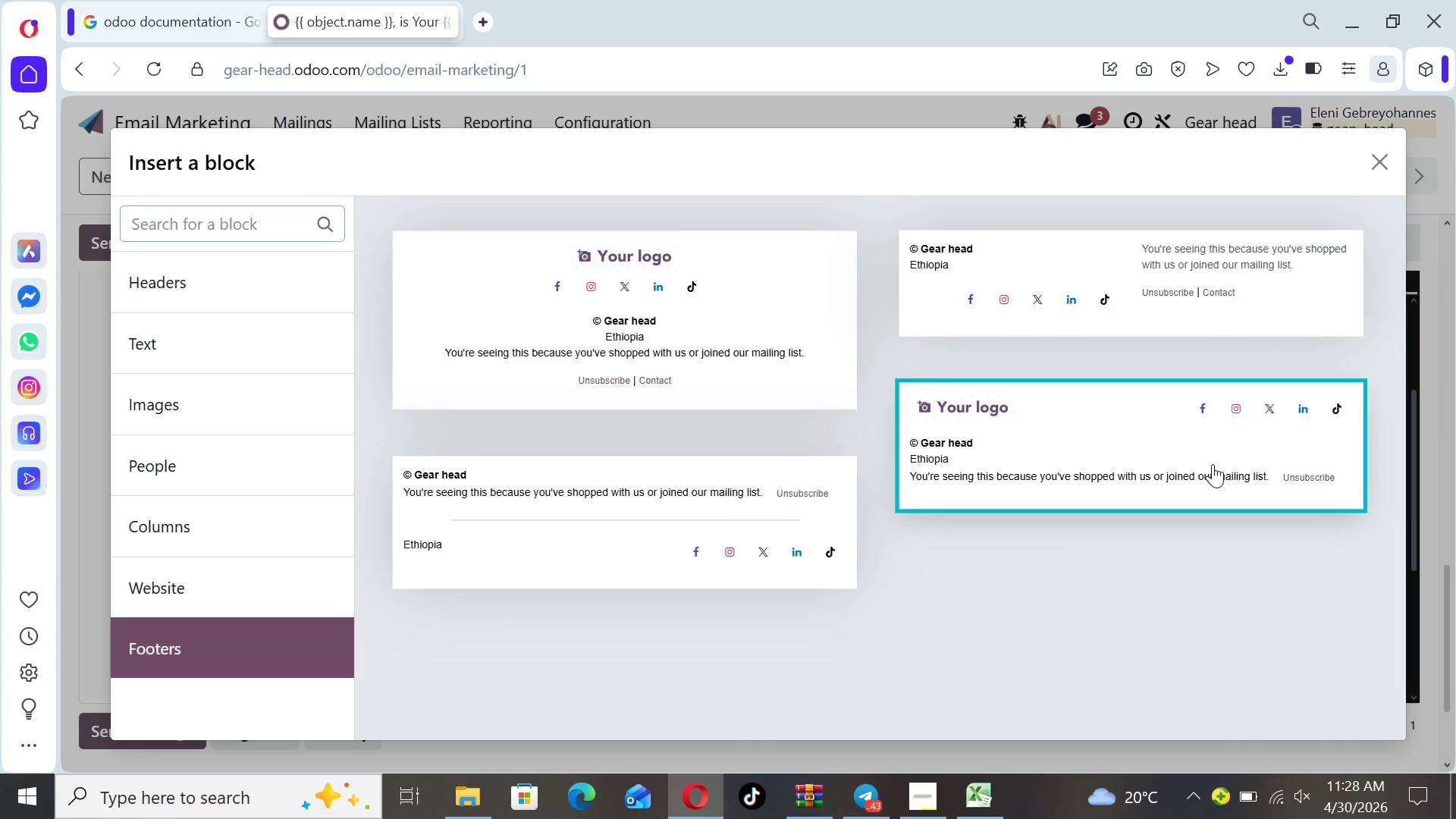 
wait(9.2)
 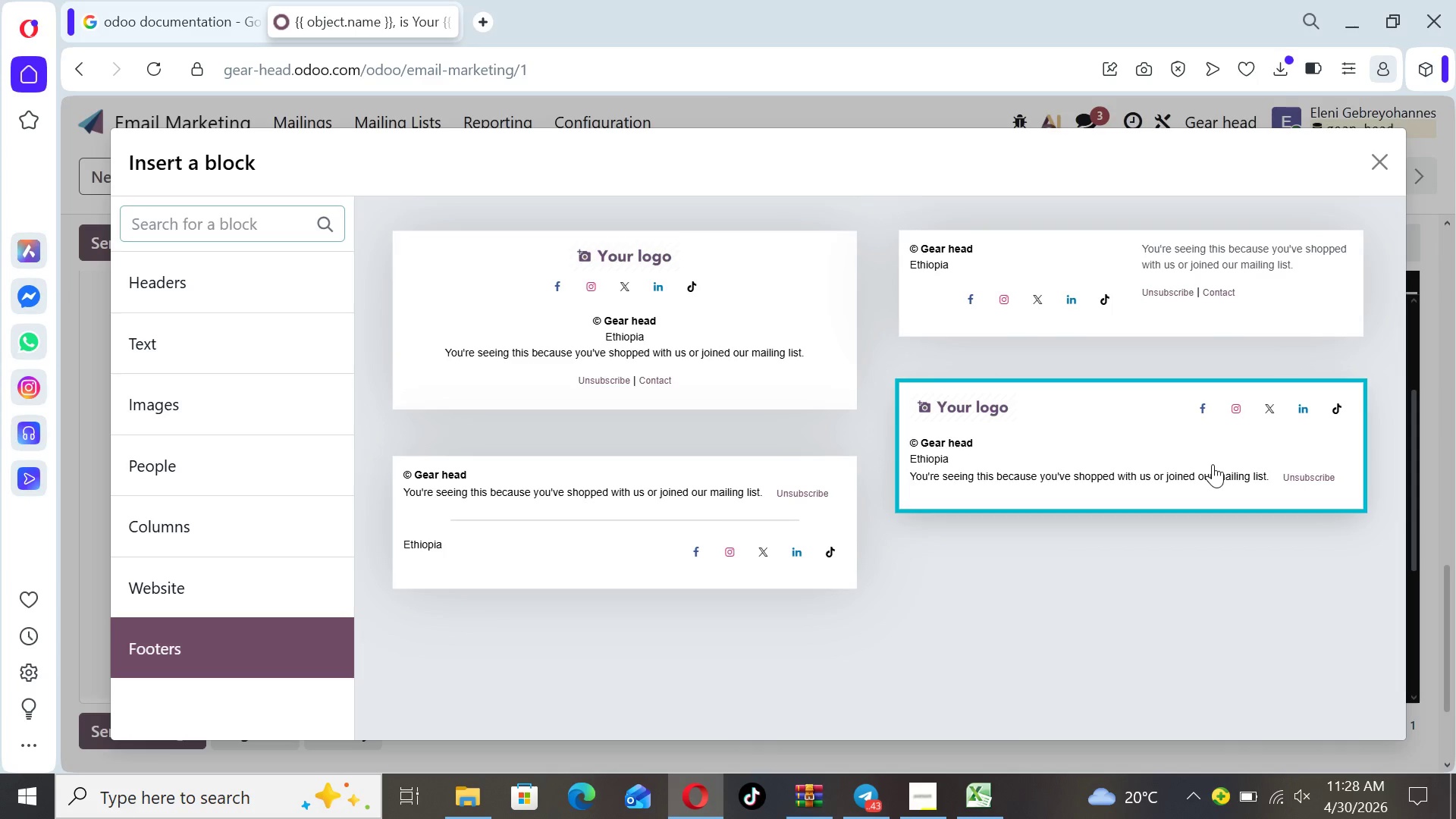 
left_click([618, 491])
 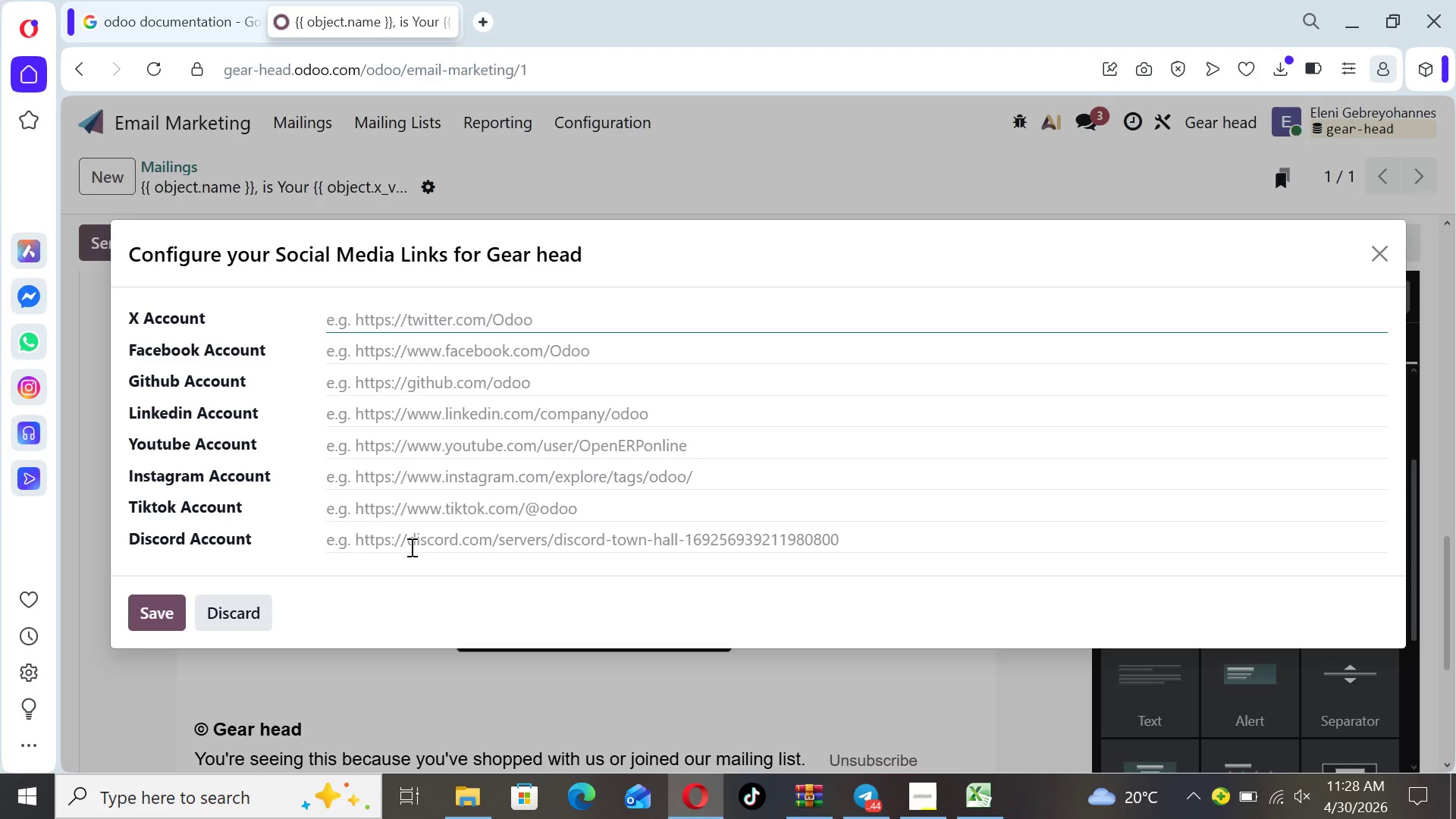 
left_click([228, 606])
 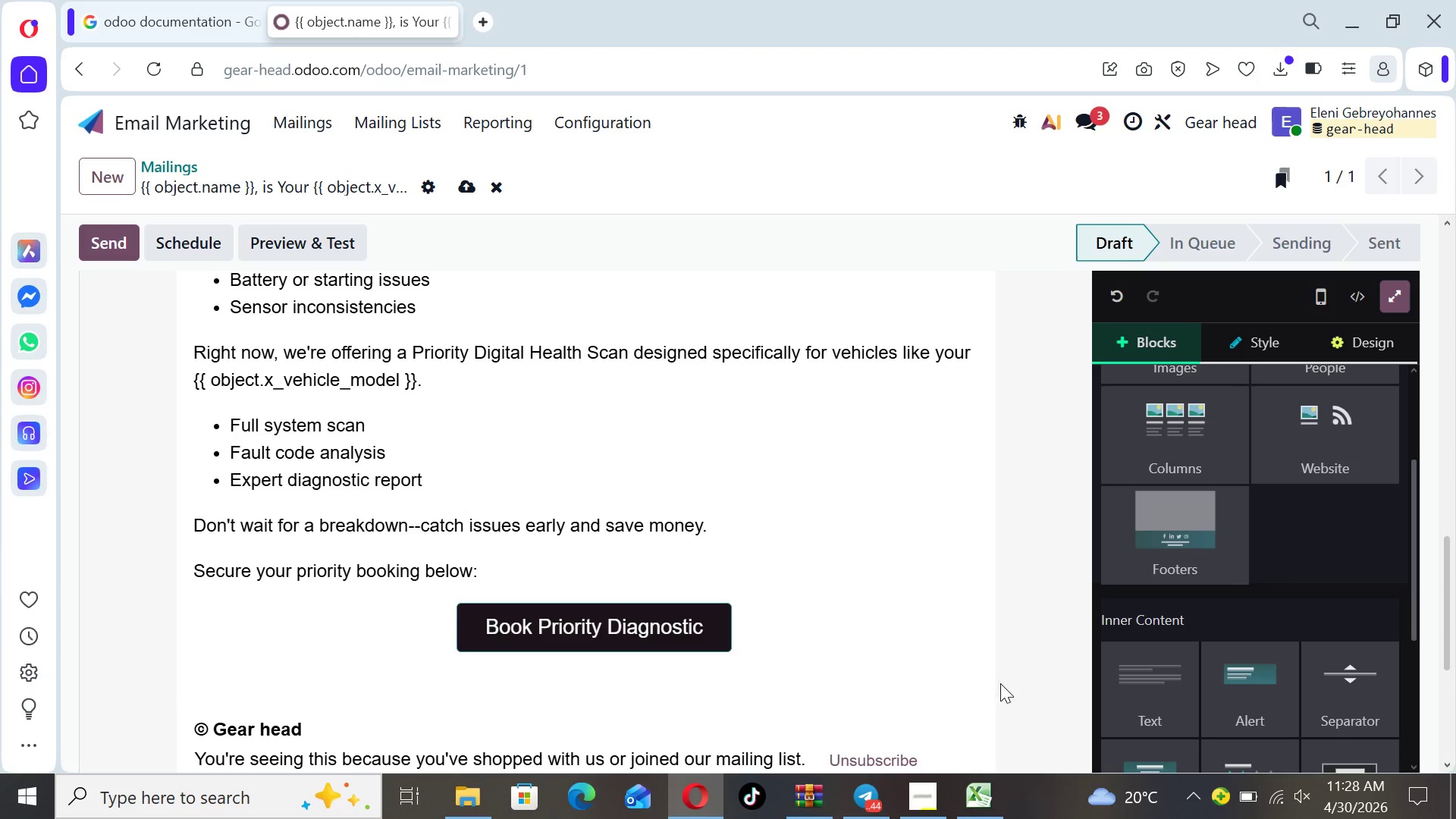 
left_click([1004, 683])
 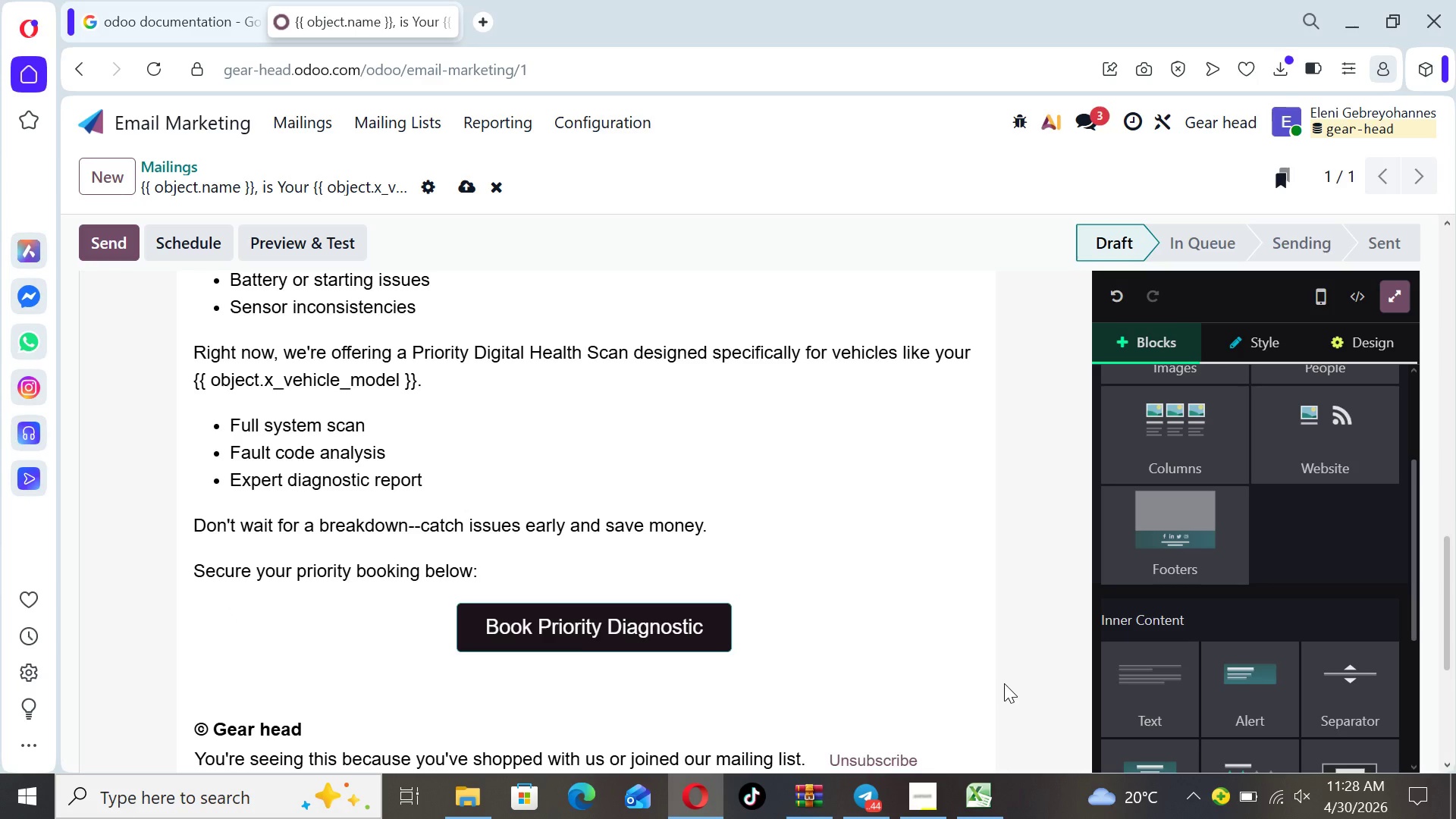 
key(ArrowDown)
 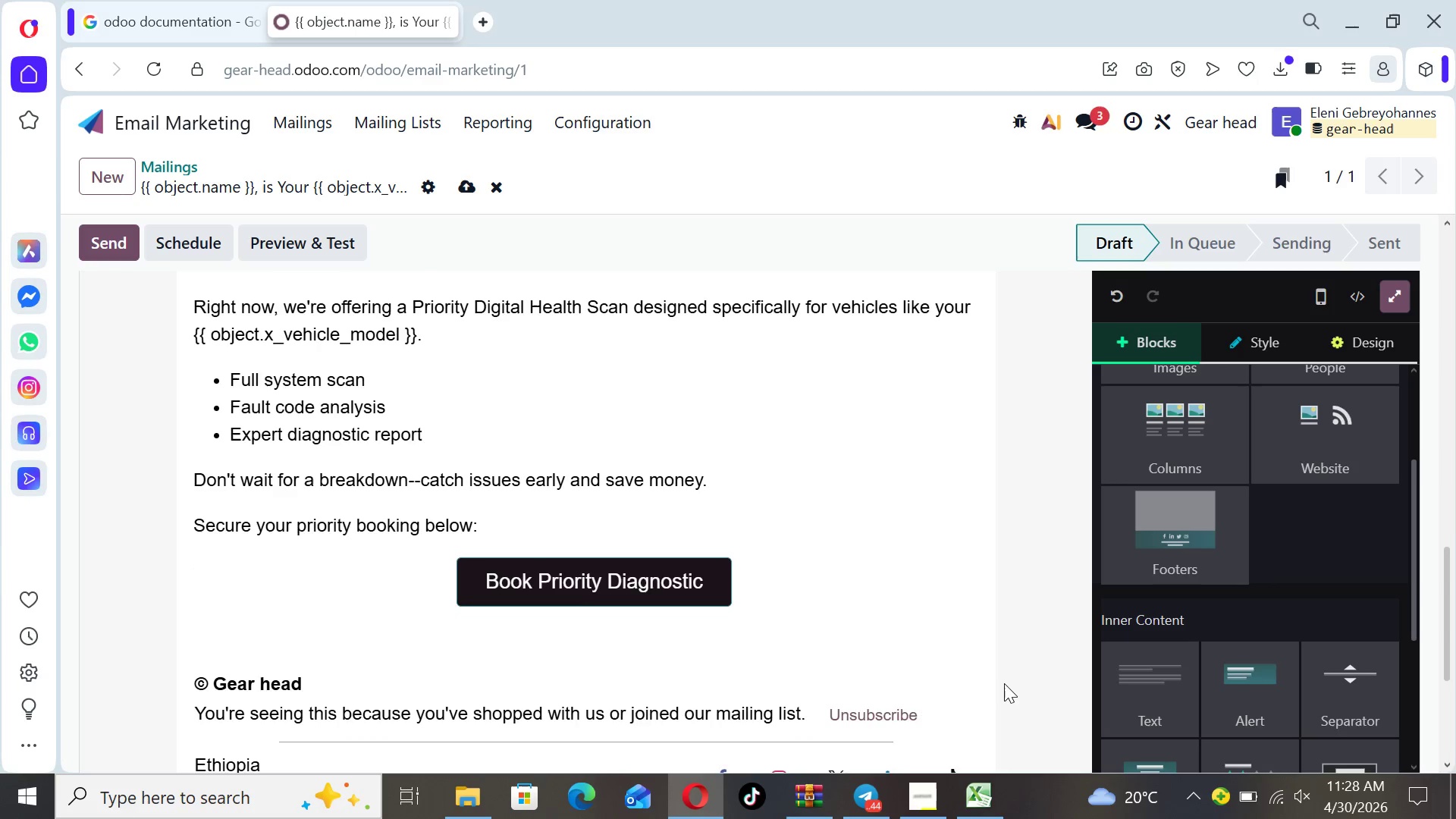 
key(ArrowDown)
 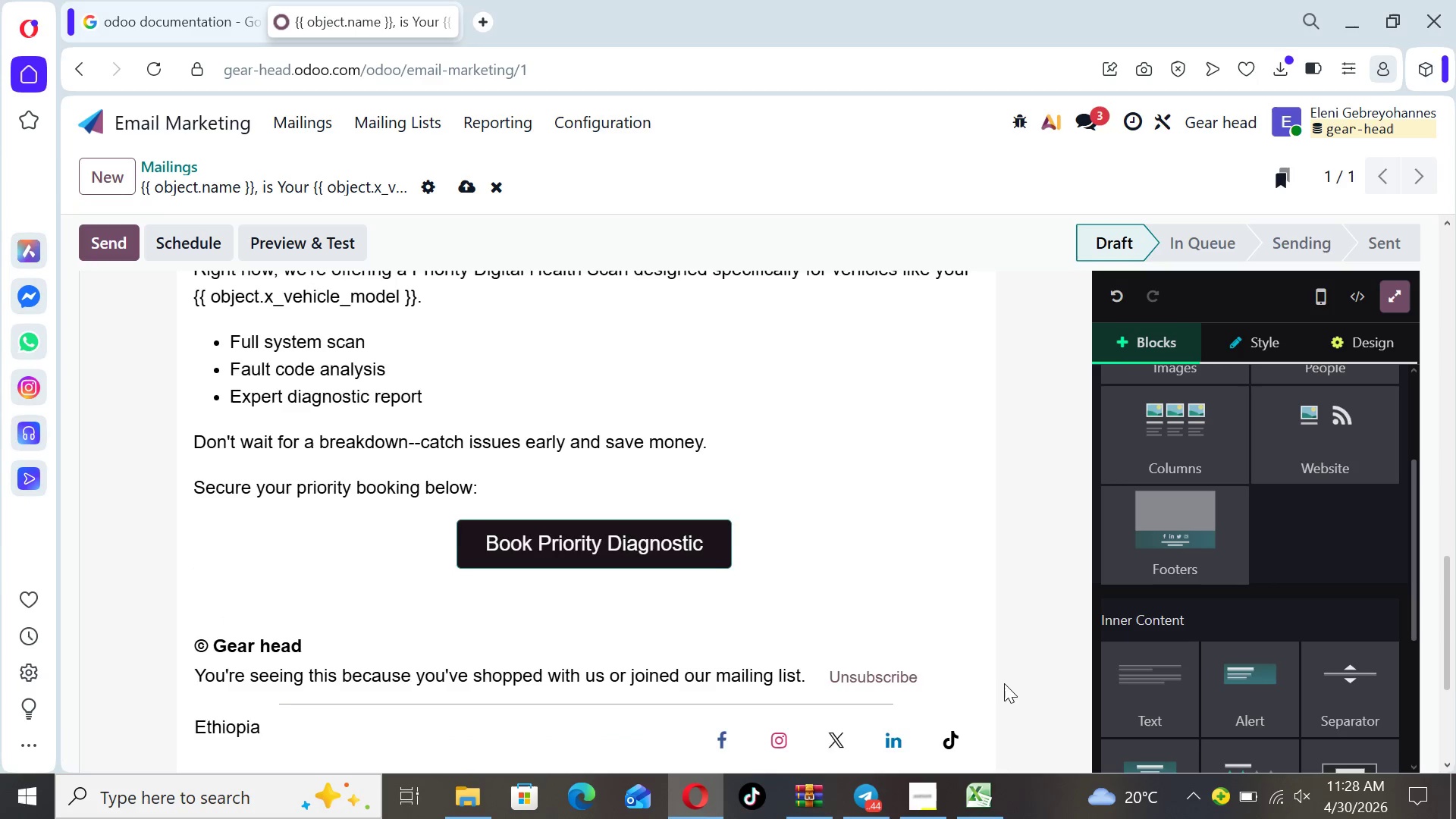 
key(ArrowDown)
 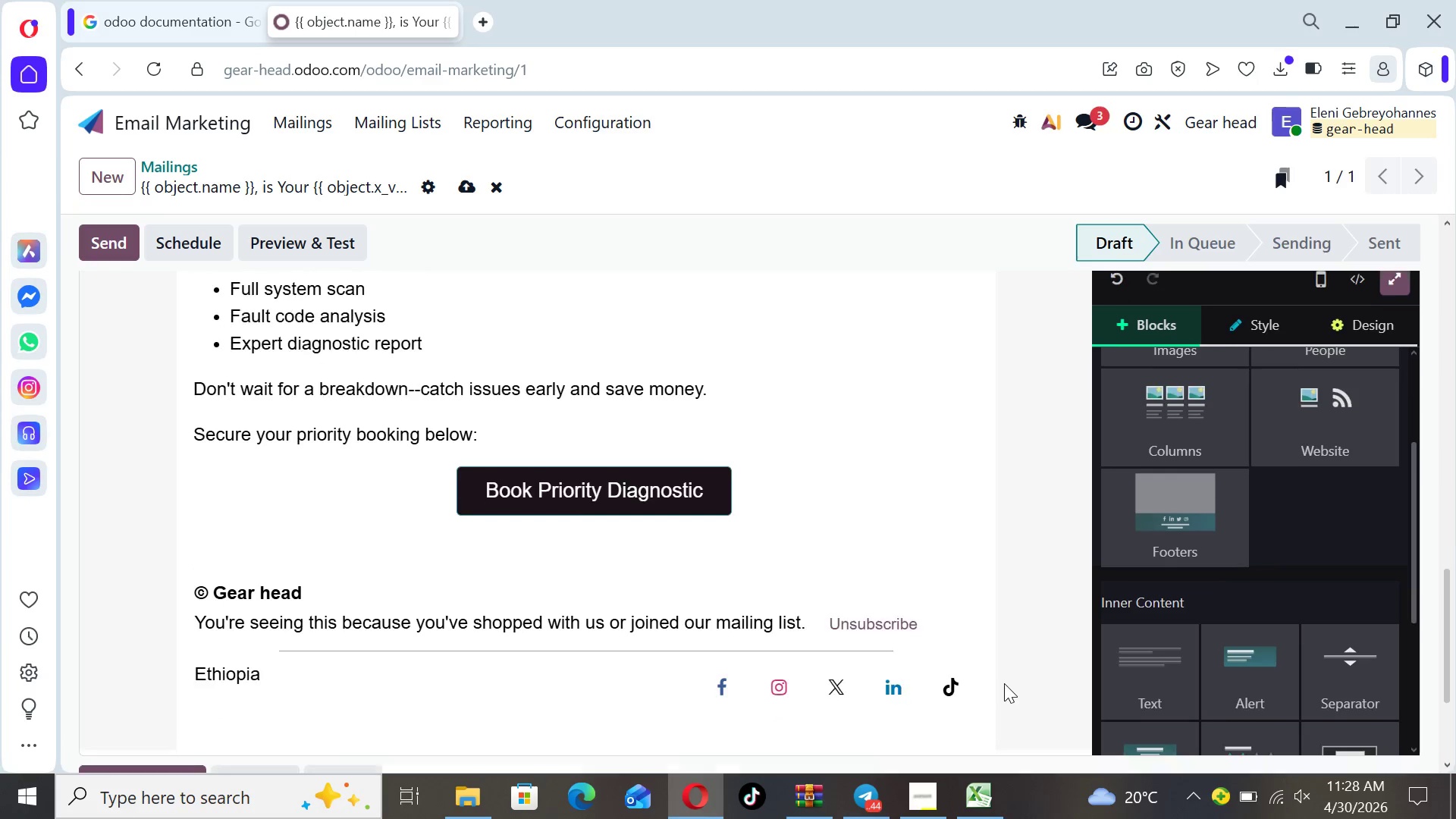 
key(ArrowDown)
 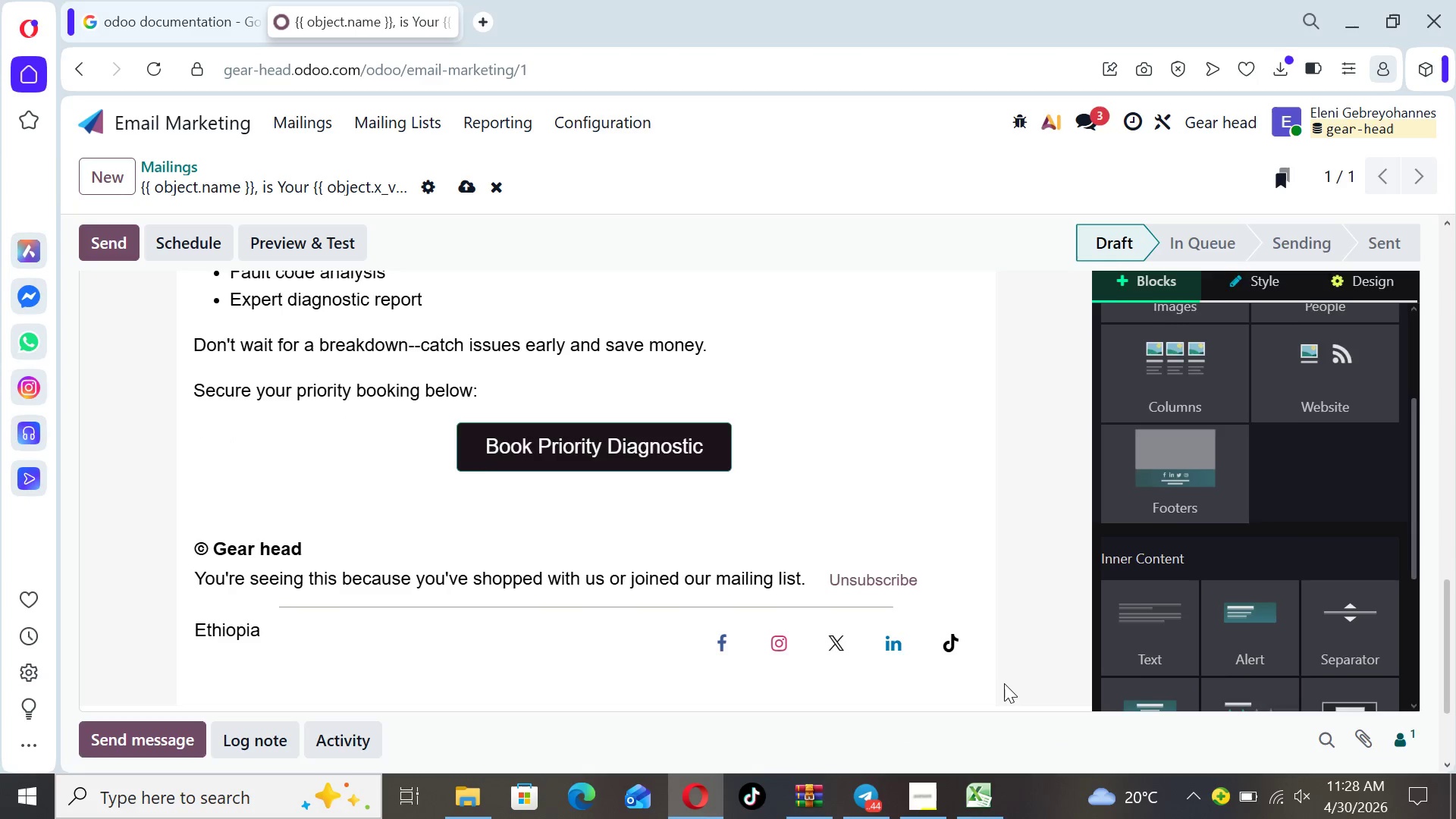 
key(ArrowDown)
 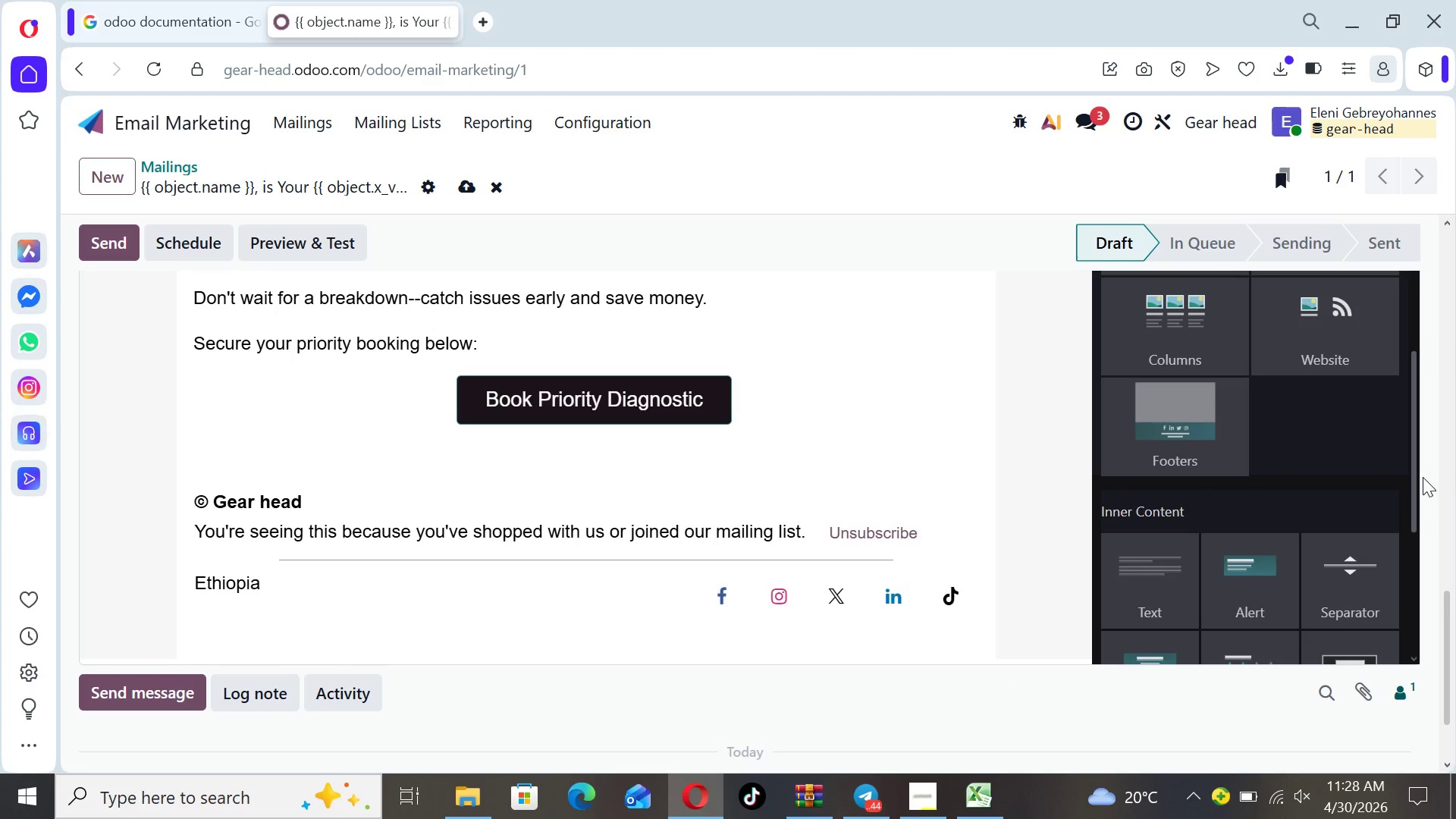 
left_click_drag(start_coordinate=[1407, 474], to_coordinate=[1417, 477])
 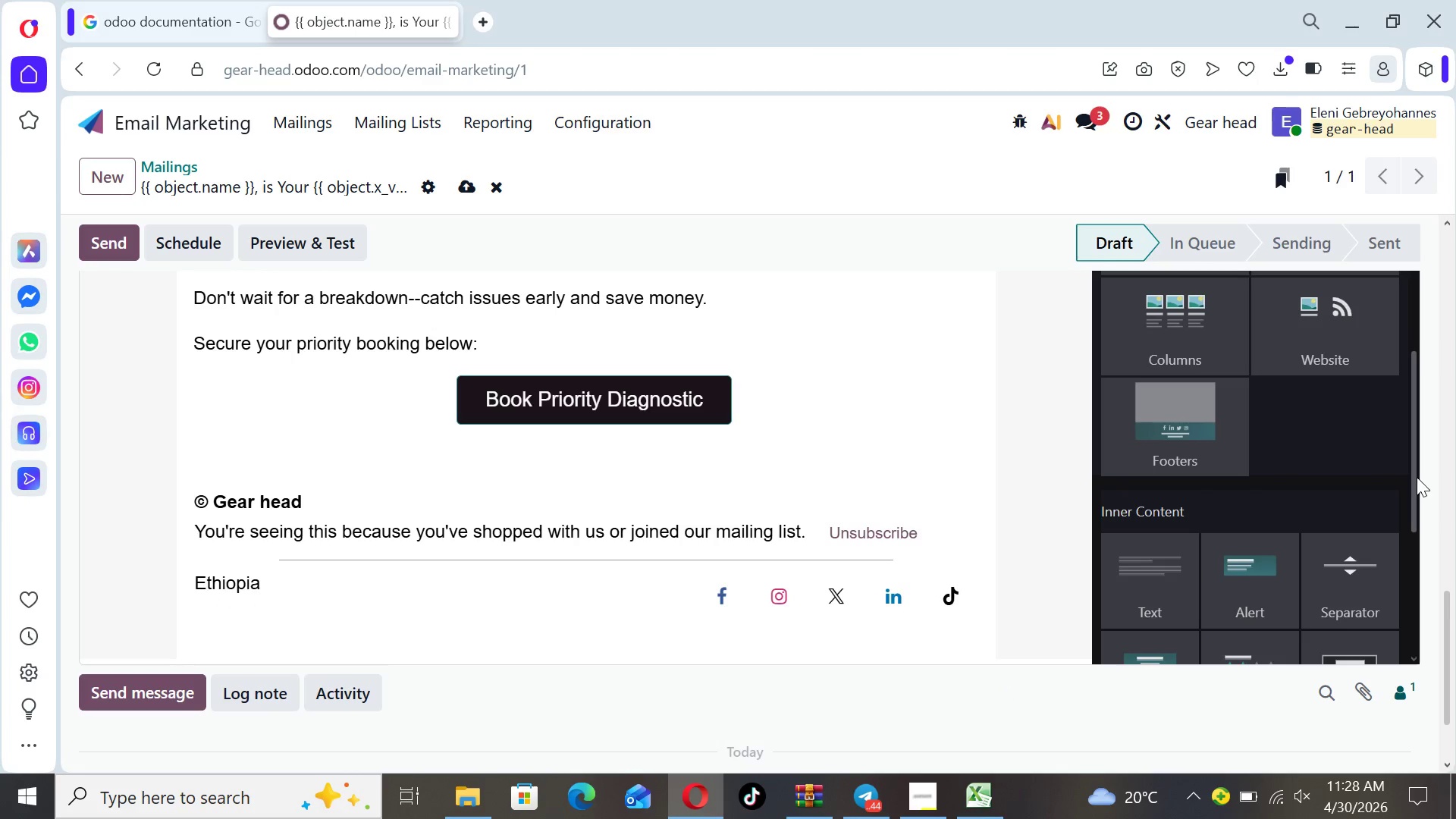 
left_click_drag(start_coordinate=[1417, 477], to_coordinate=[1426, 332])
 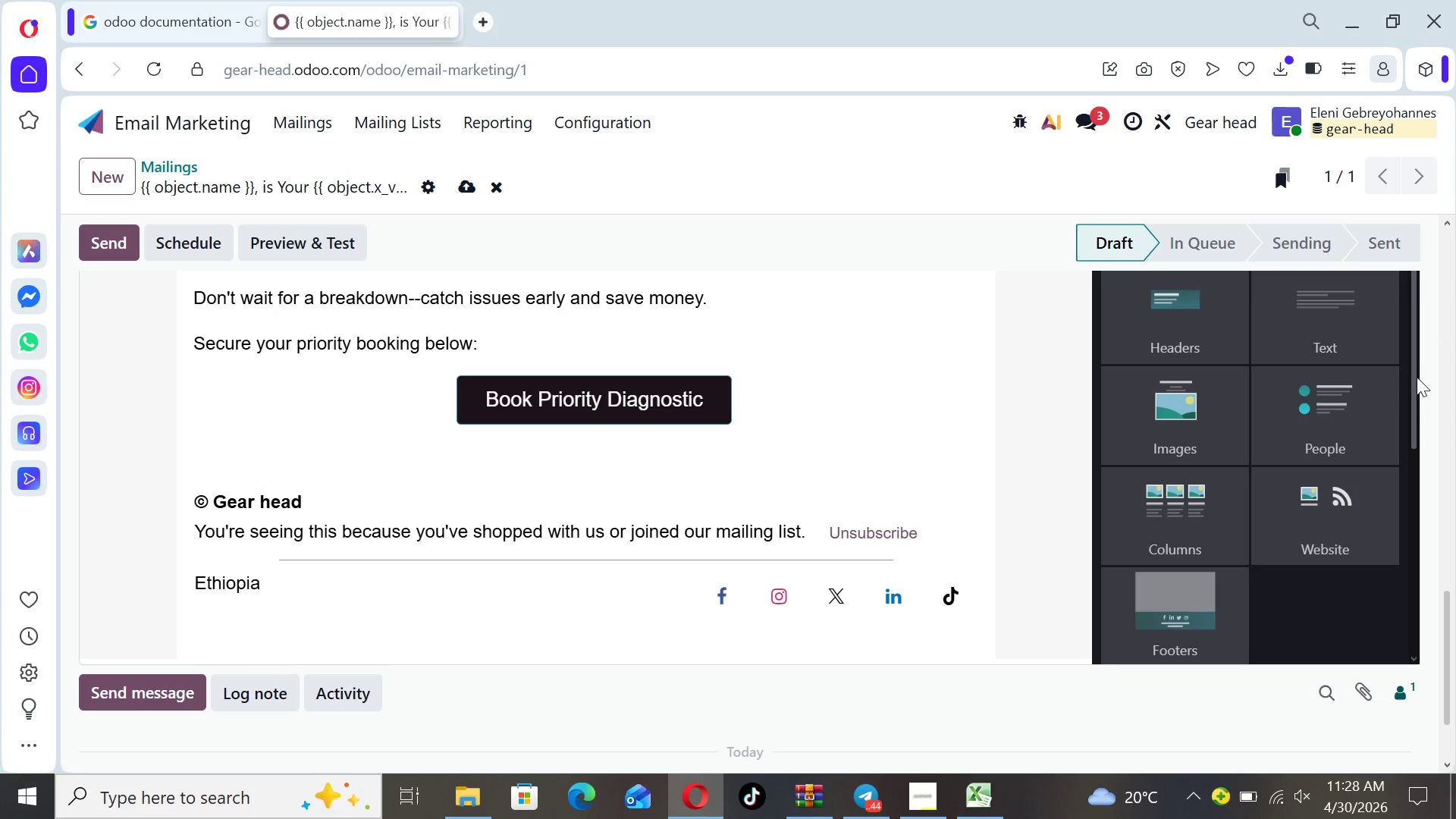 
left_click_drag(start_coordinate=[1414, 376], to_coordinate=[1389, 500])
 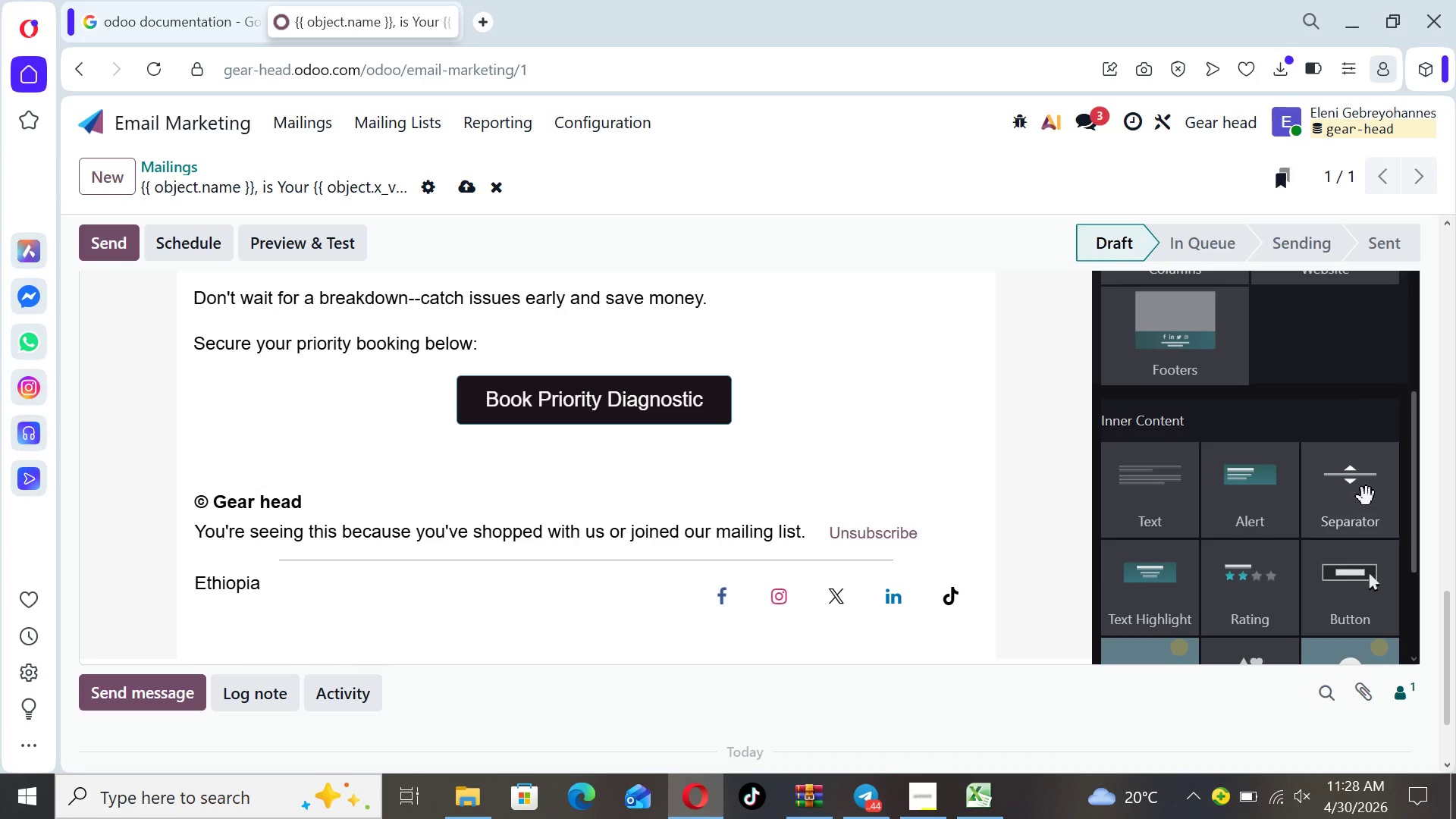 
left_click_drag(start_coordinate=[1367, 497], to_coordinate=[939, 485])
 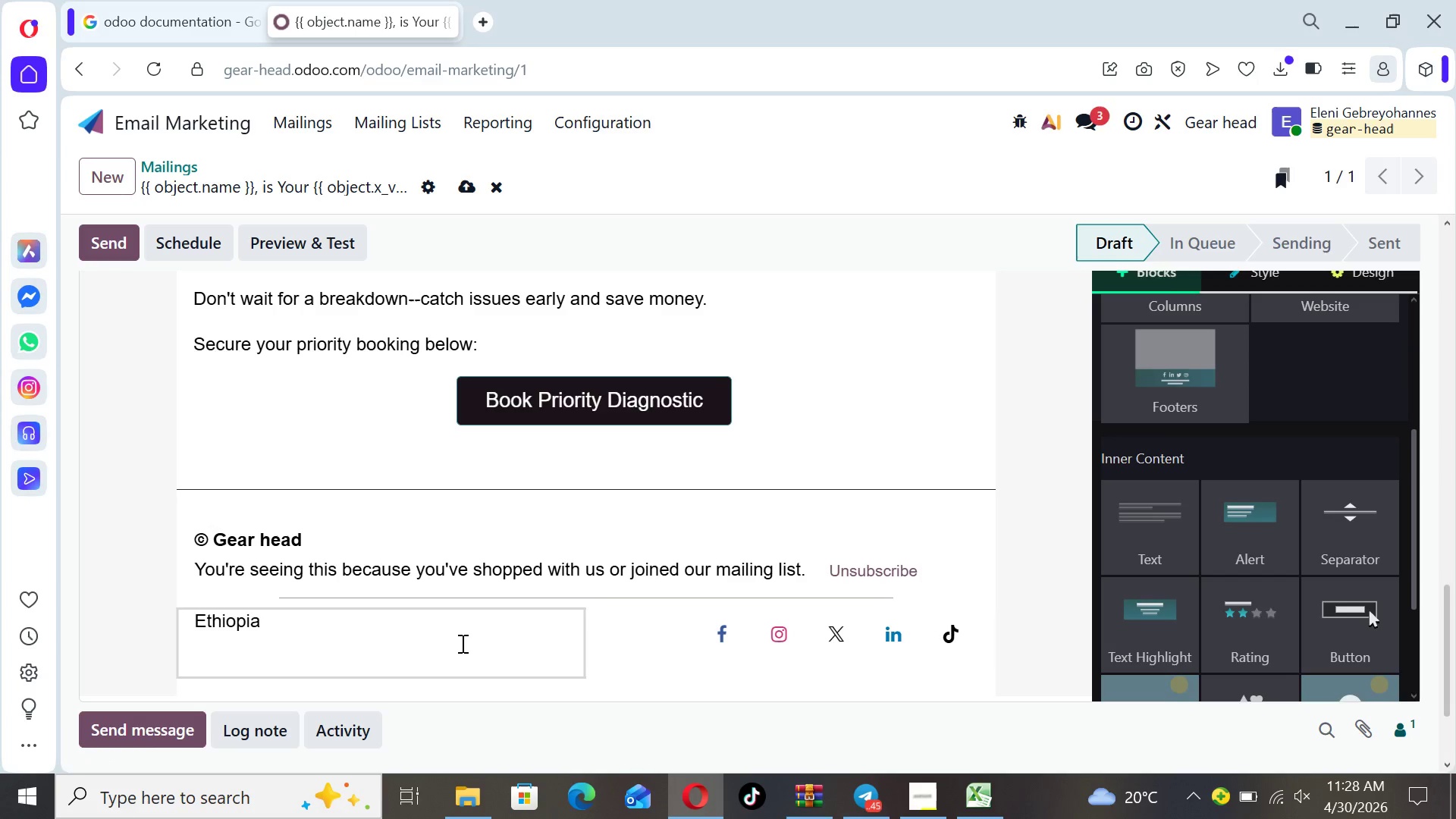 
wait(14.02)
 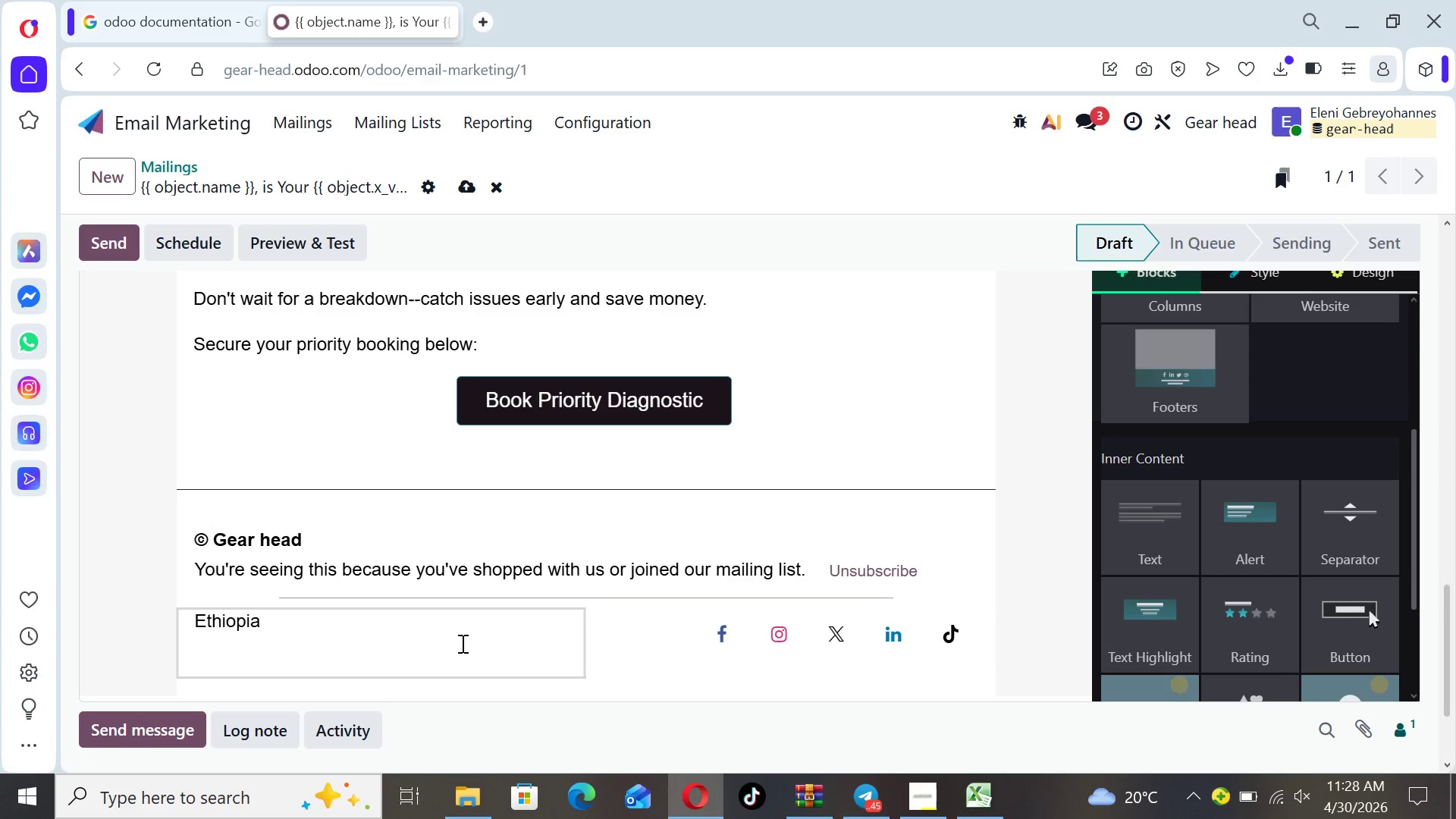 
left_click([805, 563])
 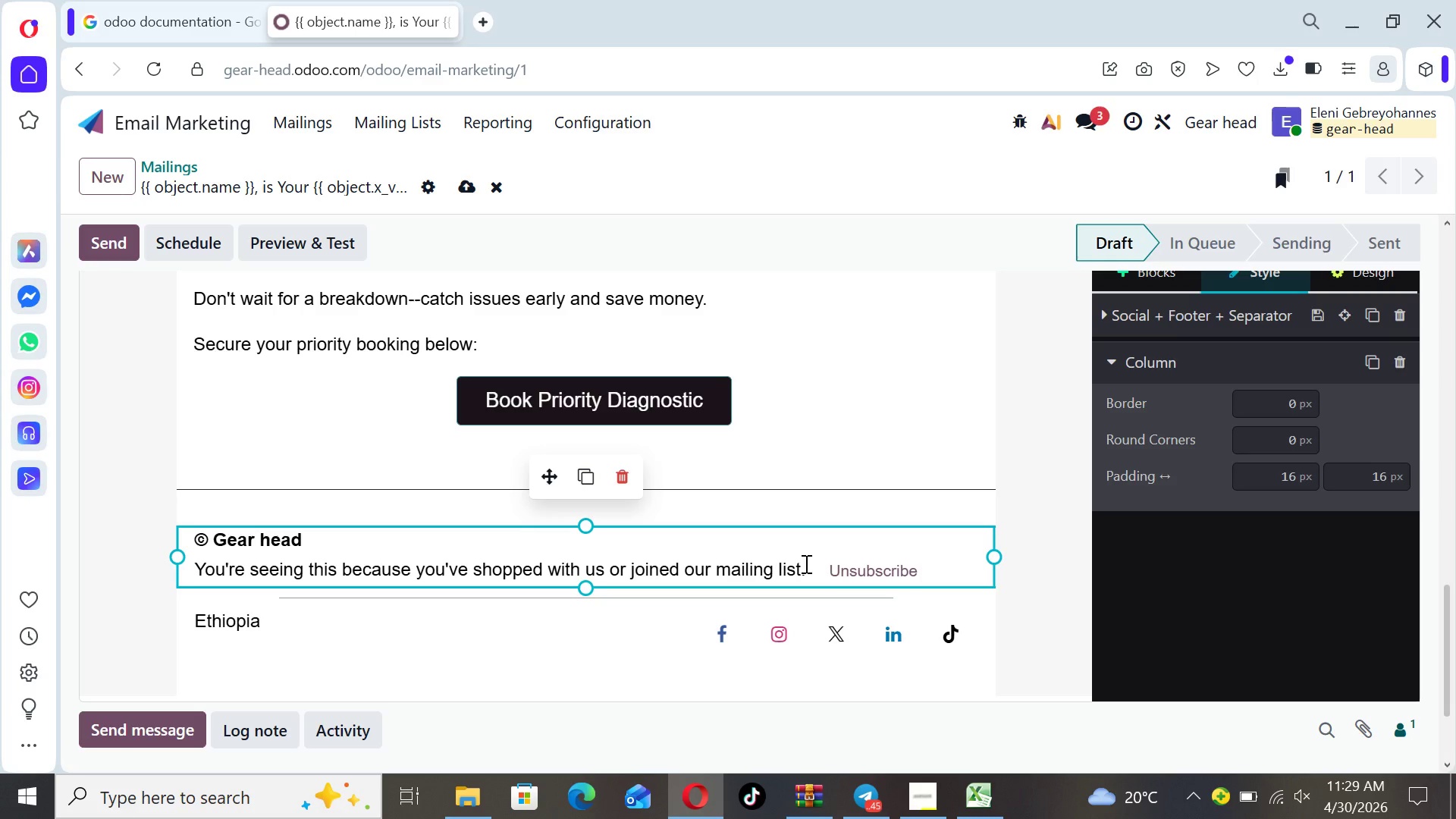 
wait(14.31)
 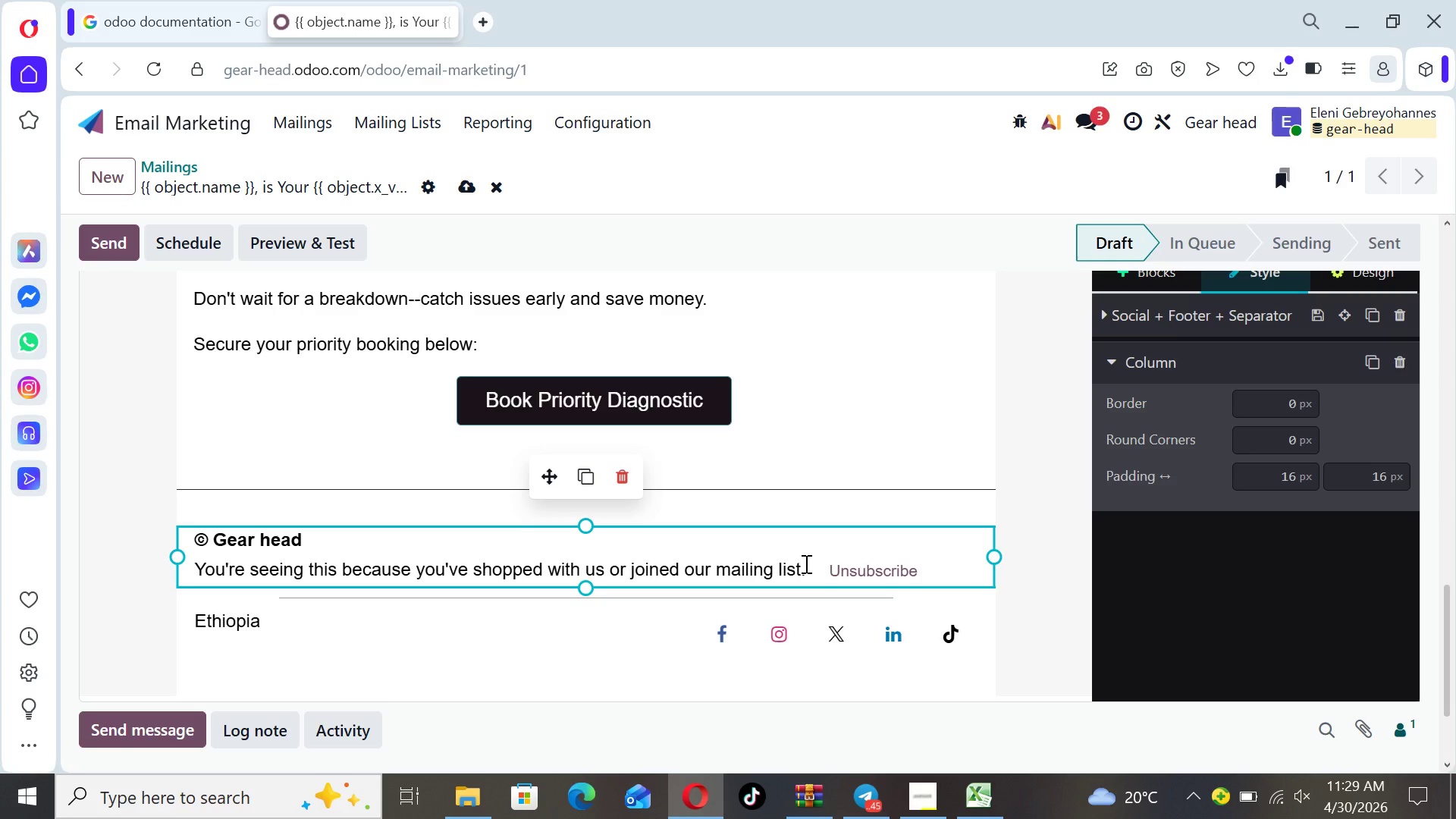 
left_click_drag(start_coordinate=[805, 563], to_coordinate=[195, 573])
 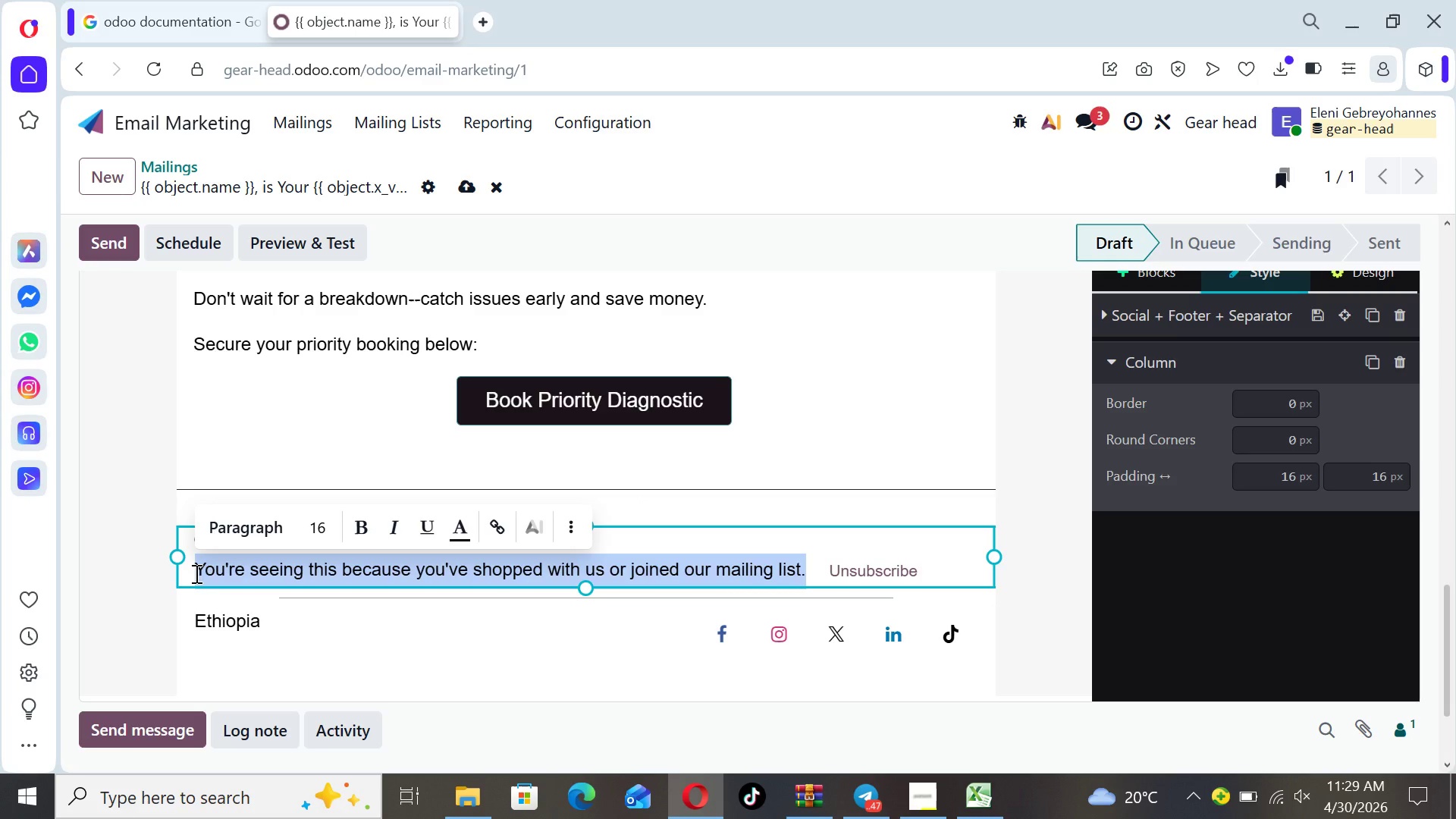 
key(Backspace)
 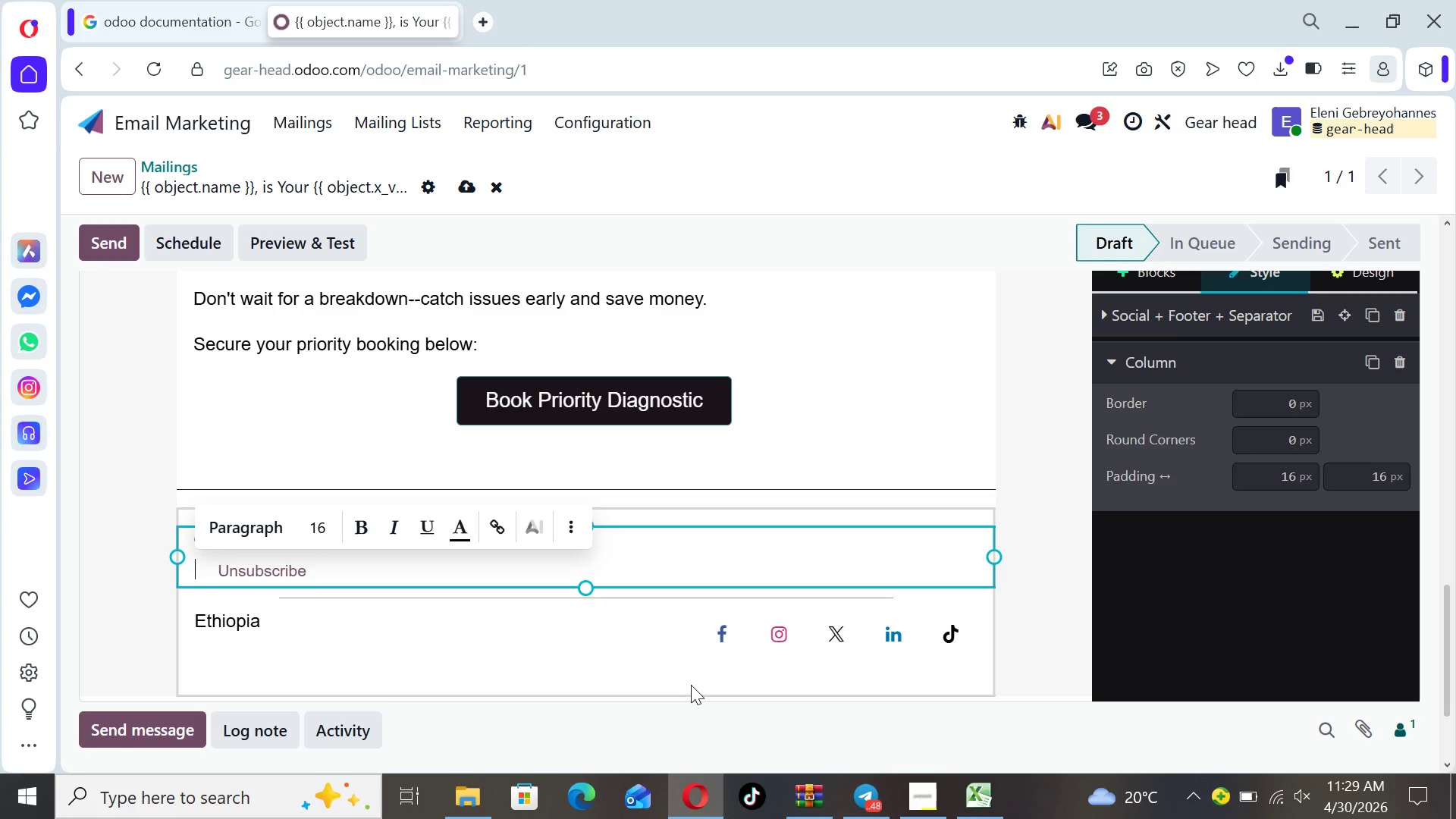 
wait(42.47)
 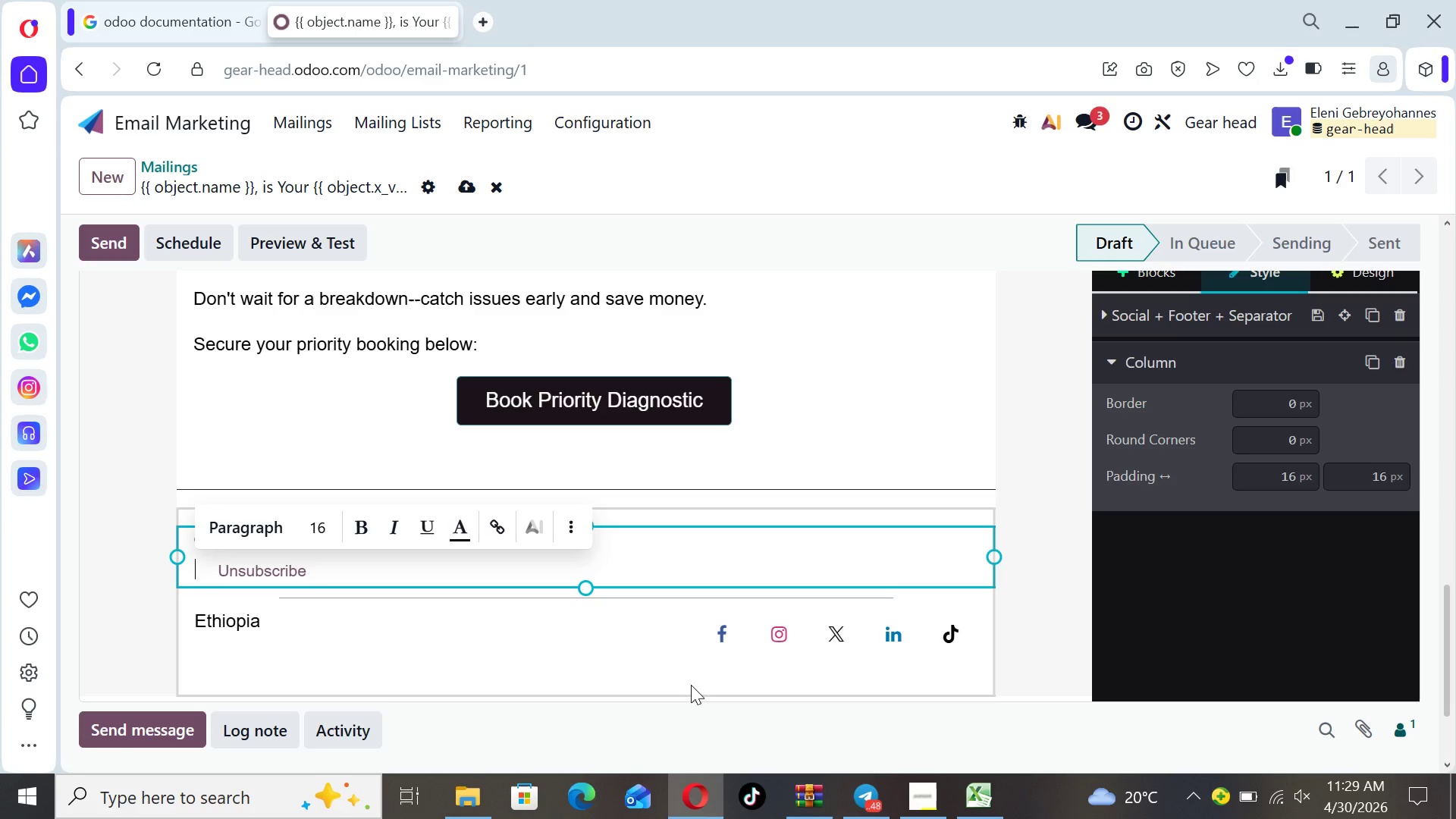 
type(Gear Head Diagnostics)
 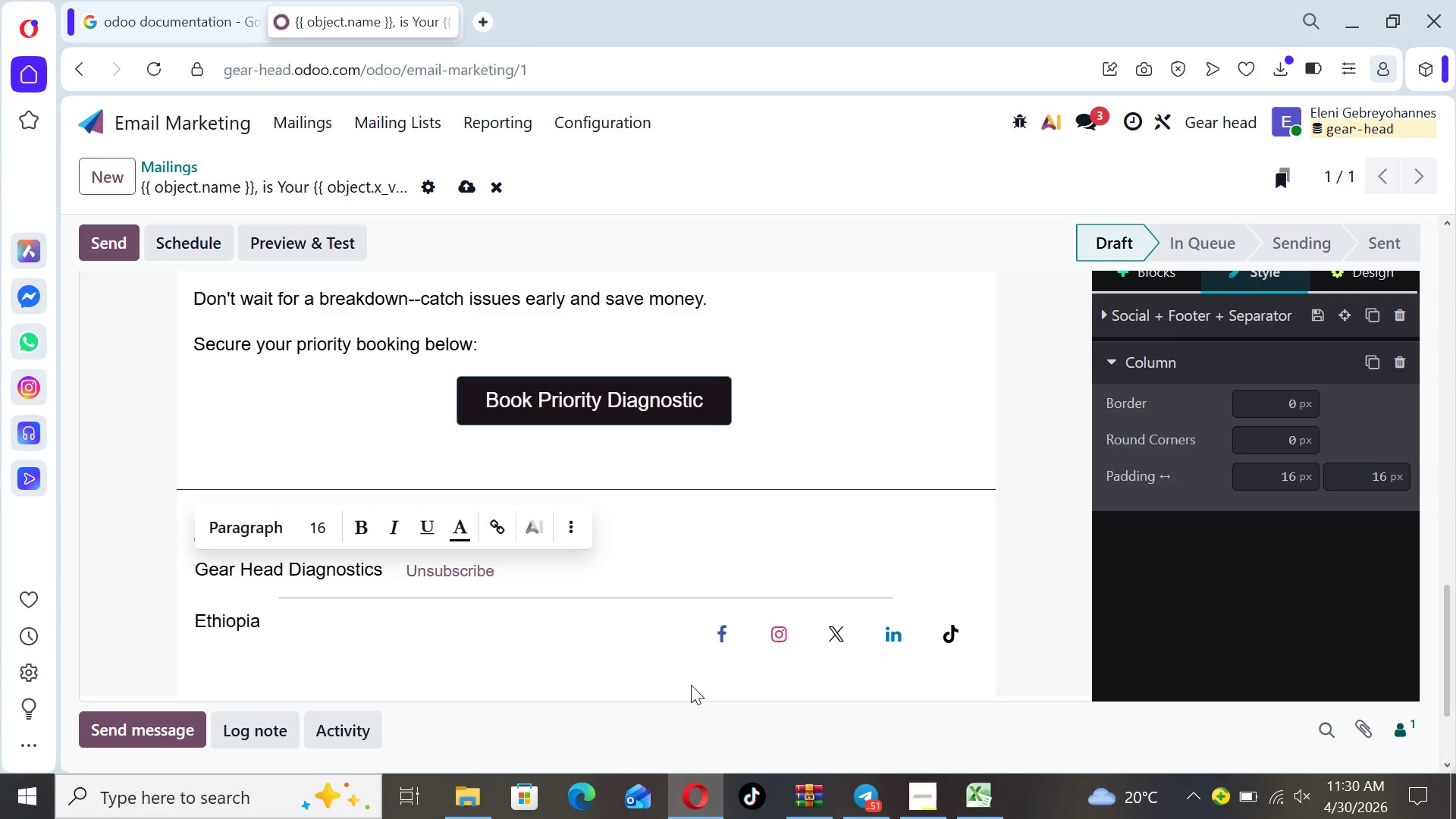 
type(-- preci)
 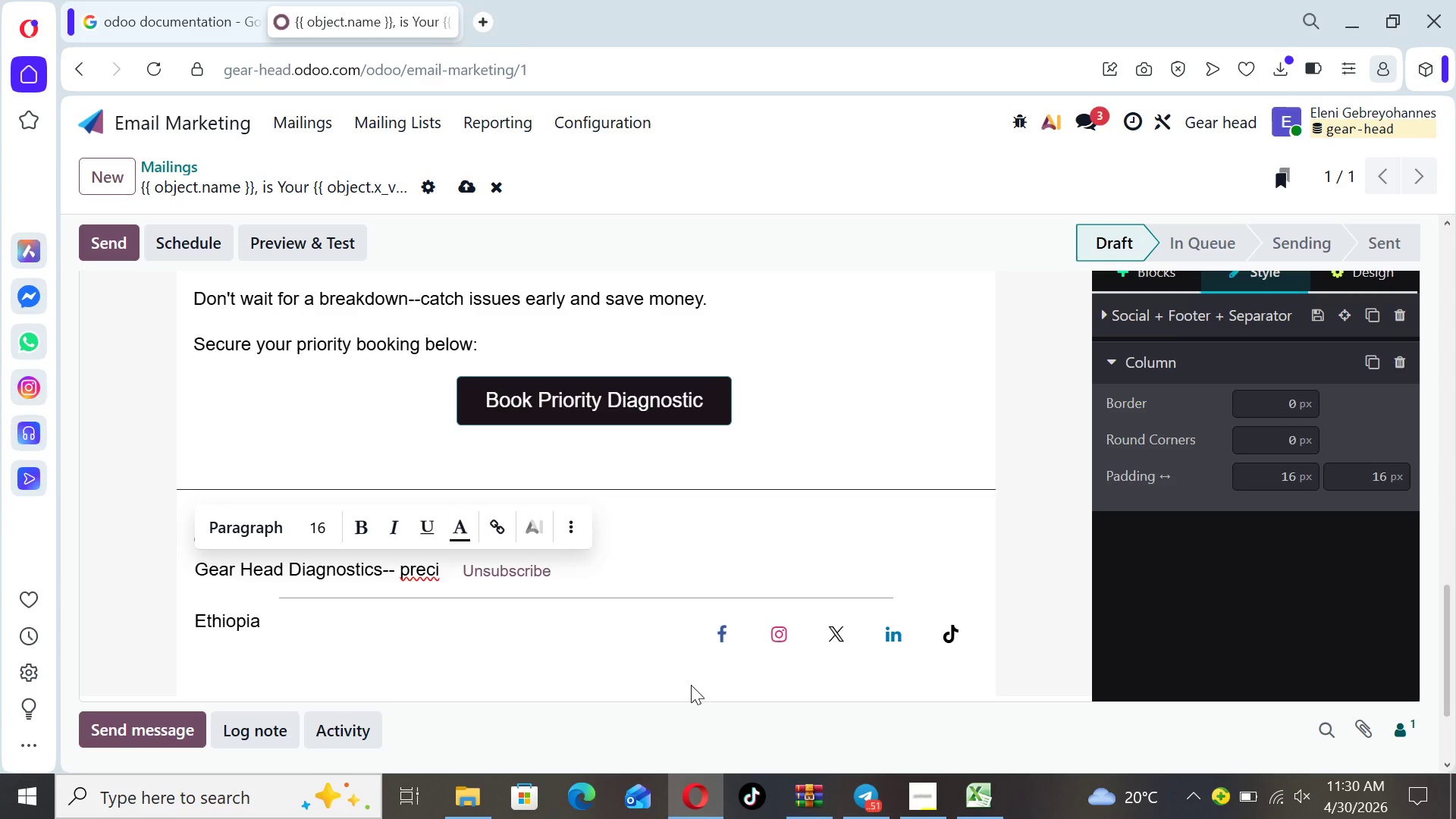 
wait(10.95)
 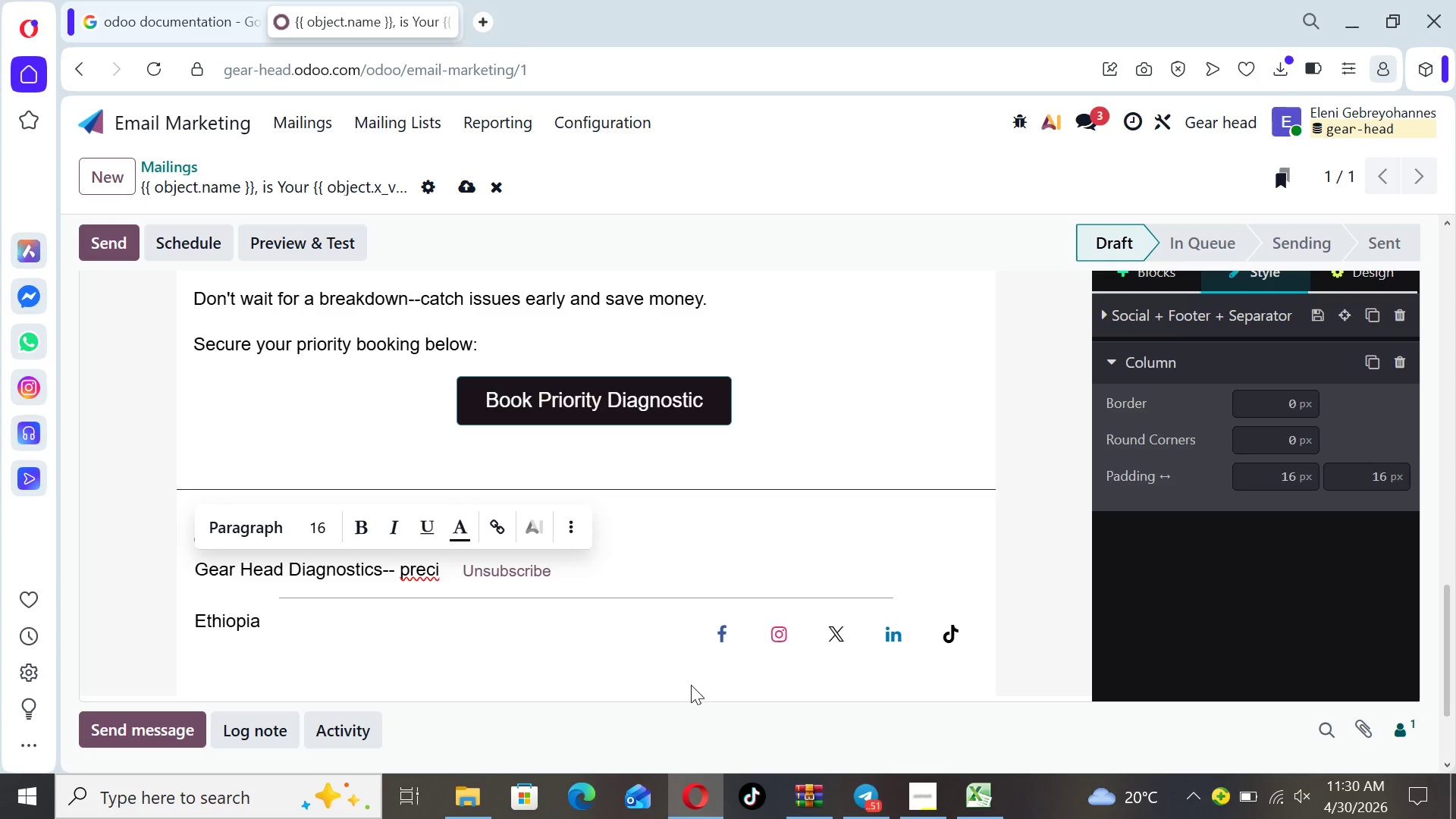 
type(sion electrical )
 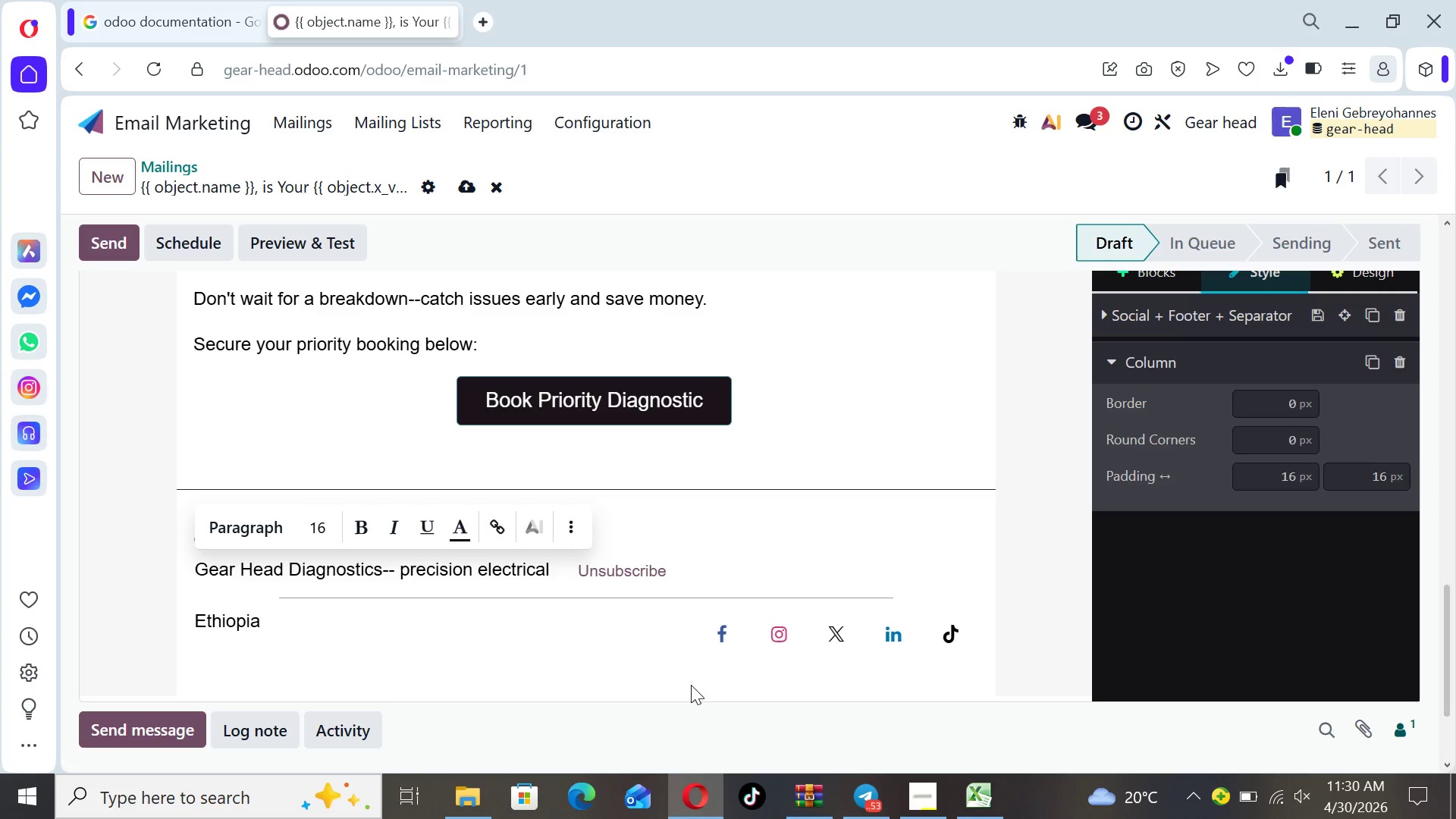 
type(diagnostics you can trust                    )
key(Backspace)
key(Backspace)
 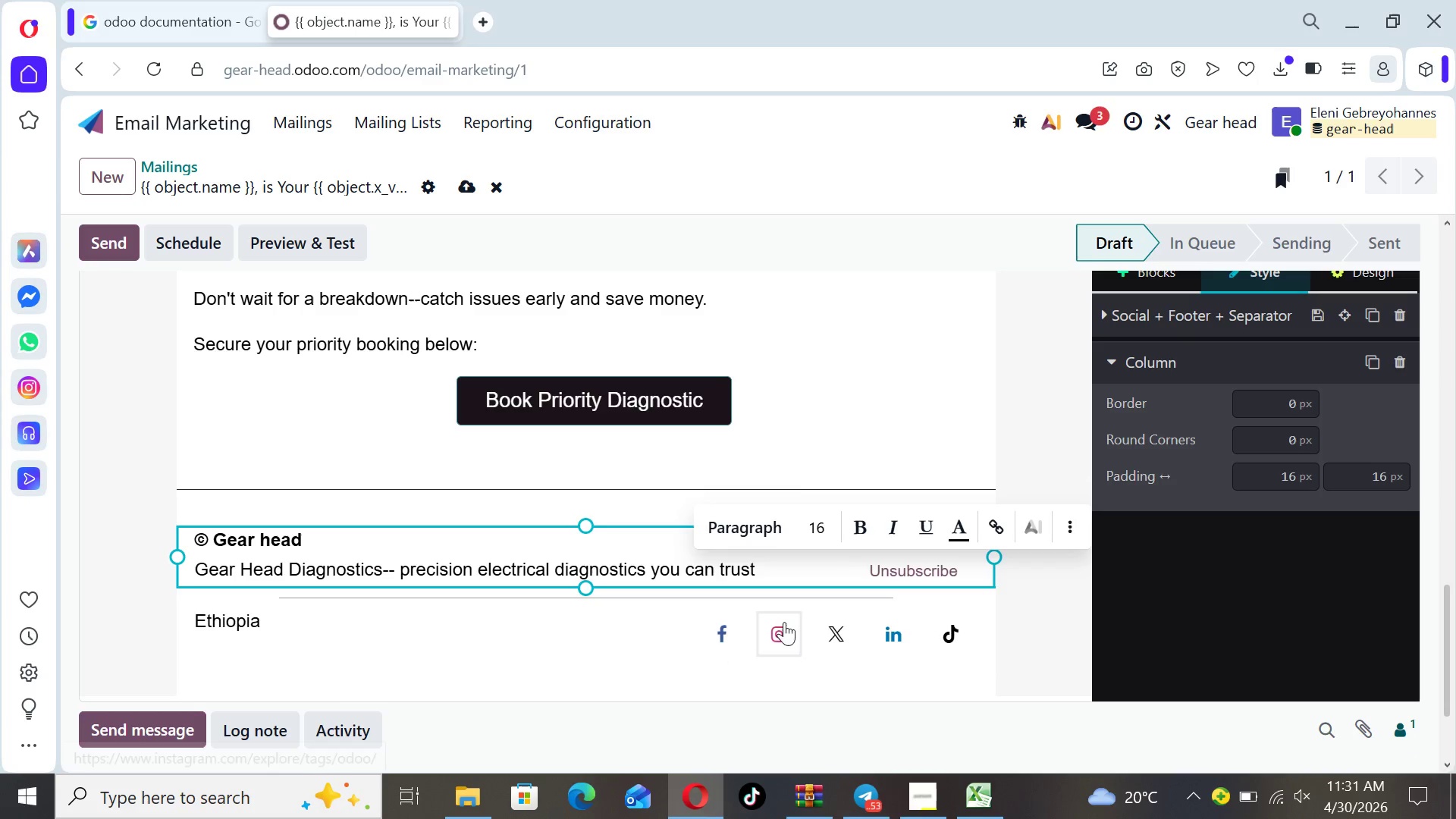 
left_click([757, 569])
 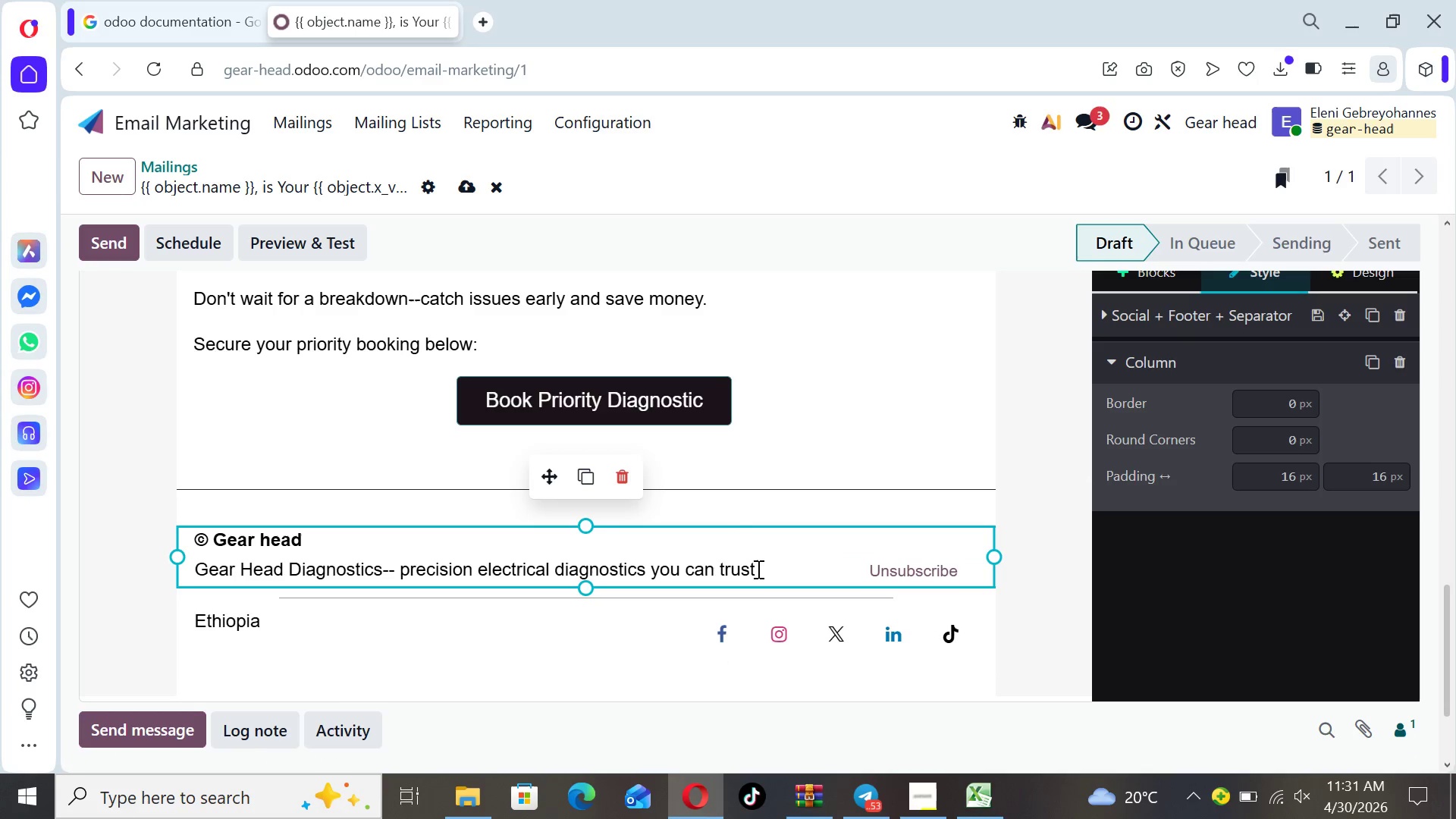 
key(Period)
 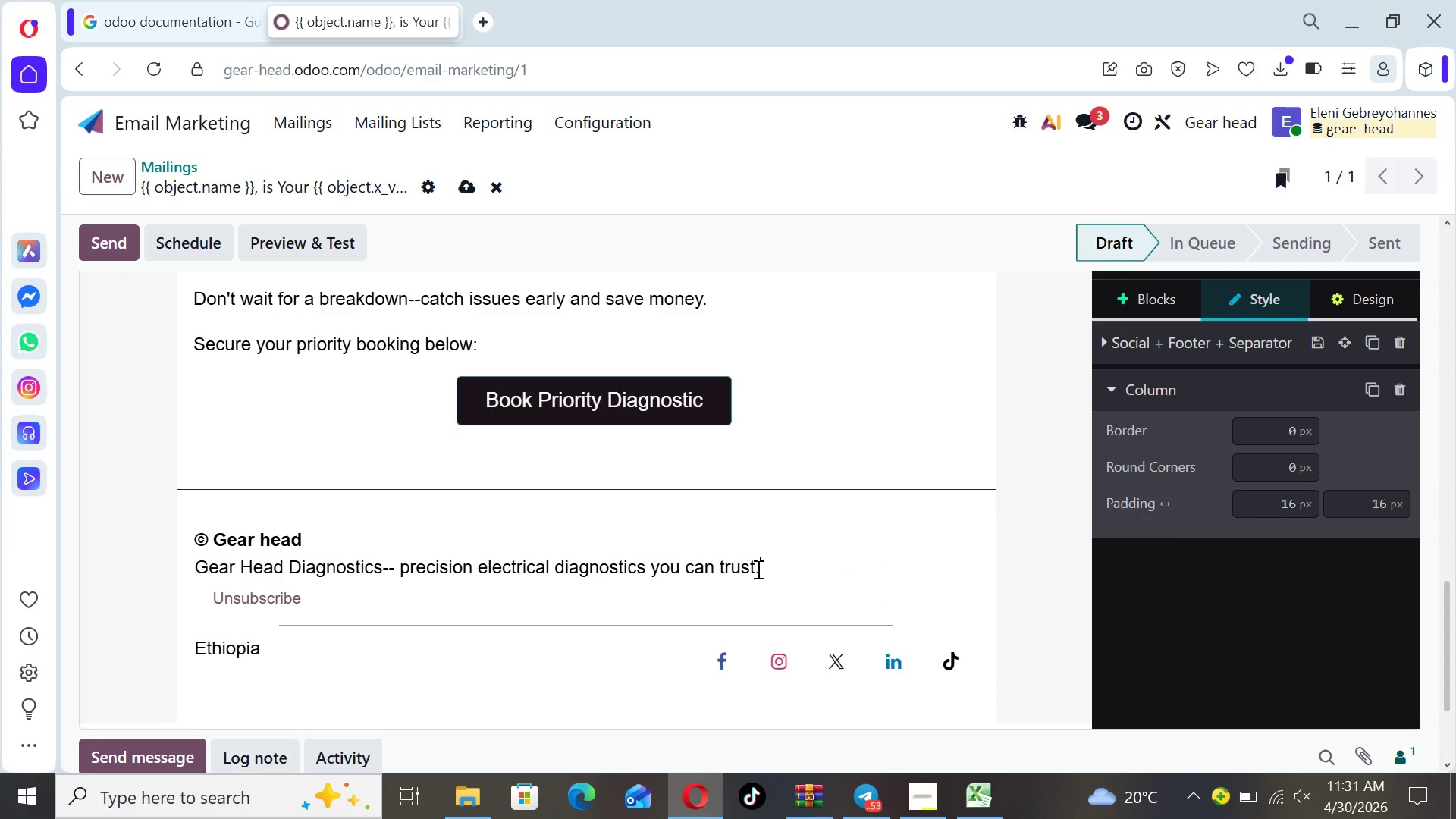 
key(Backspace)
 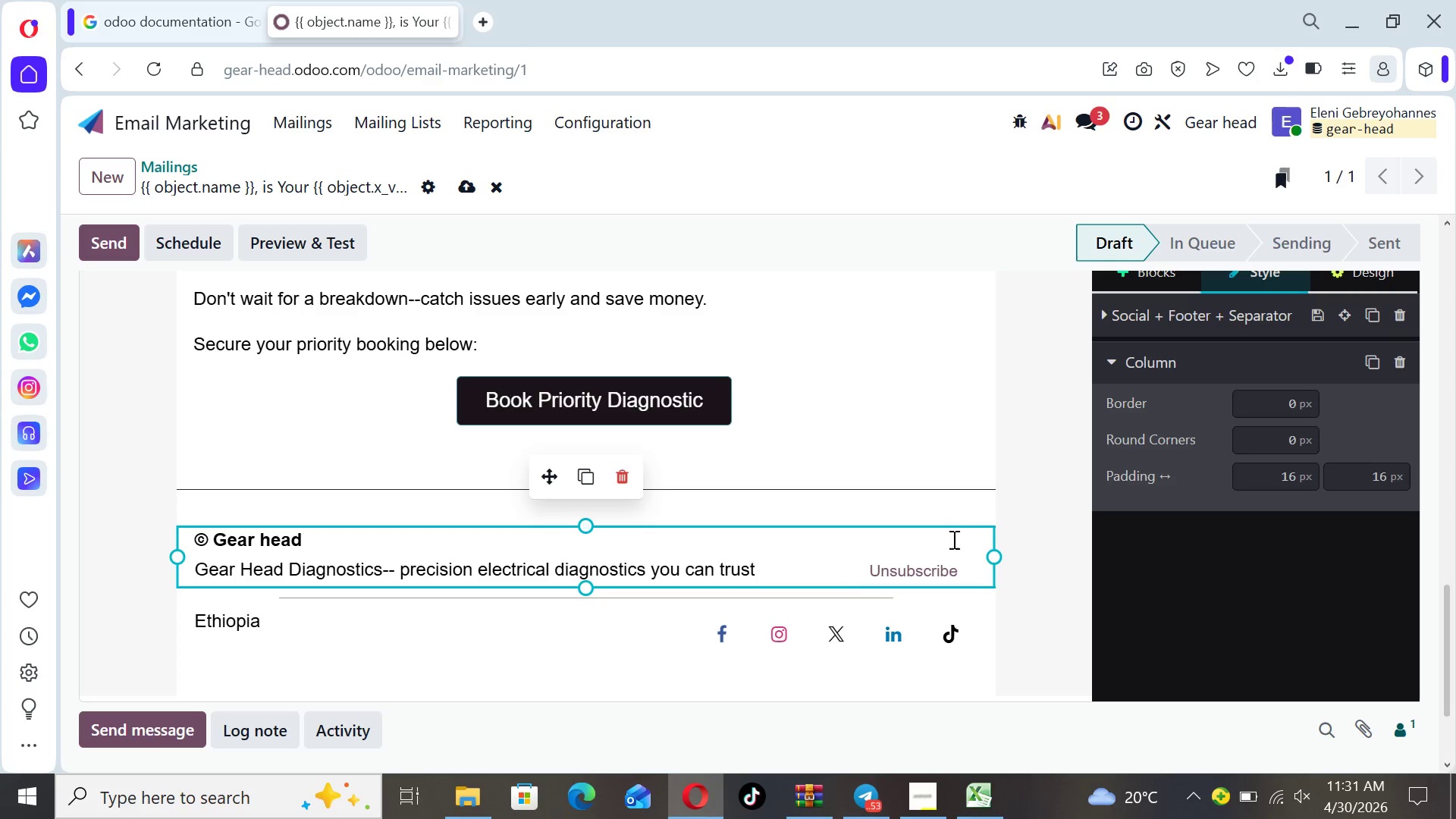 
left_click([1047, 504])
 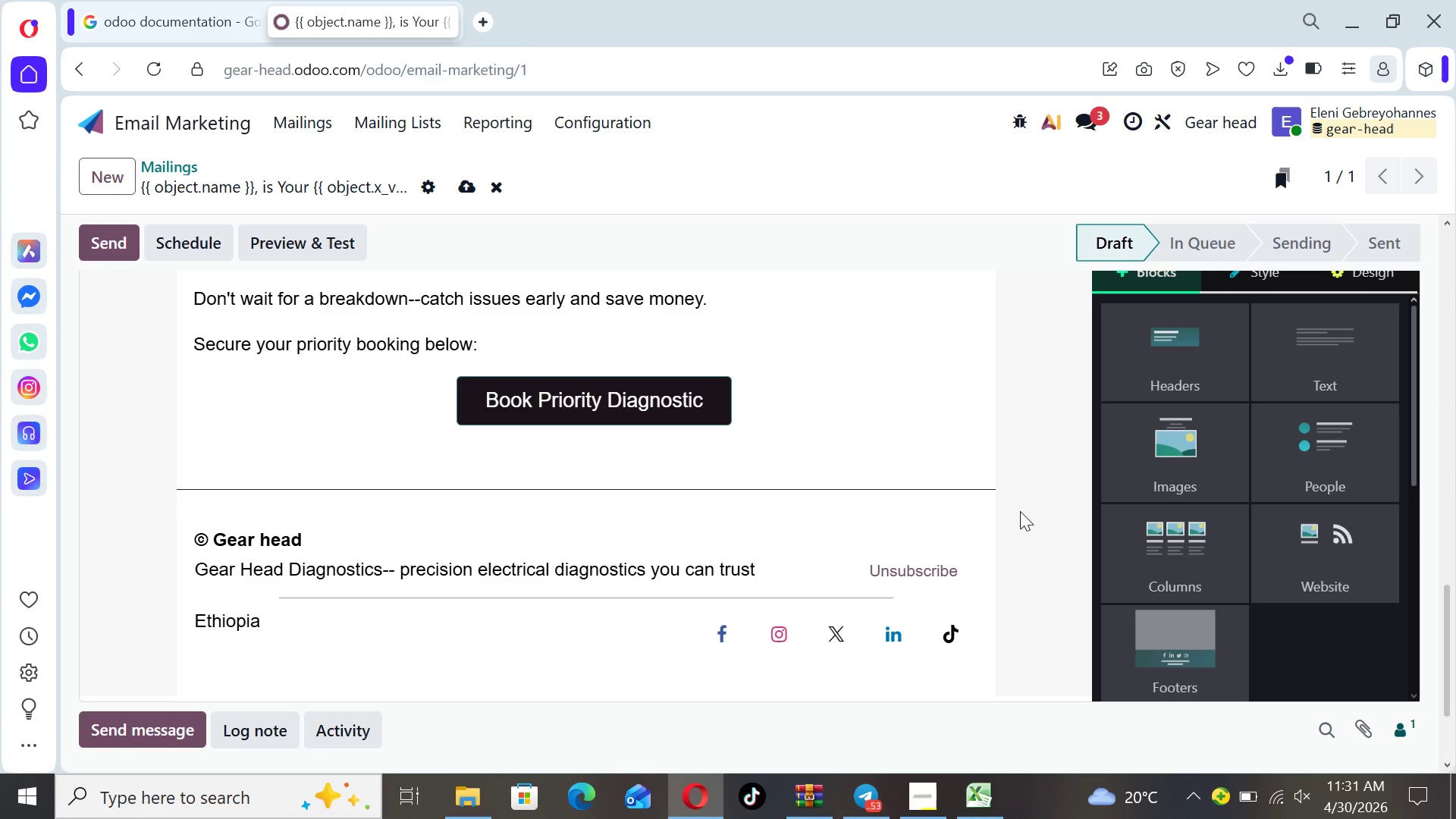 
left_click([1029, 550])
 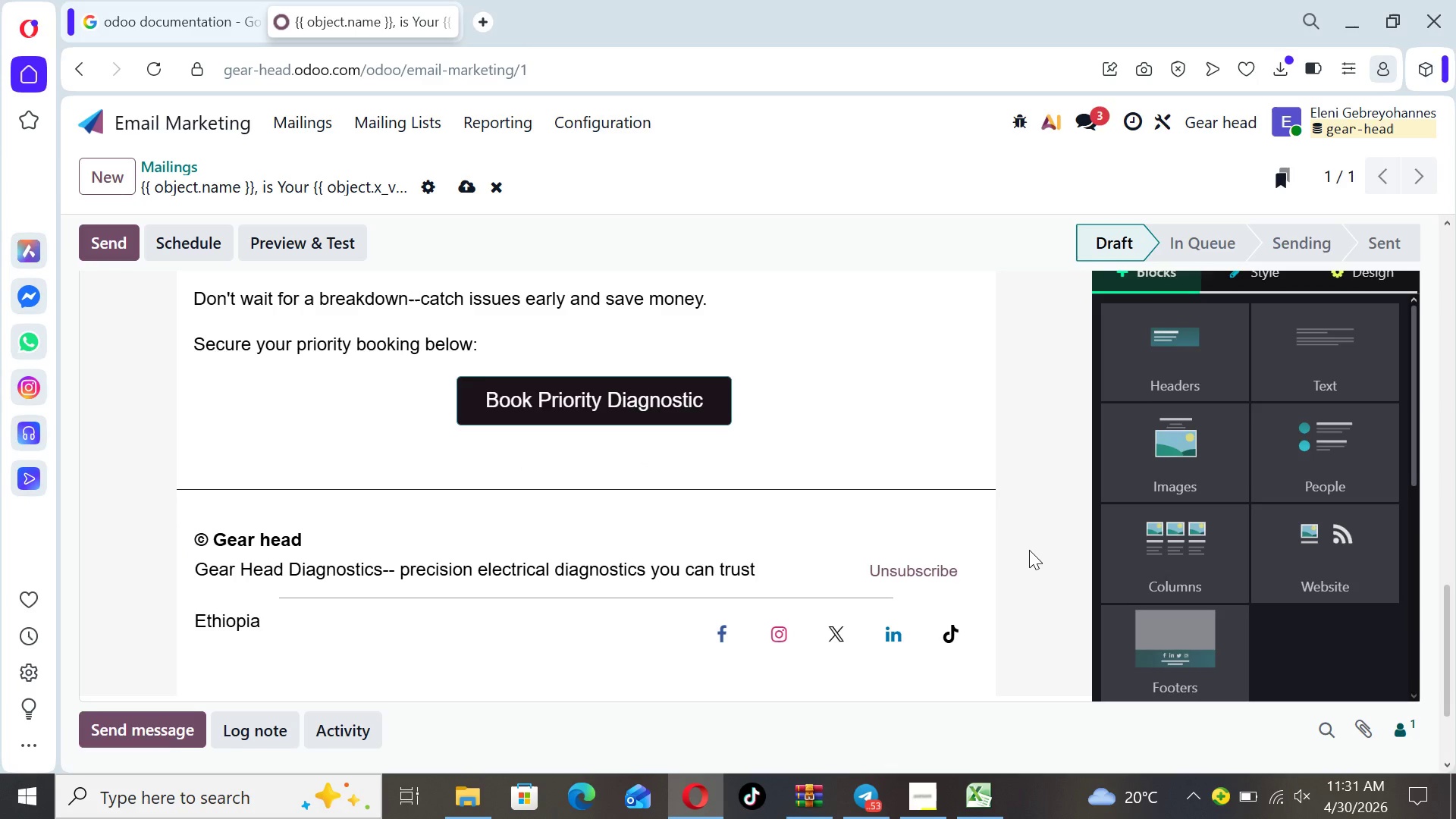 
key(ArrowUp)
 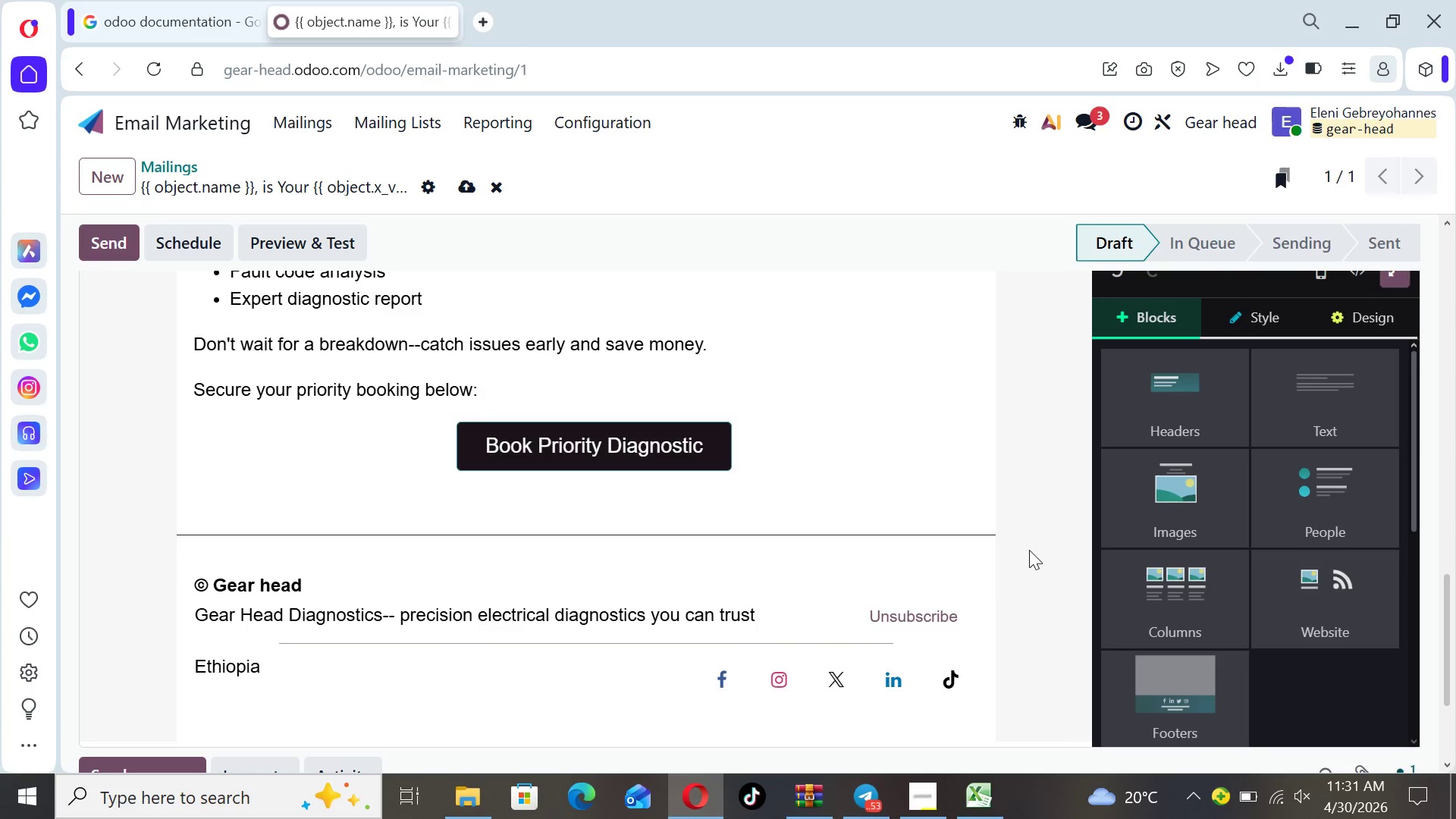 
key(ArrowUp)
 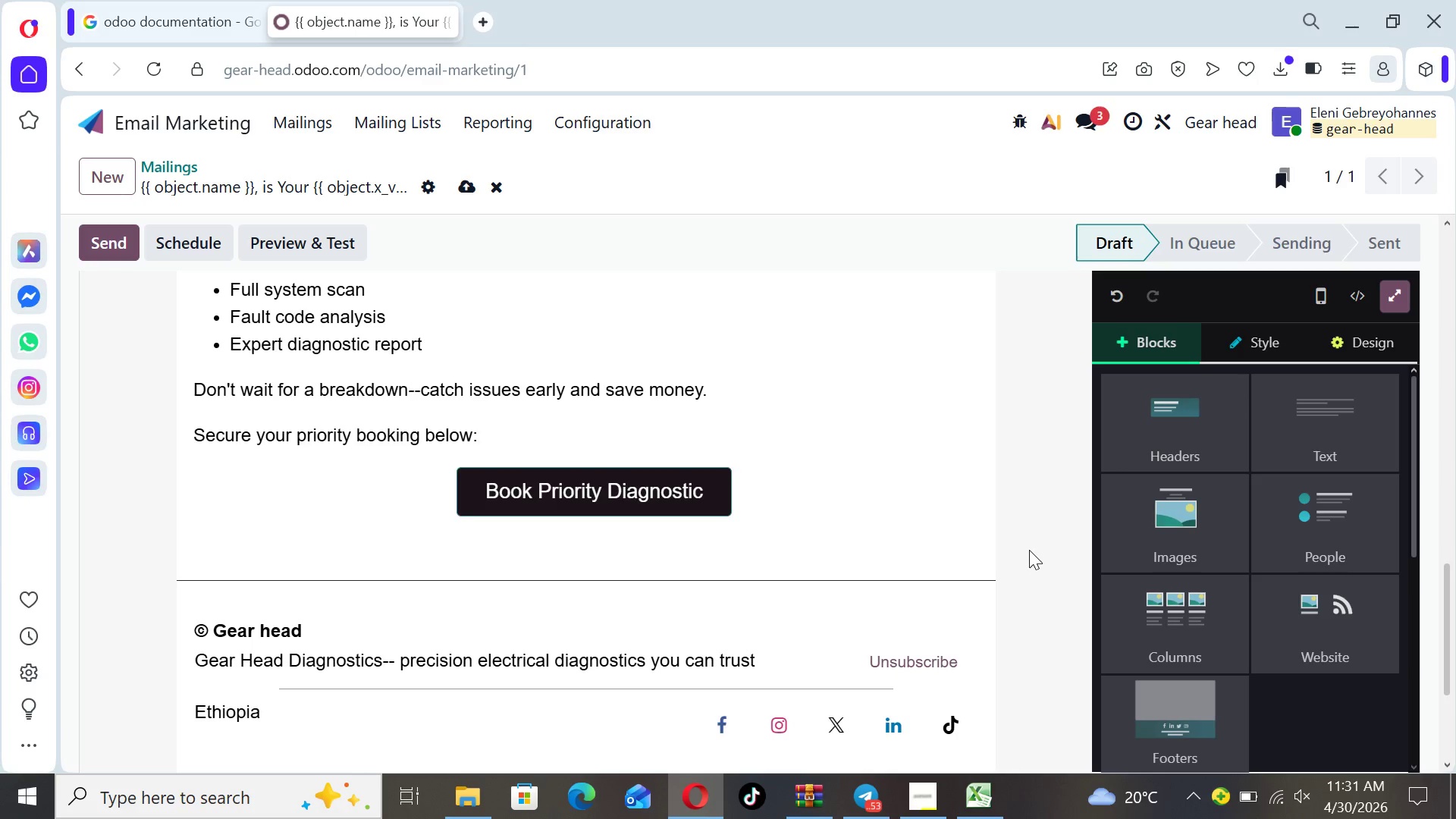 
wait(18.53)
 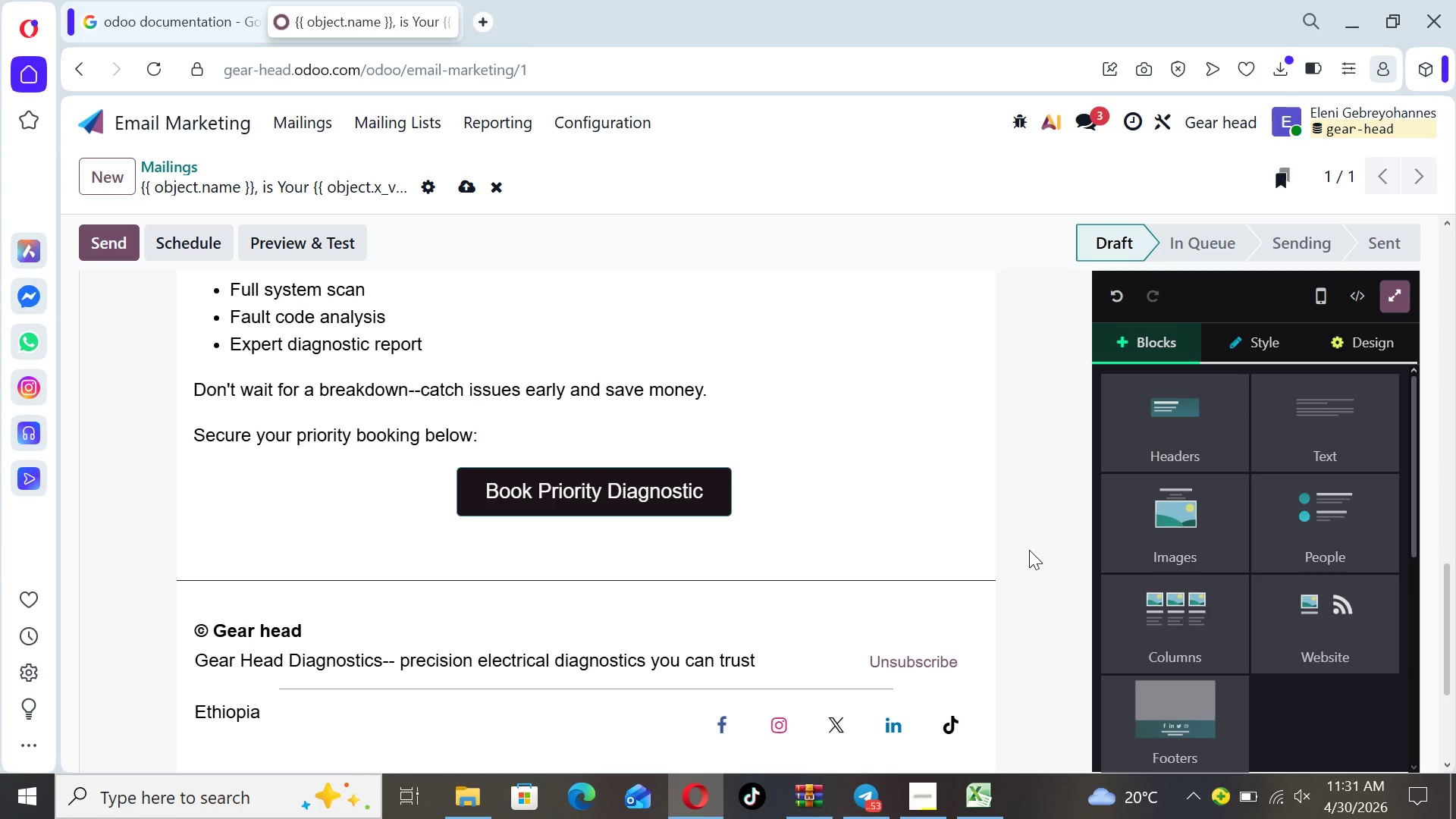 
left_click([899, 473])
 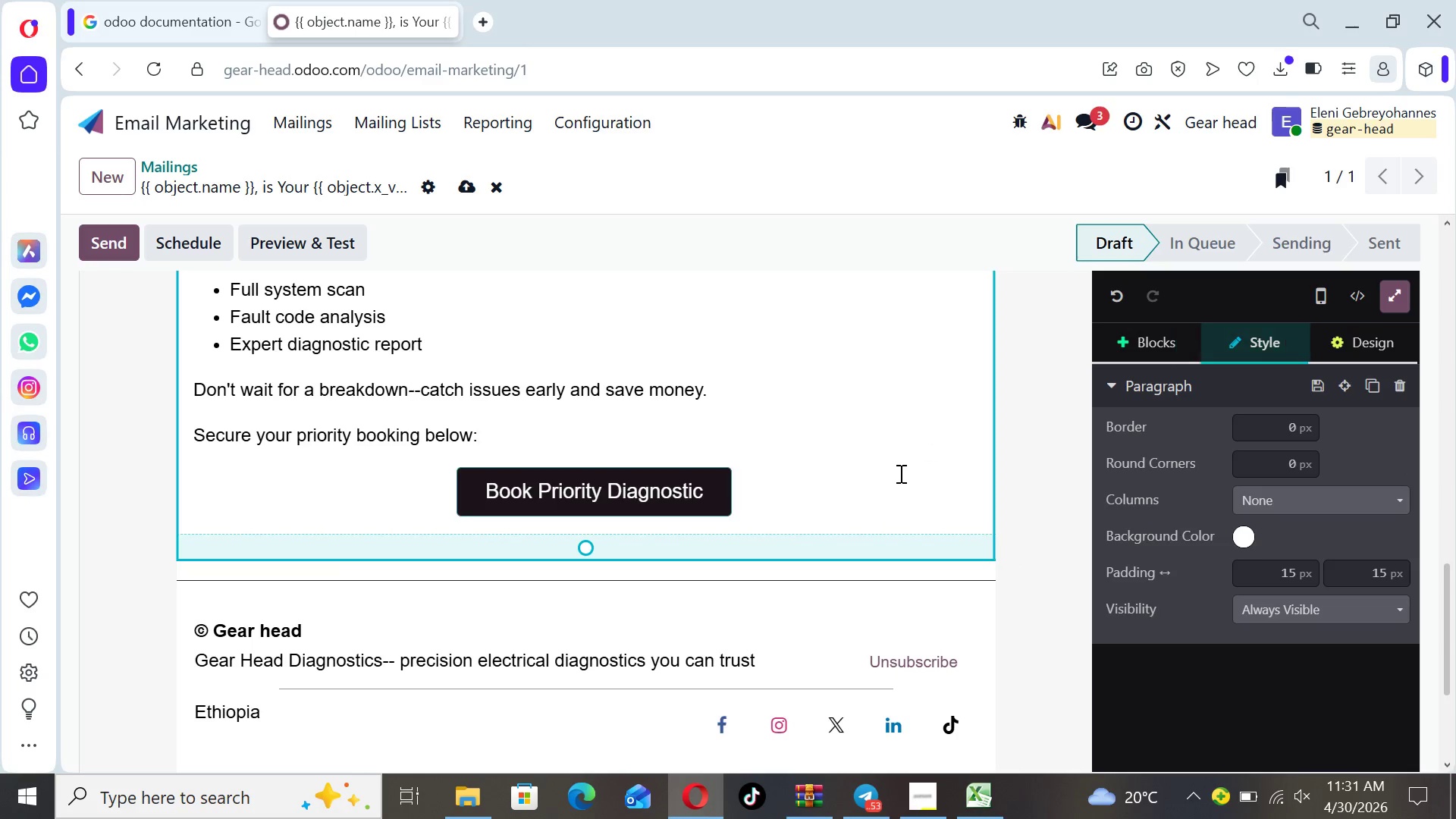 
key(ArrowUp)
 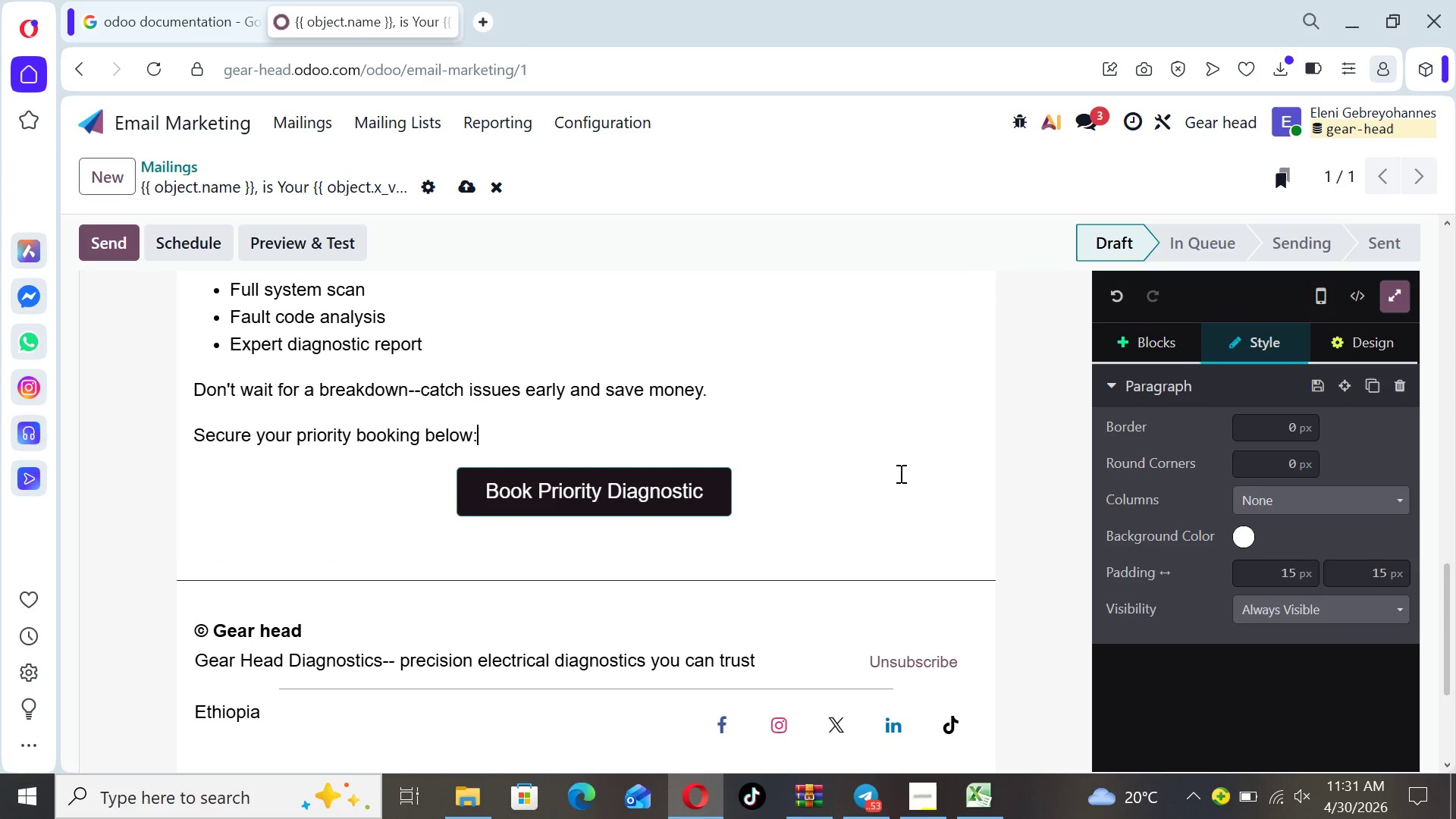 
key(ArrowUp)
 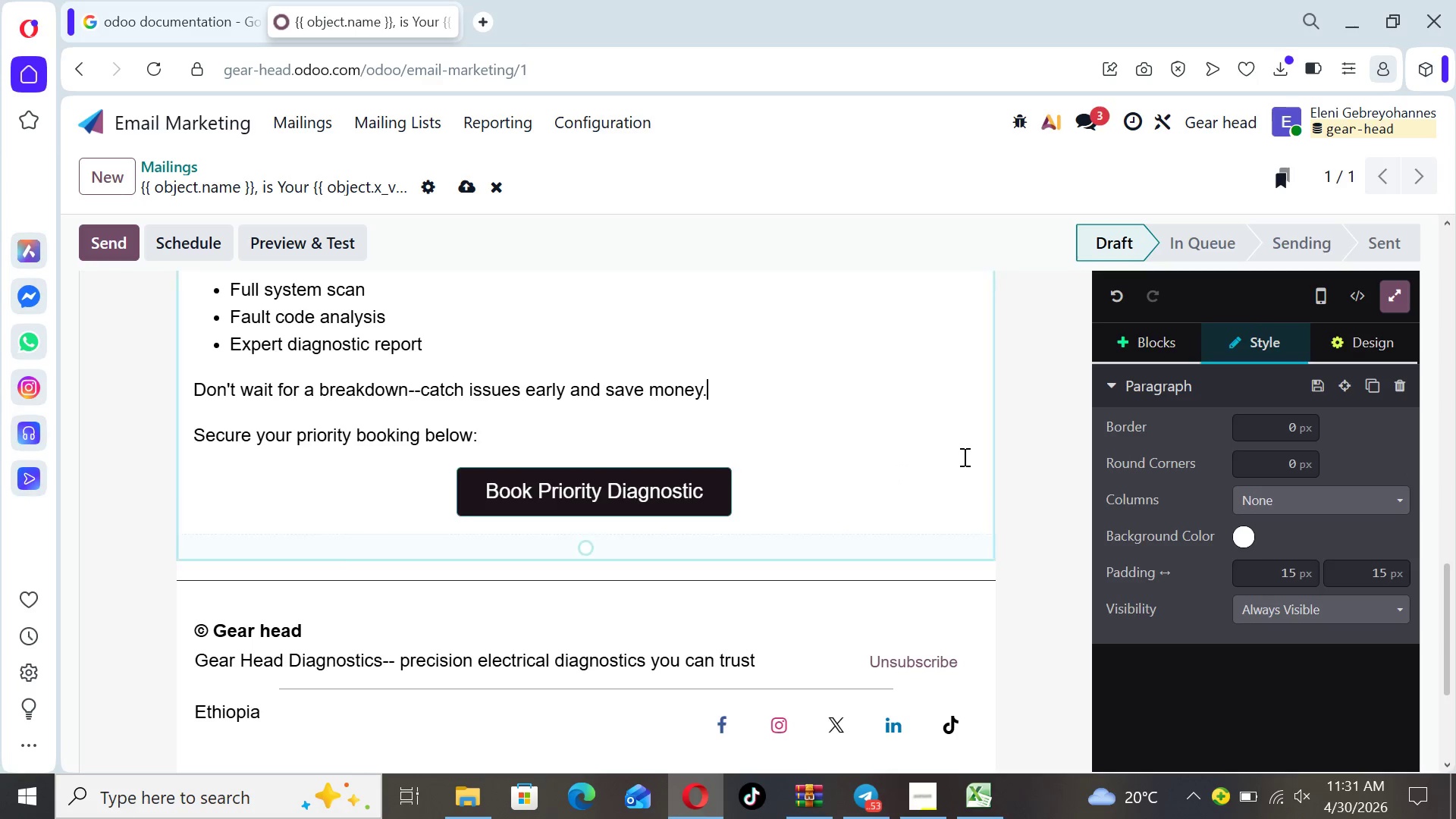 
left_click([1009, 472])
 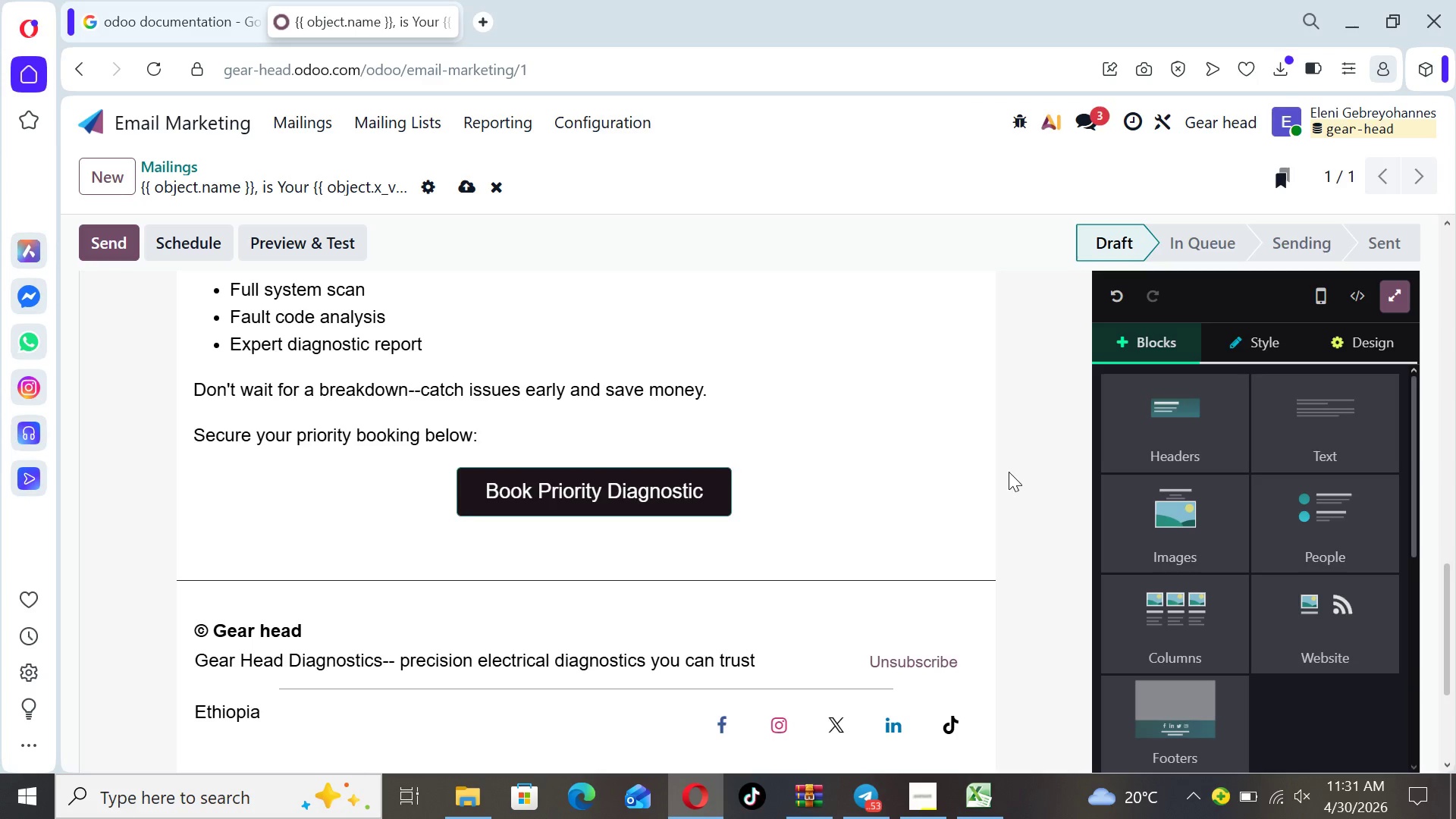 
key(ArrowUp)
 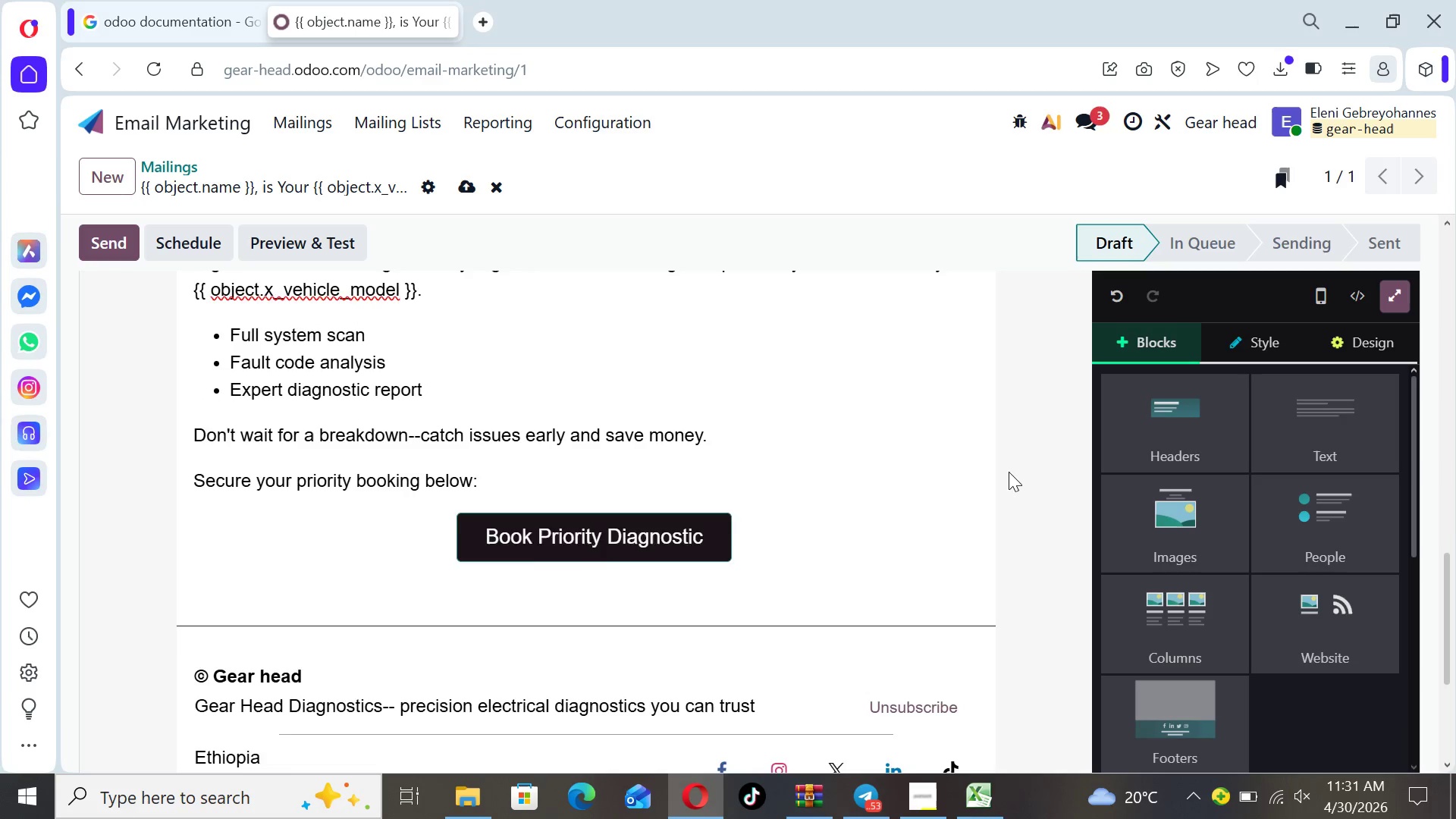 
key(ArrowUp)
 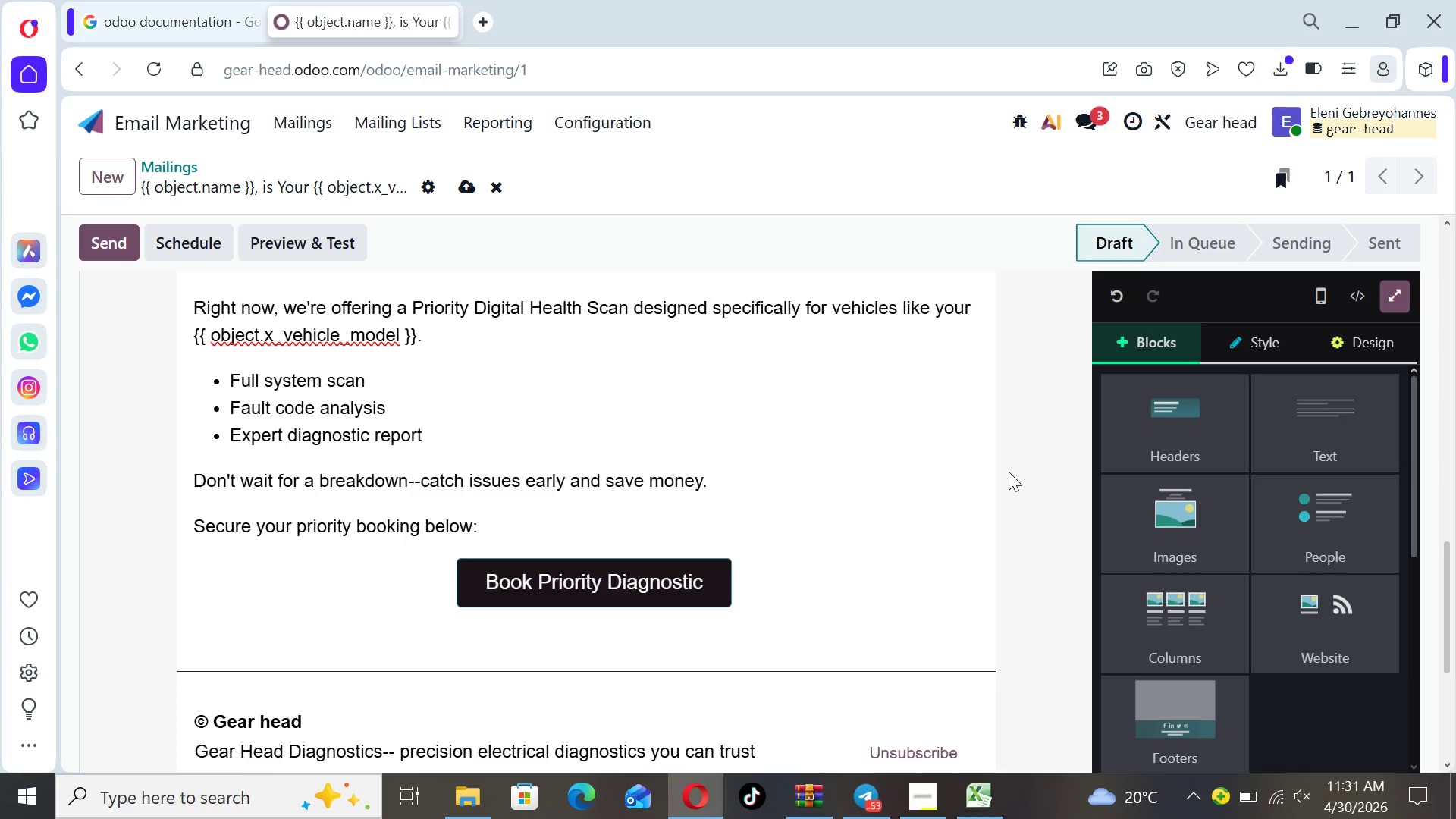 
key(ArrowUp)
 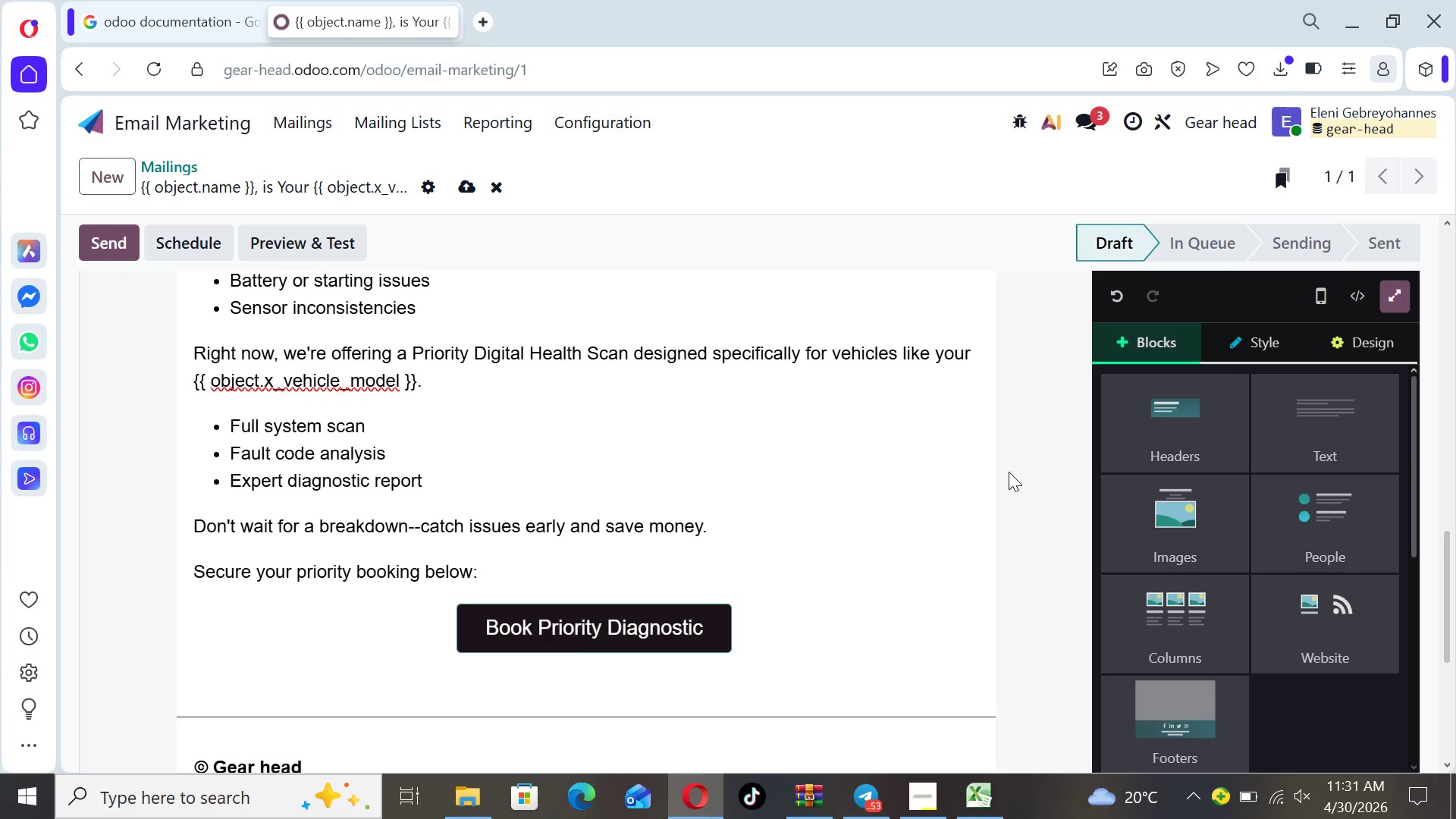 
key(ArrowUp)
 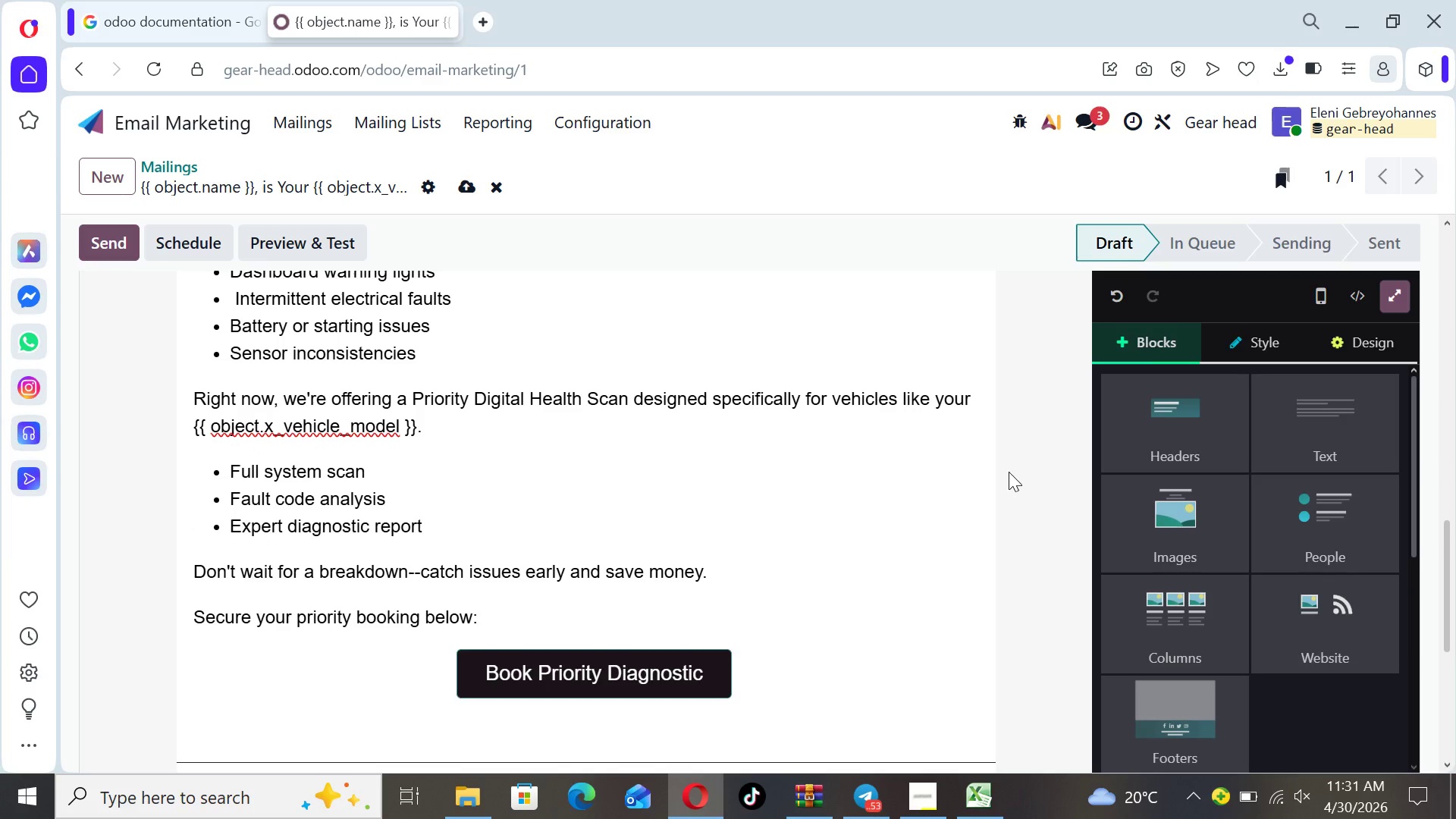 
key(ArrowUp)
 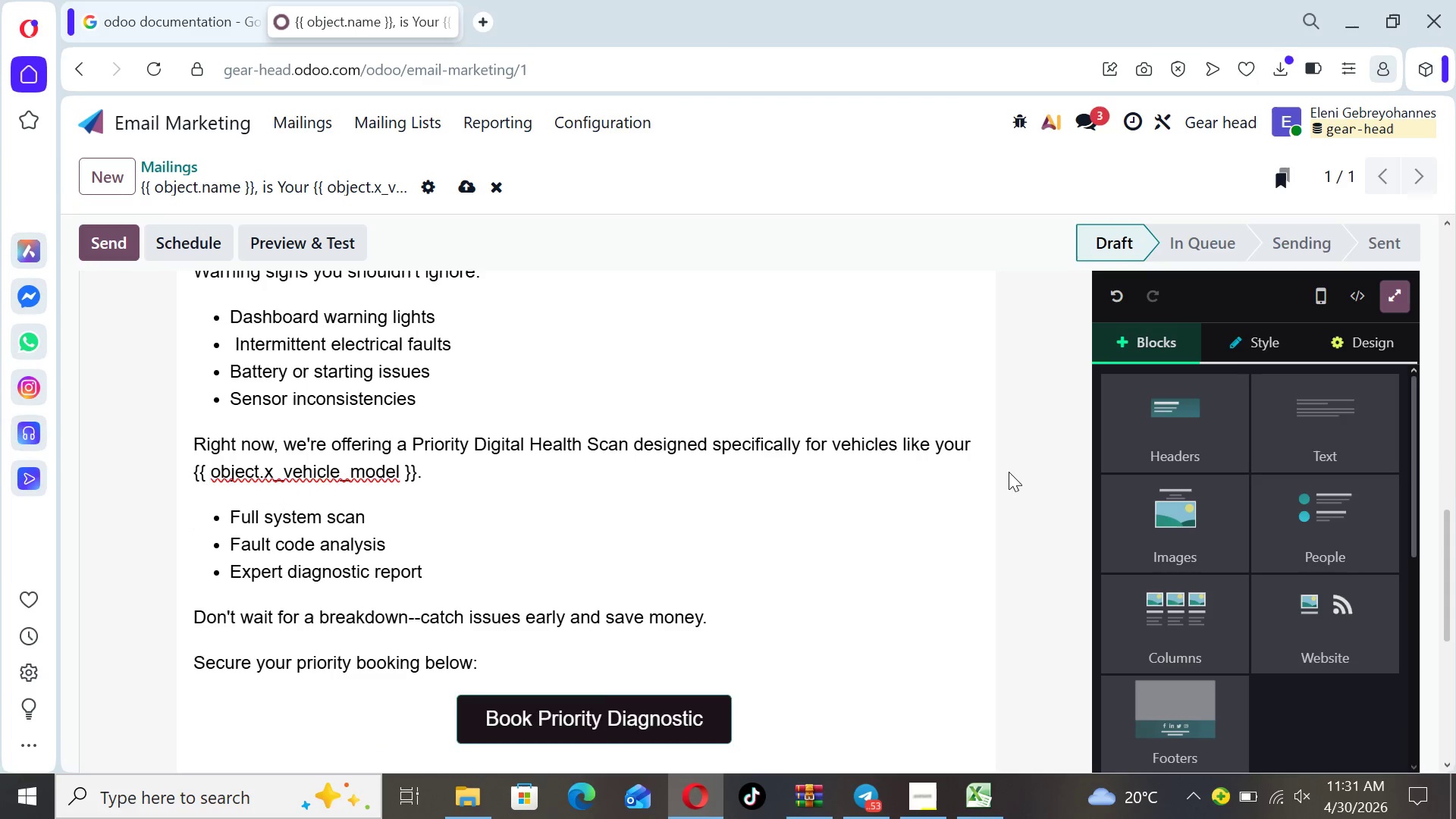 
key(ArrowUp)
 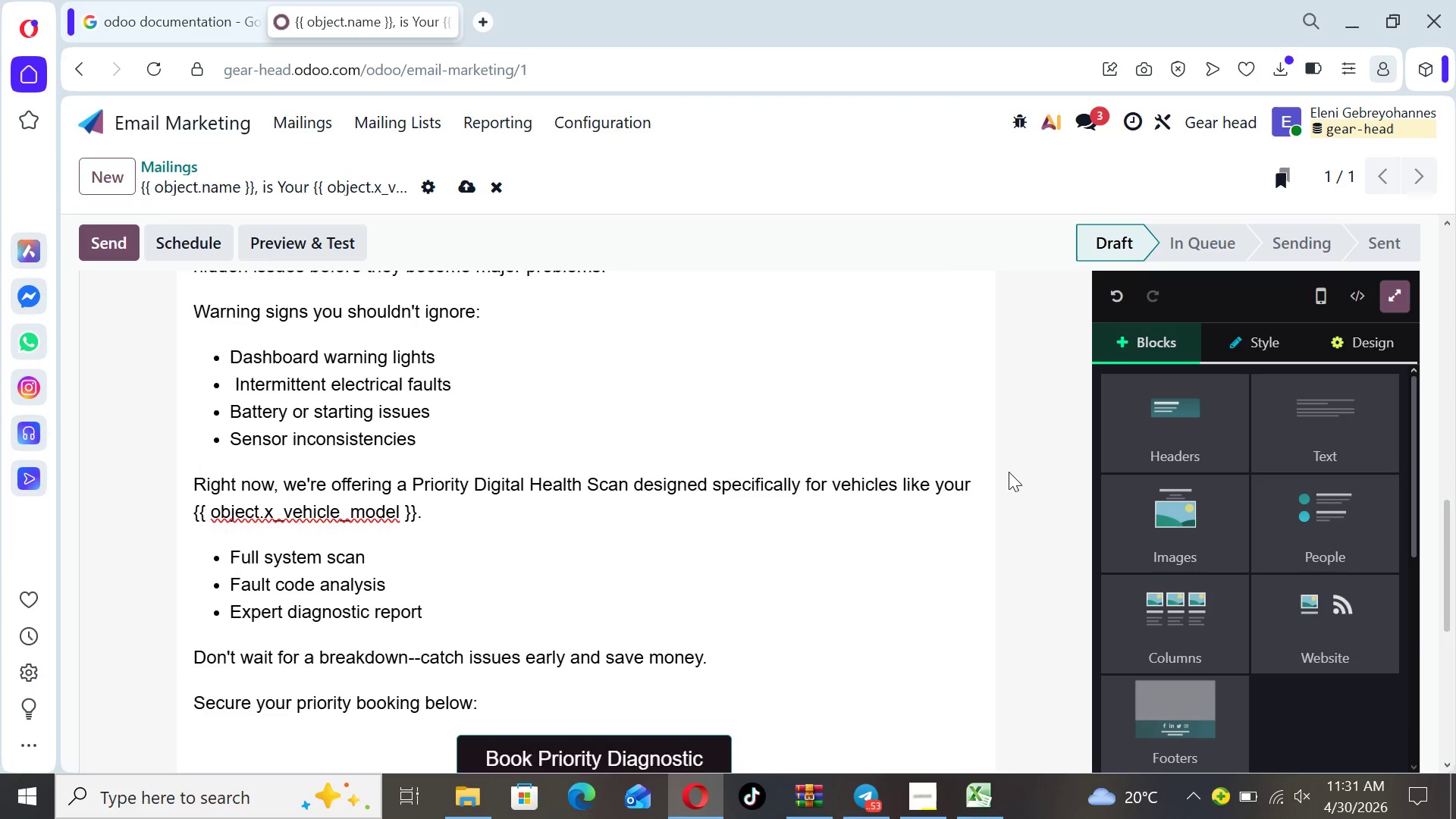 
key(ArrowUp)
 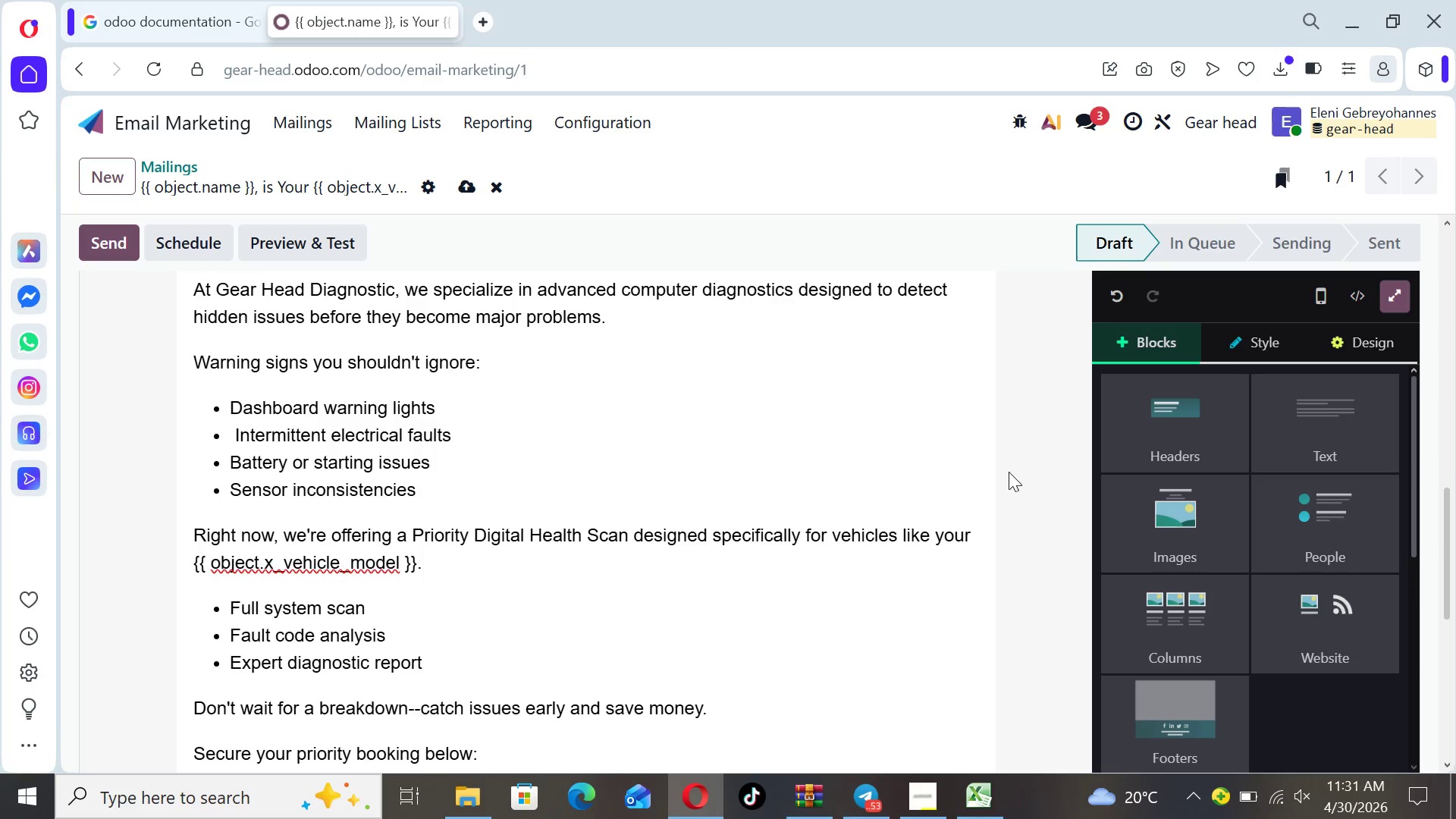 
key(ArrowUp)
 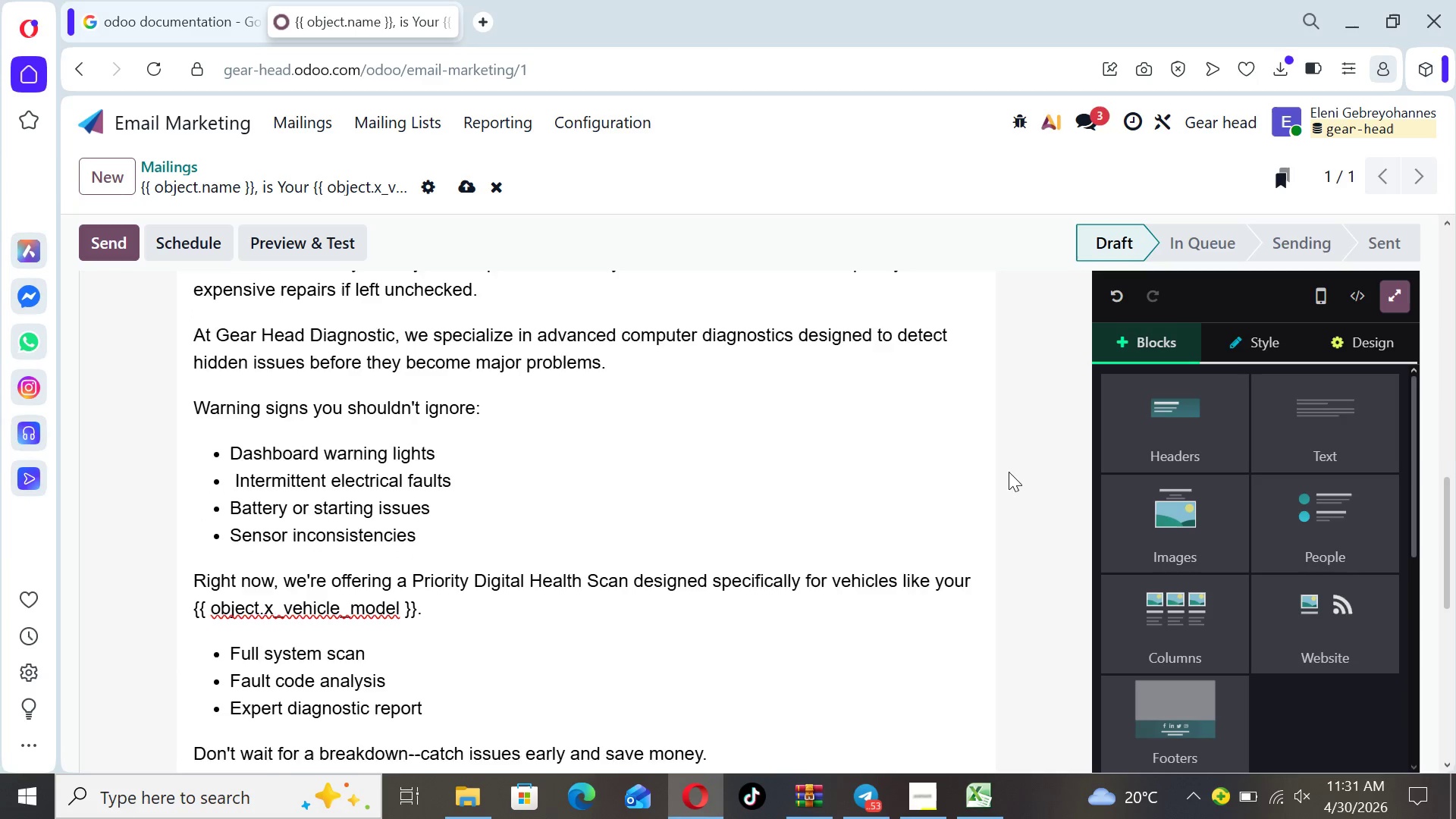 
key(ArrowUp)
 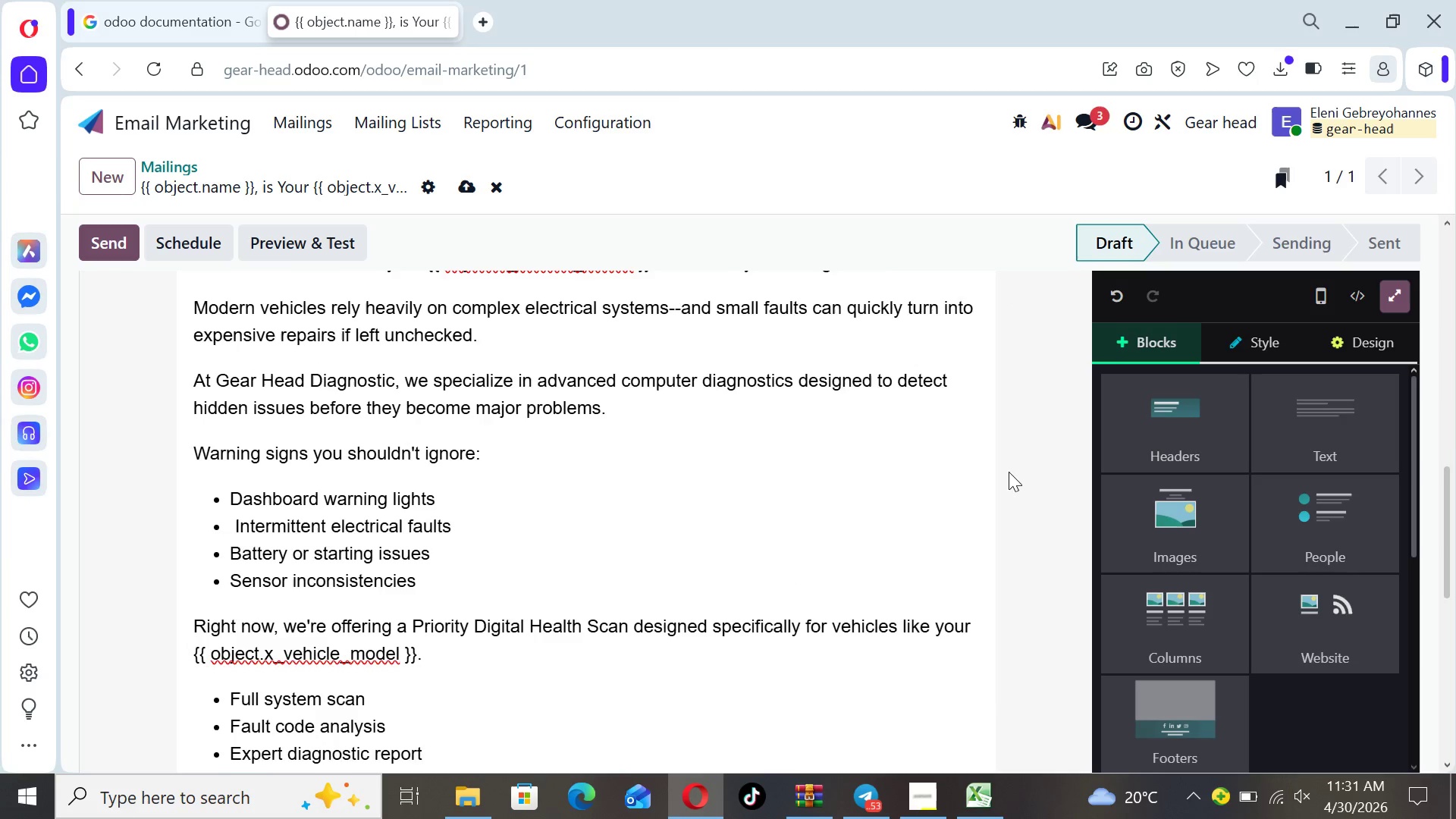 
key(ArrowUp)
 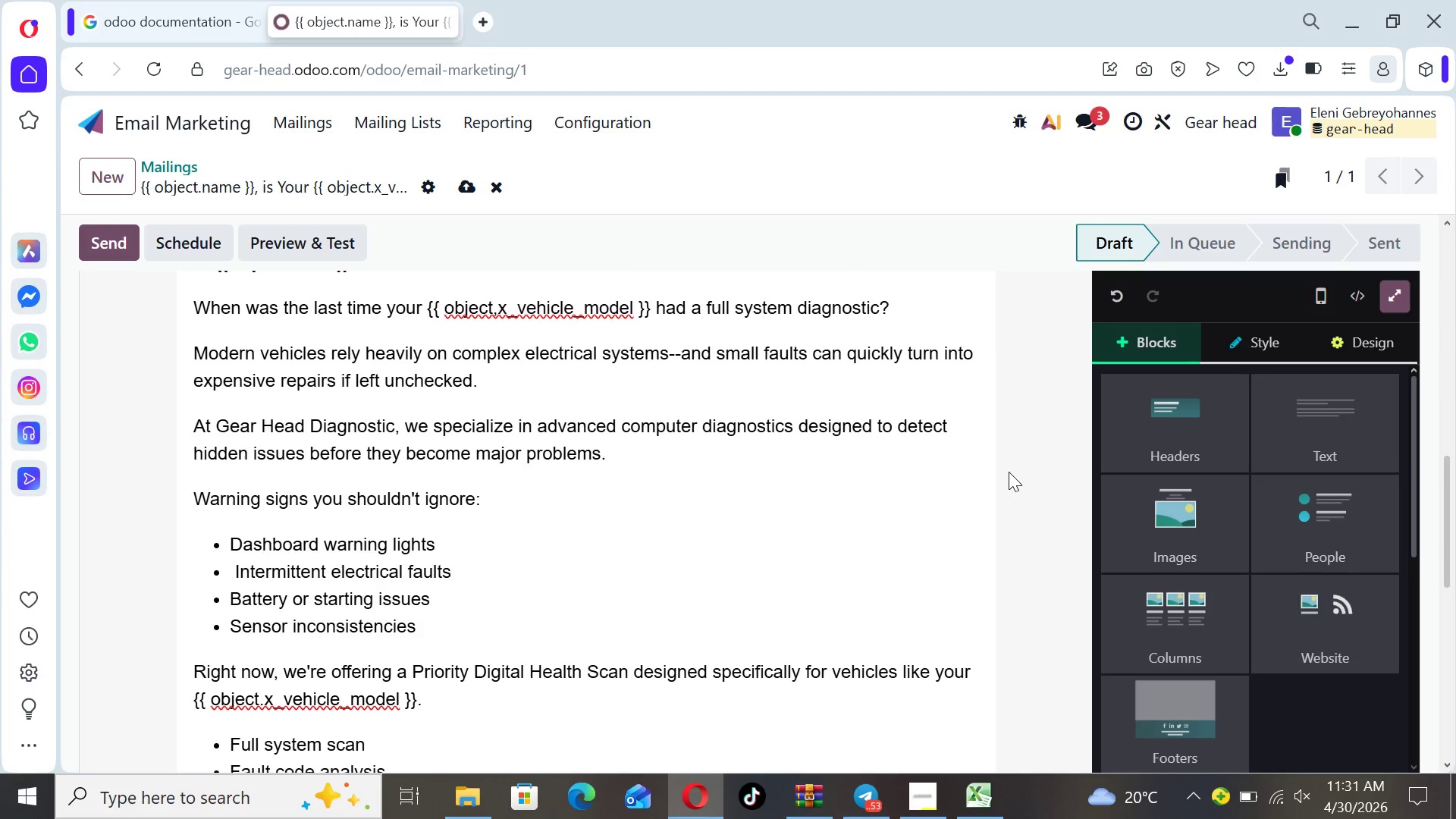 
key(ArrowUp)
 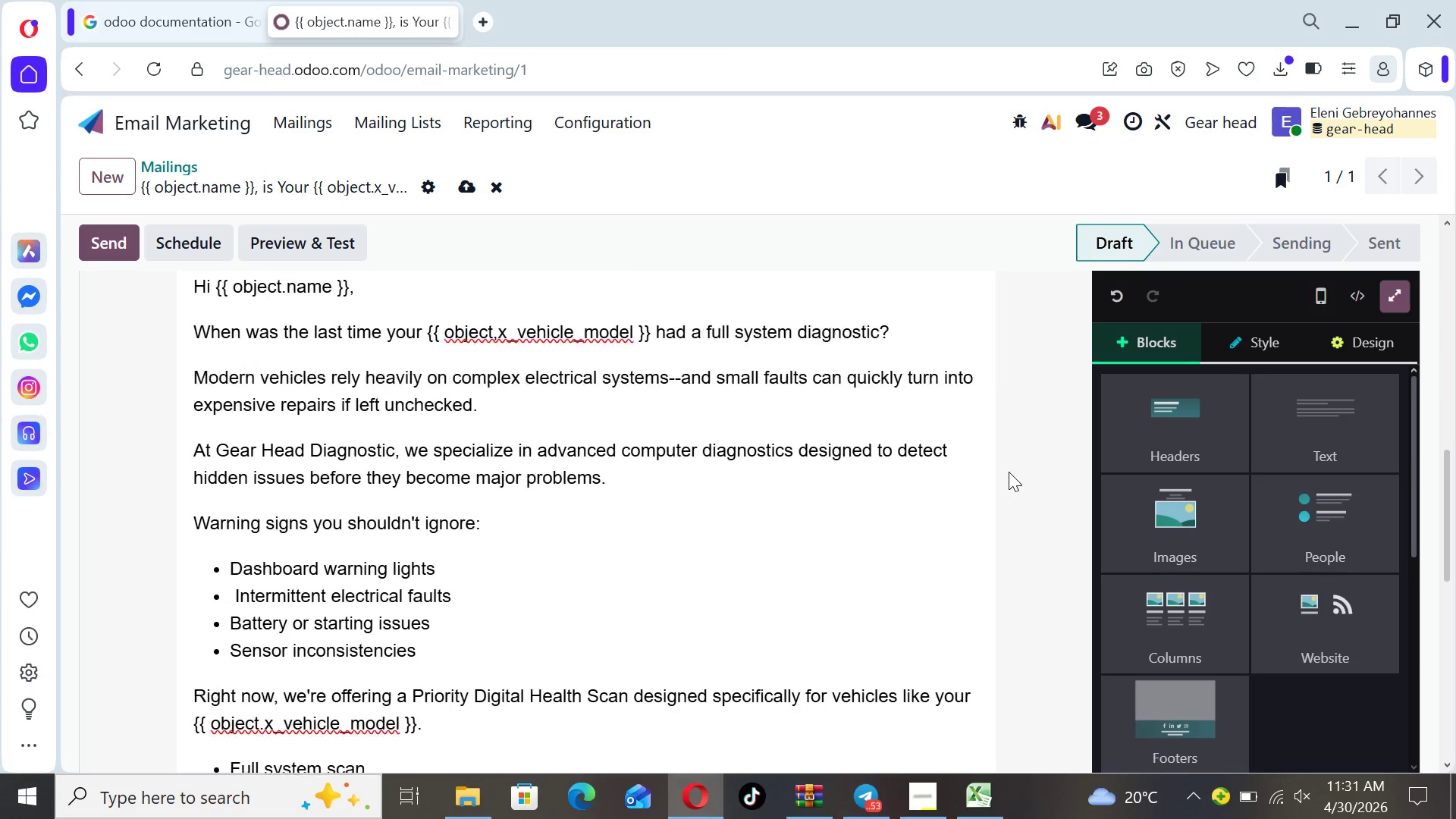 
key(ArrowUp)
 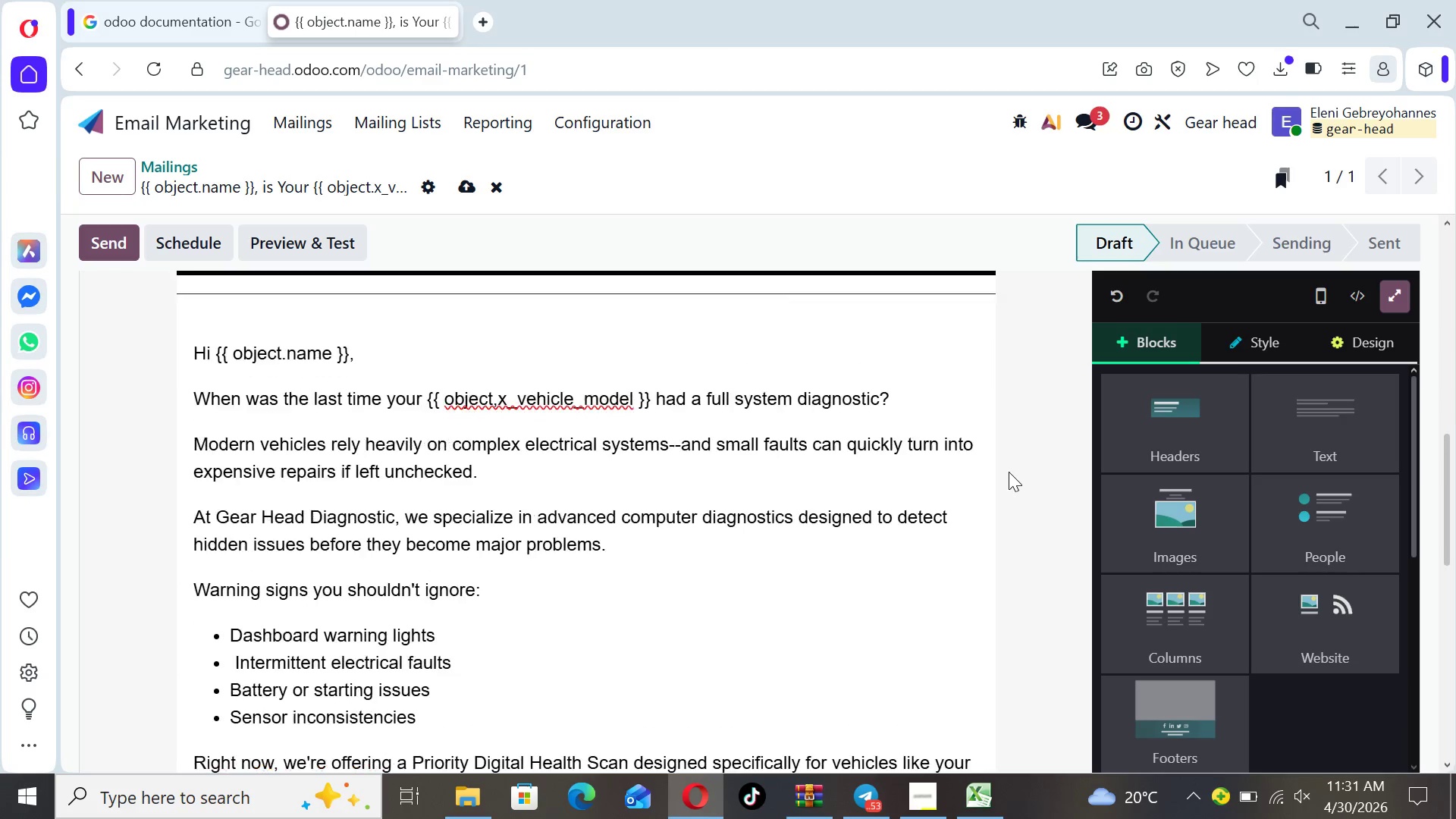 
key(ArrowUp)
 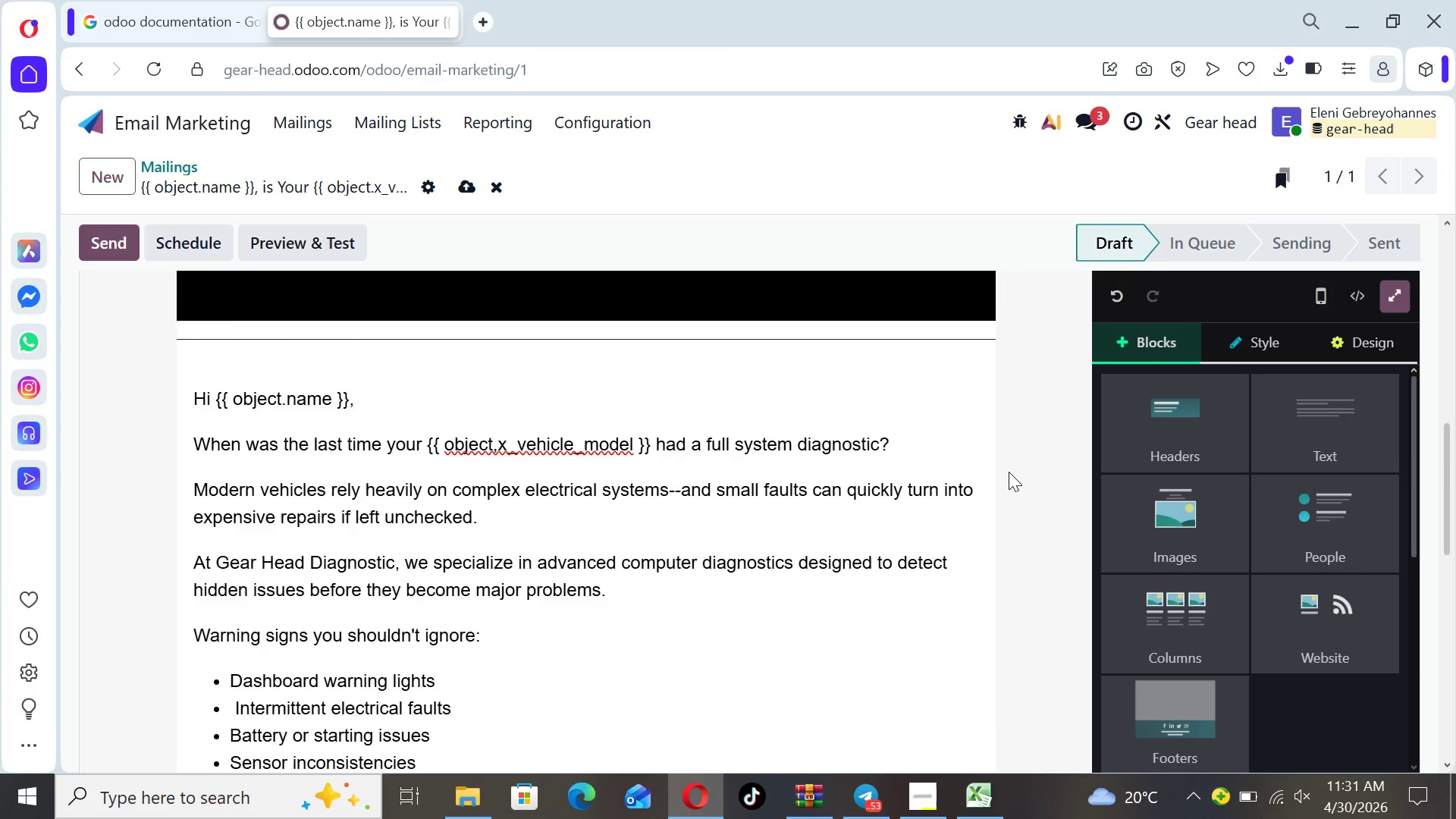 
key(ArrowUp)
 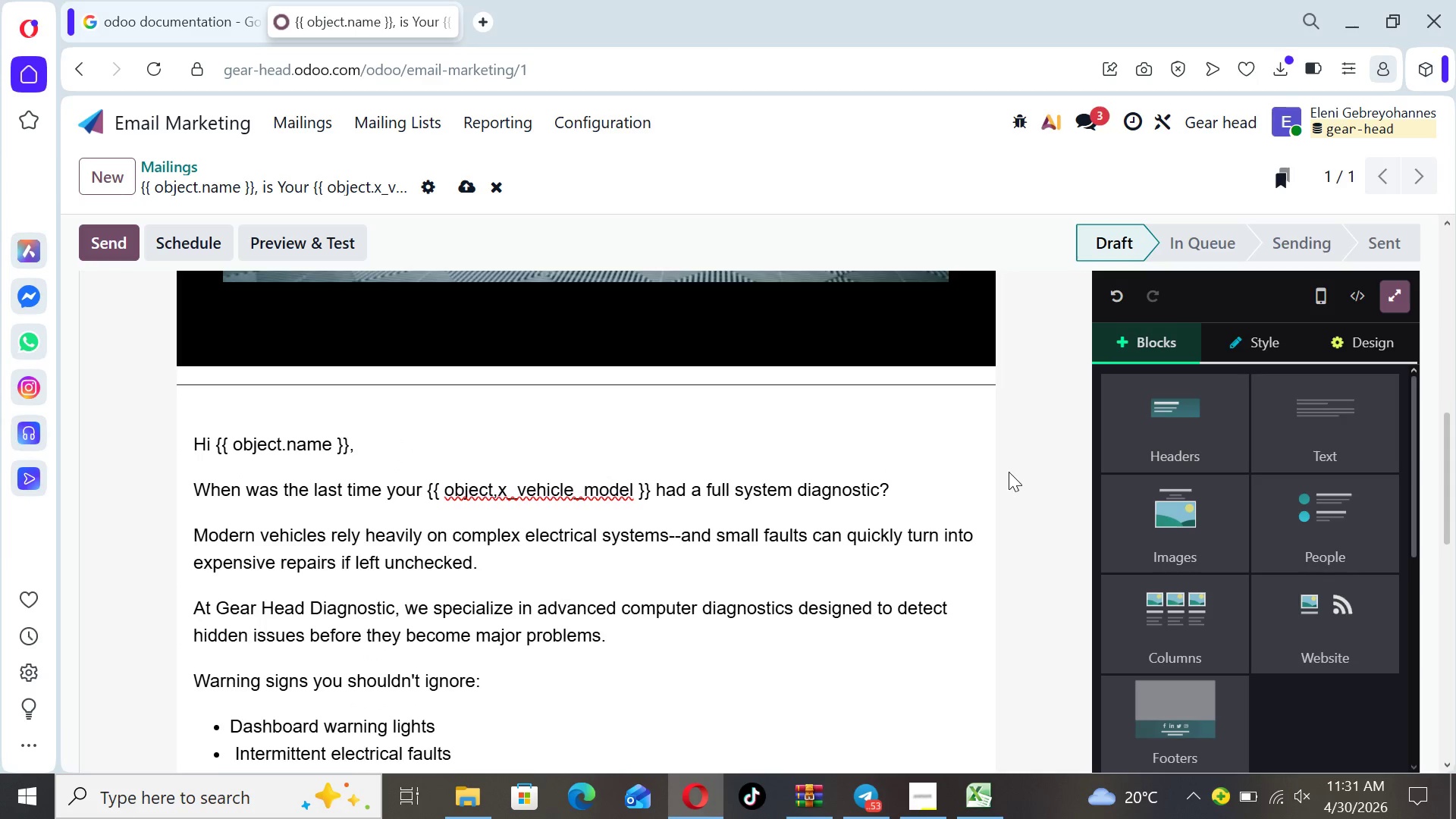 
key(ArrowUp)
 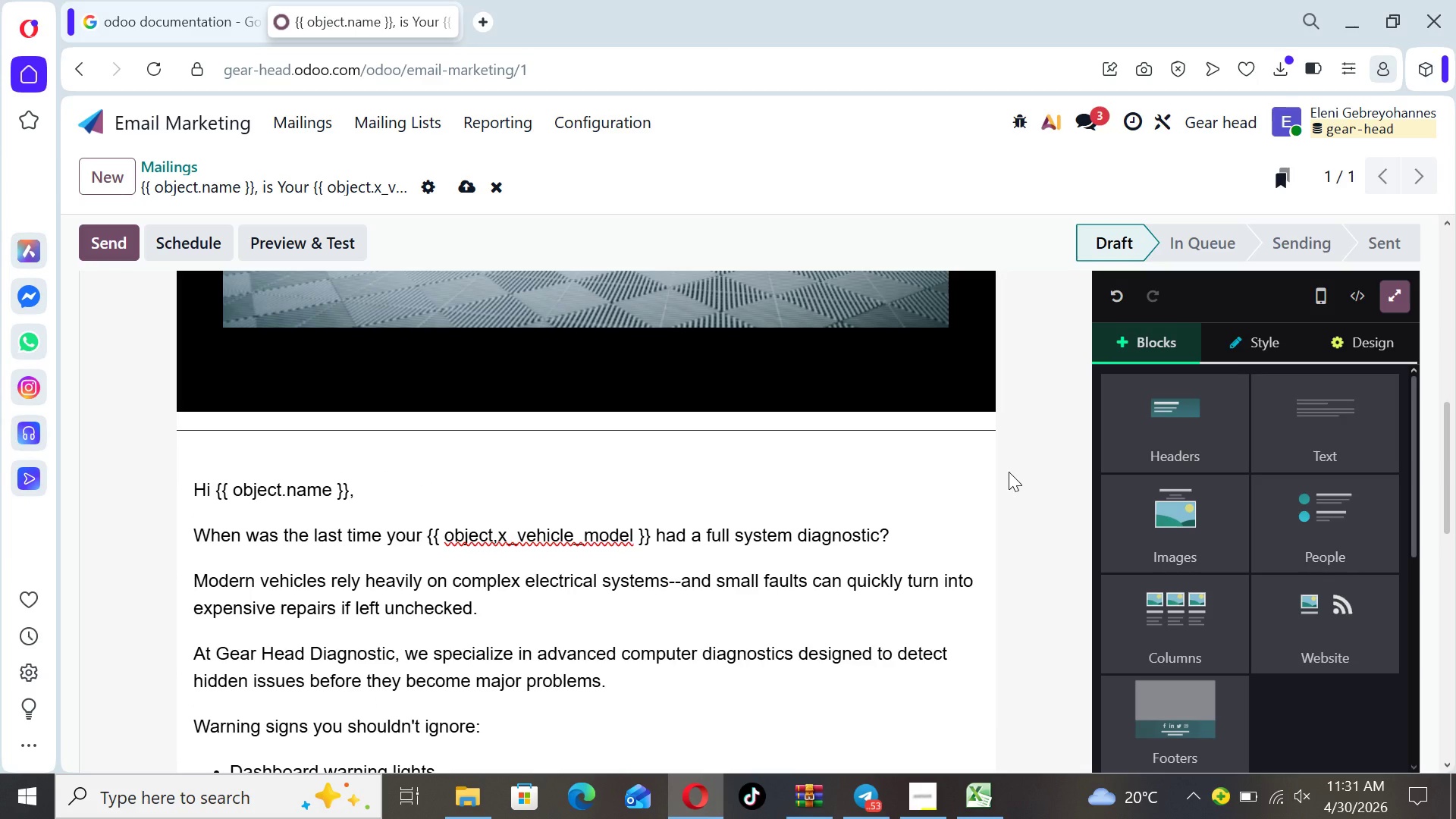 
key(ArrowUp)
 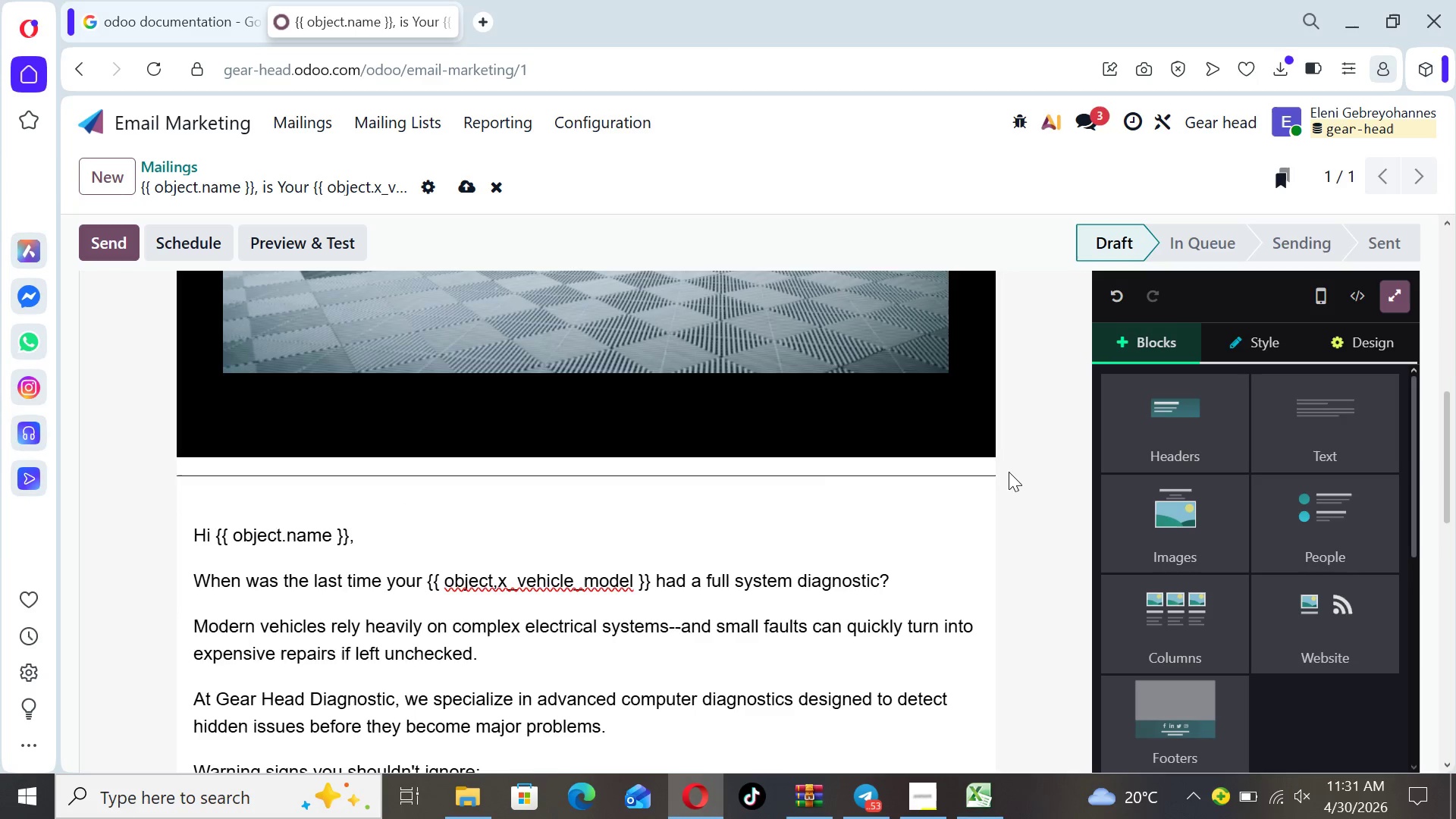 
key(ArrowUp)
 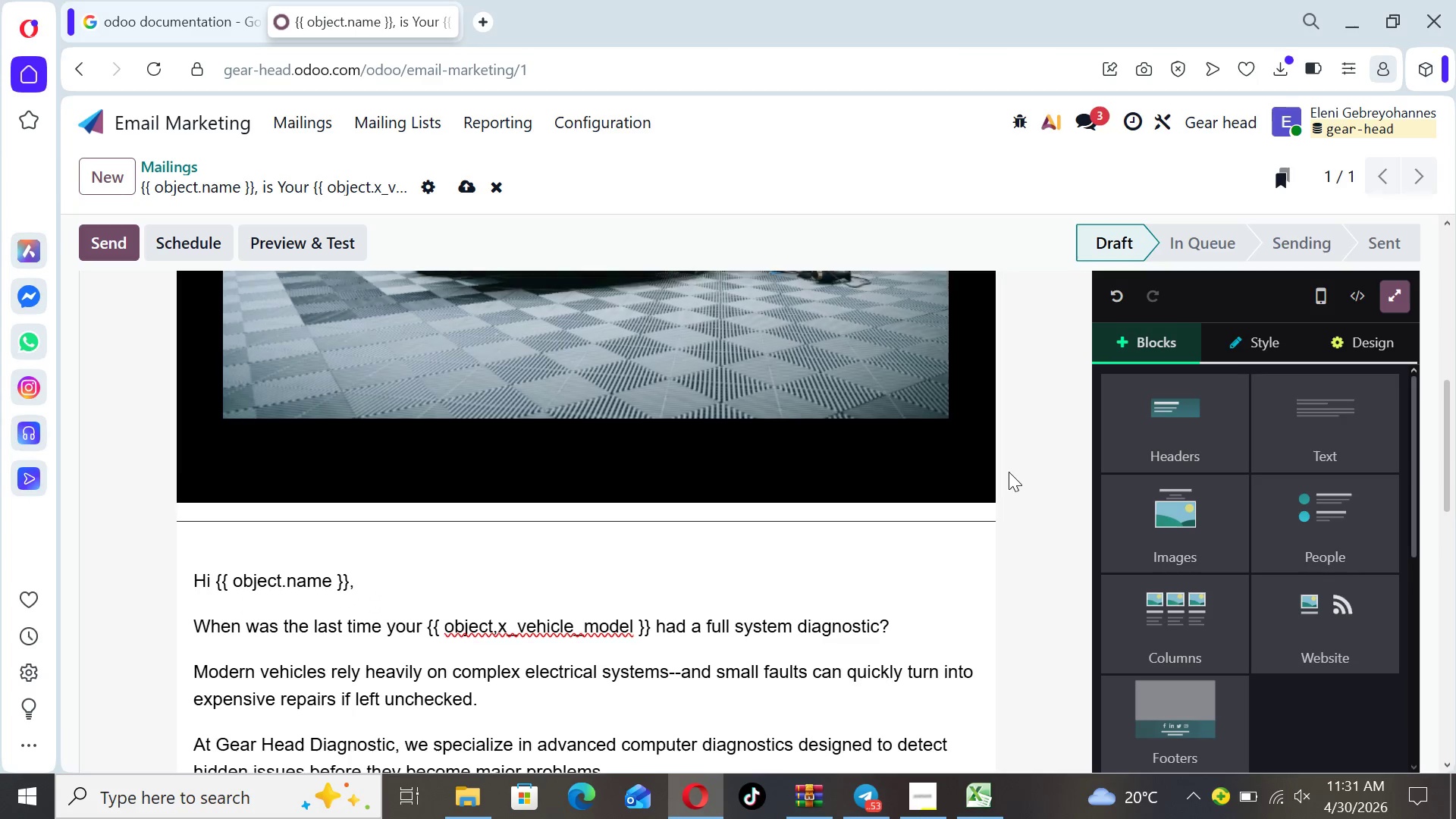 
key(ArrowUp)
 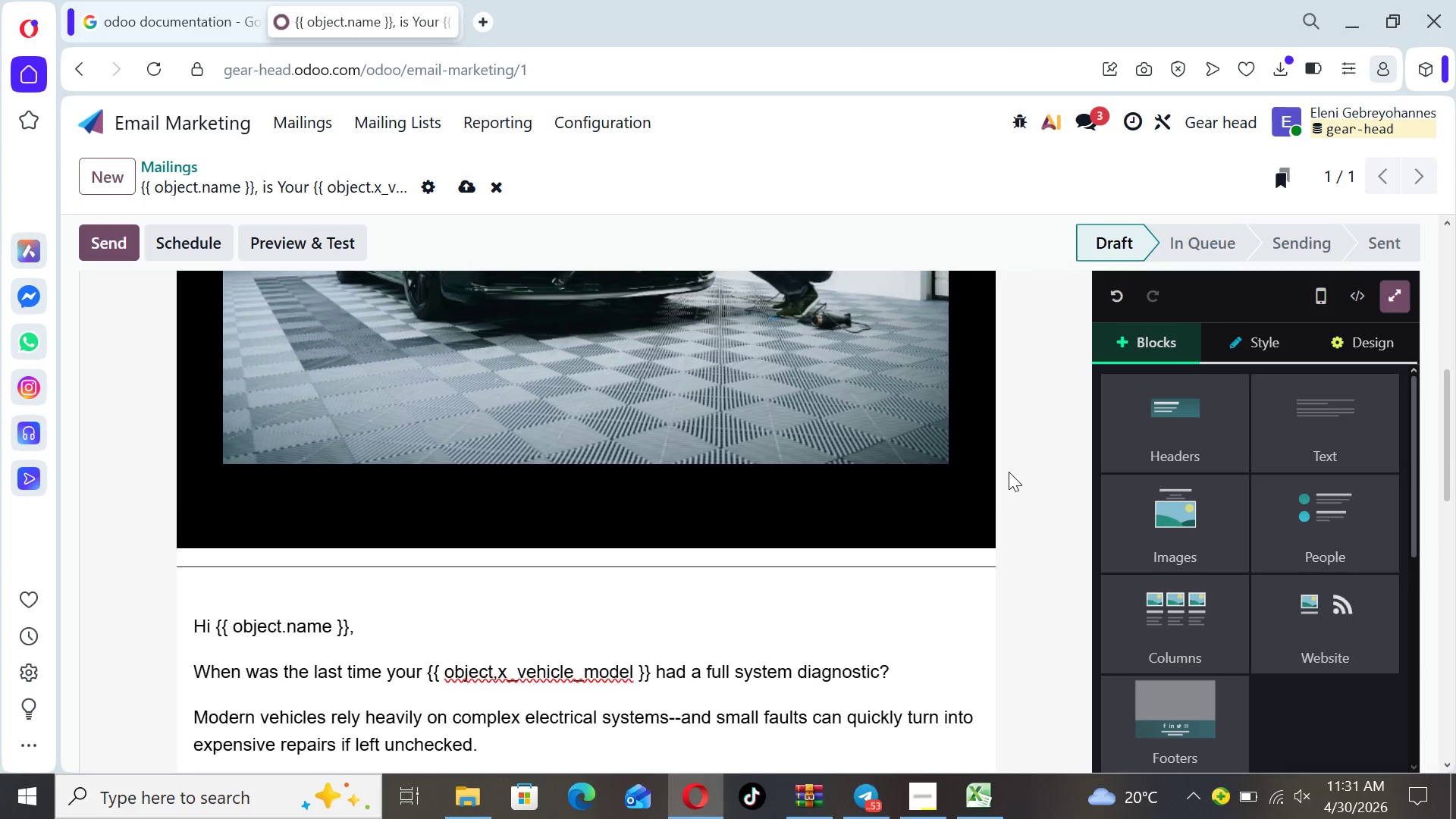 
key(ArrowUp)
 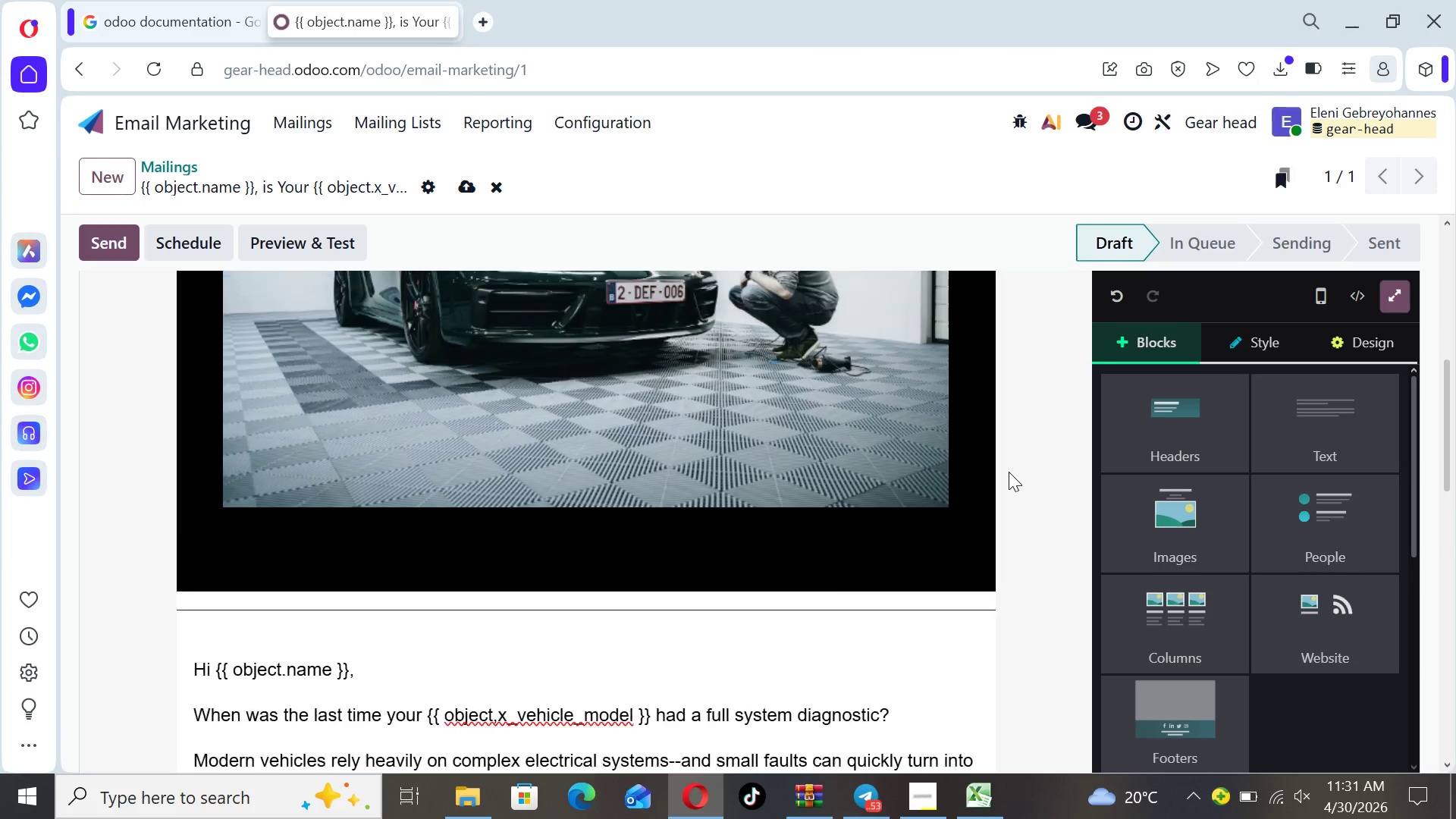 
key(ArrowUp)
 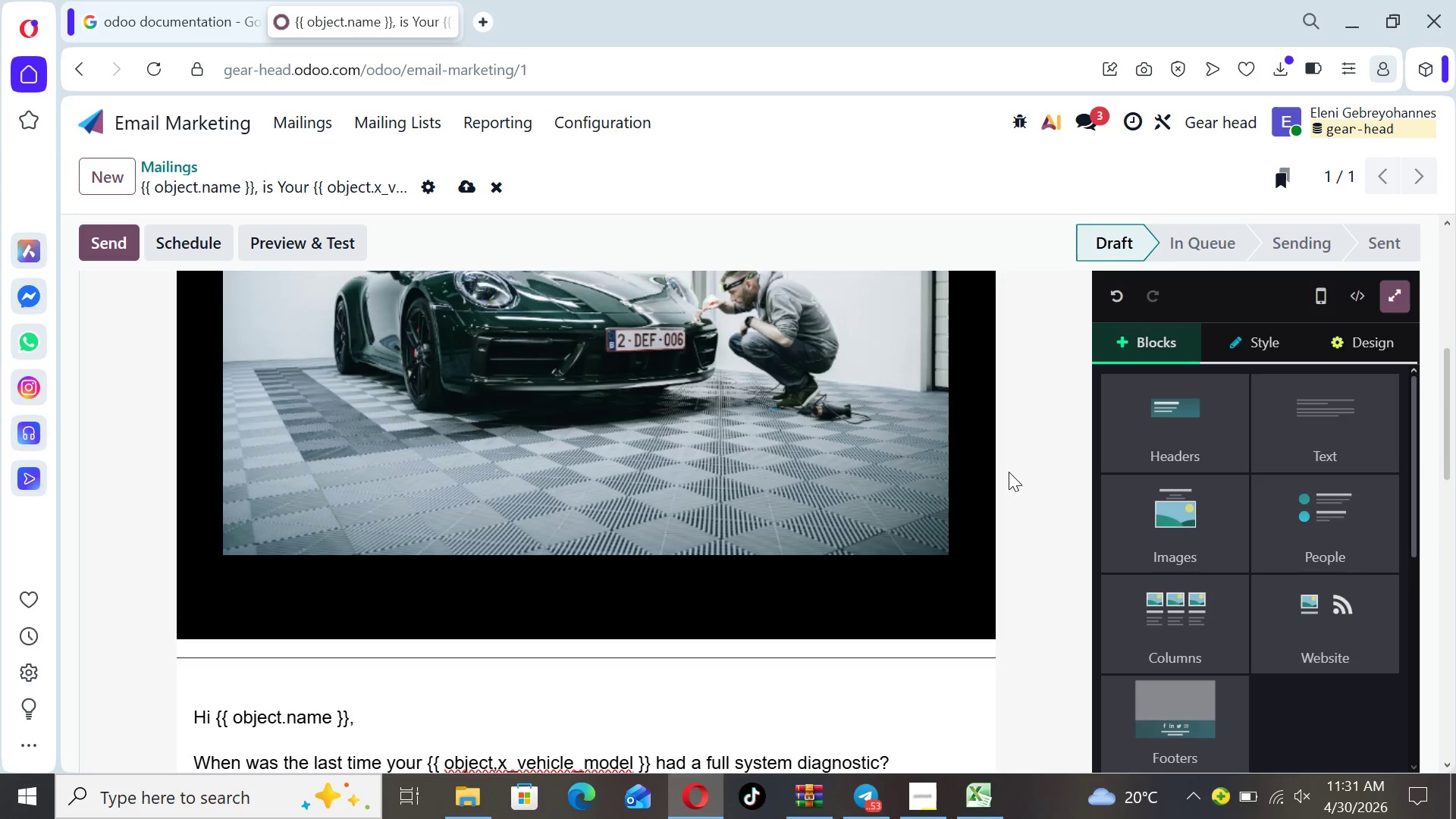 
key(ArrowUp)
 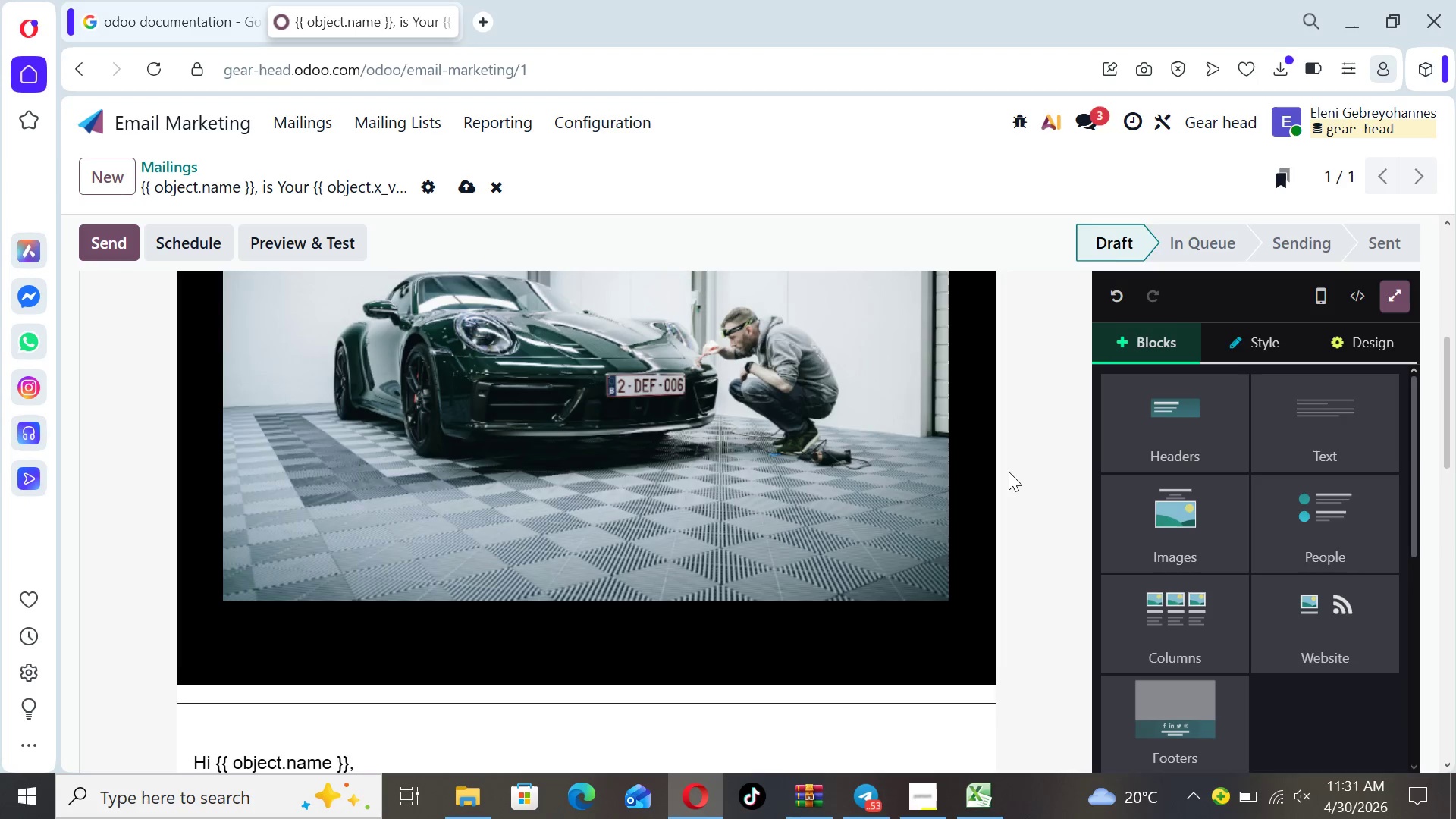 
key(ArrowUp)
 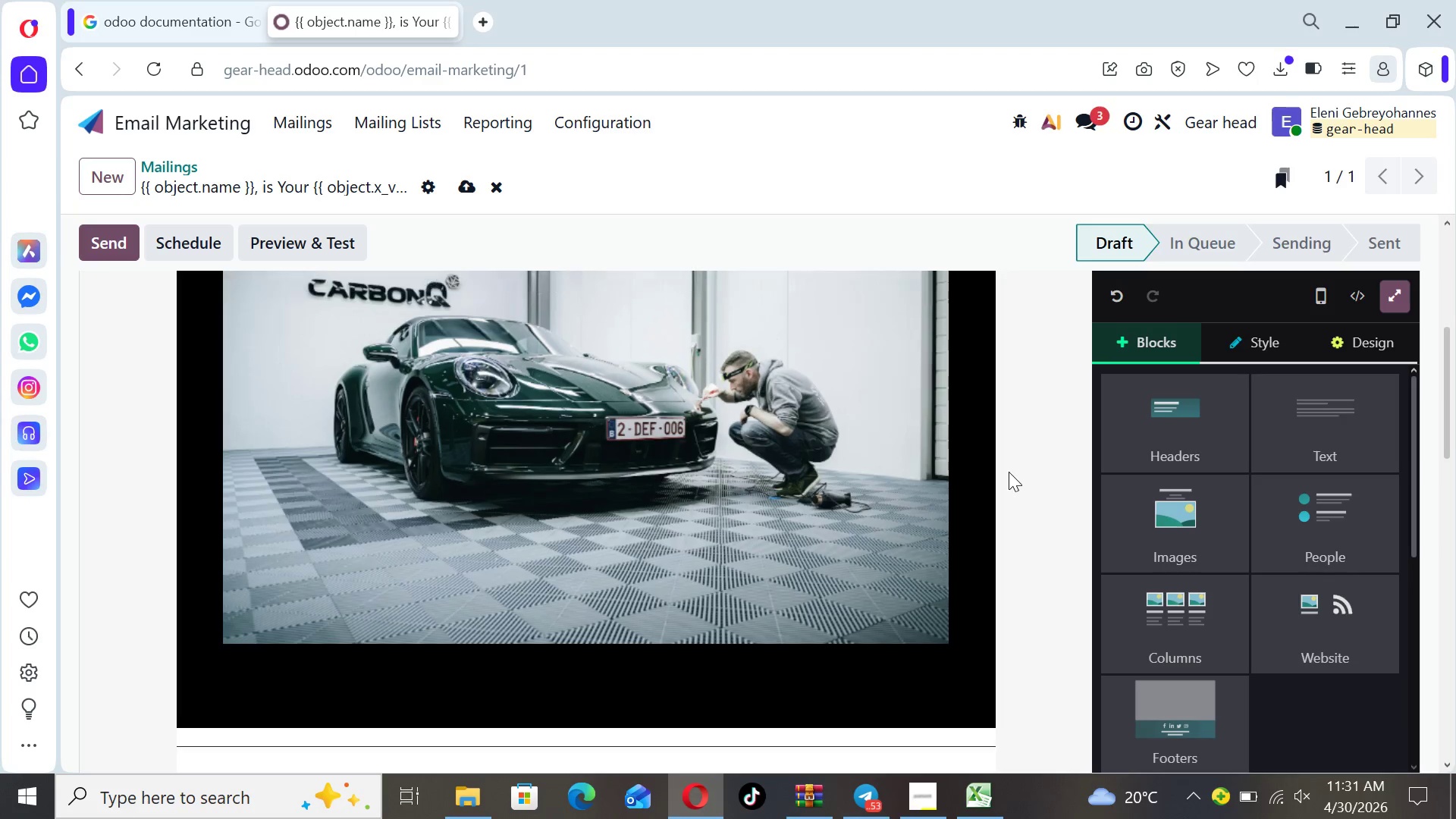 
key(ArrowUp)
 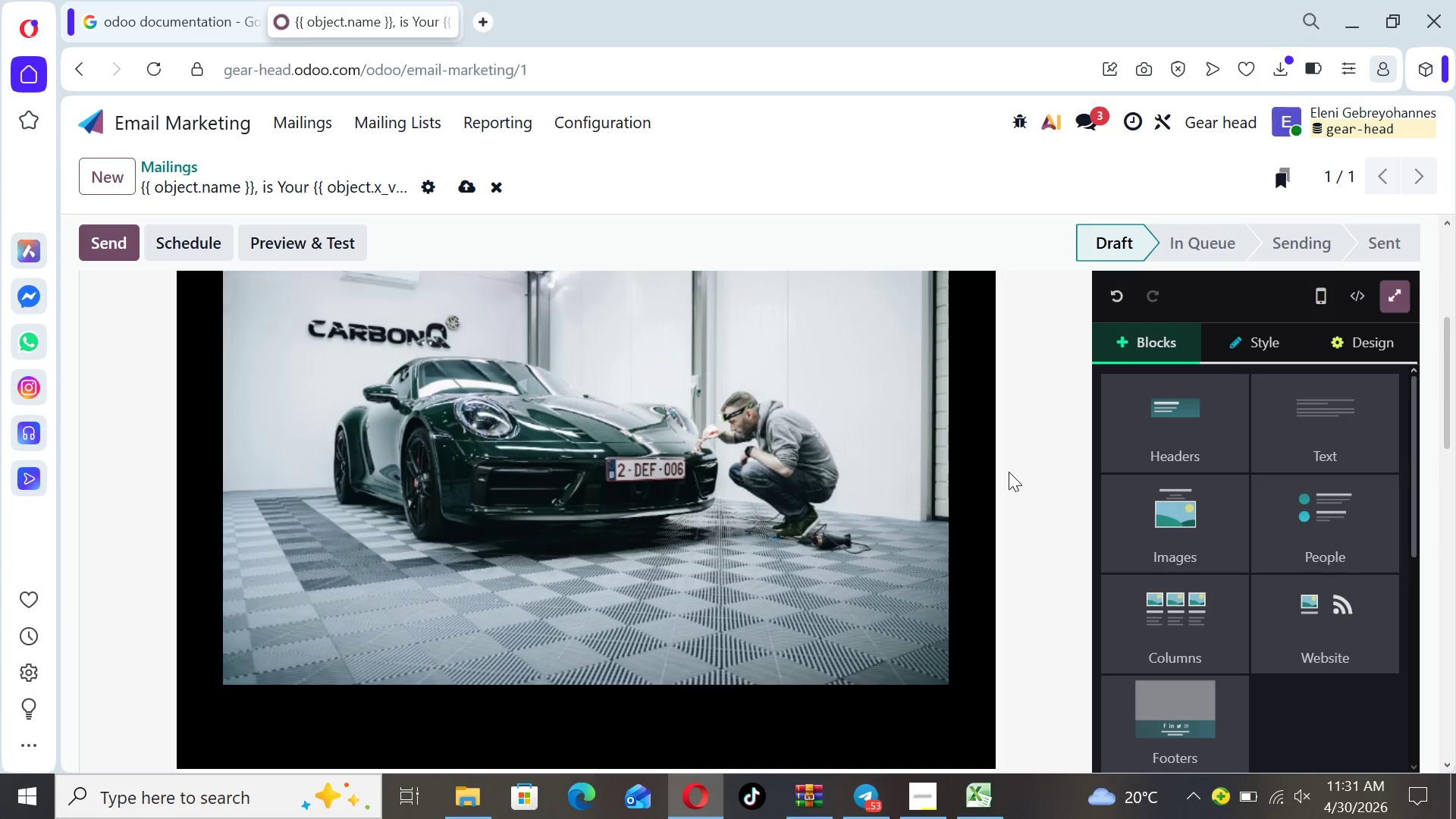 
key(ArrowUp)
 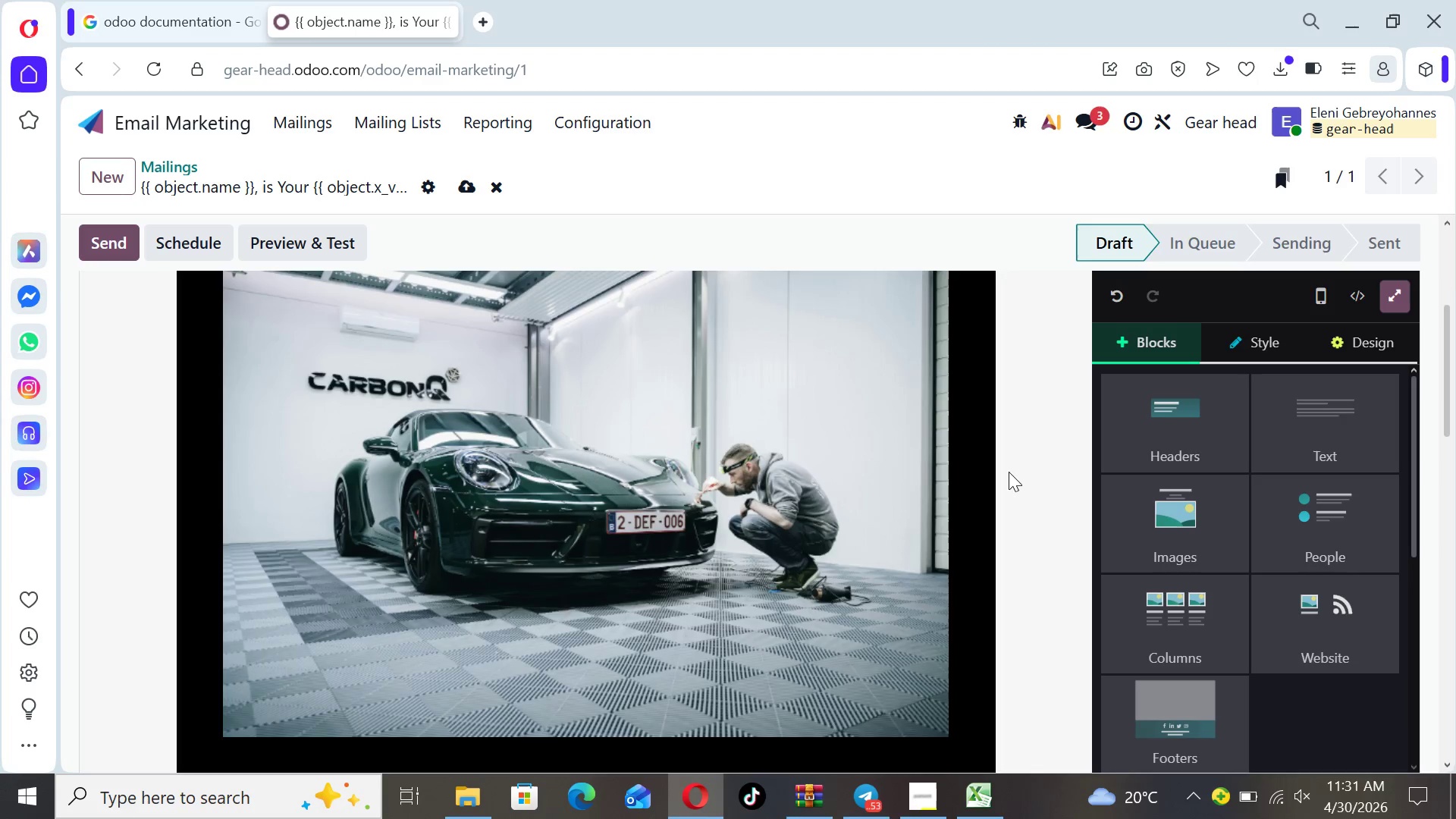 
key(ArrowUp)
 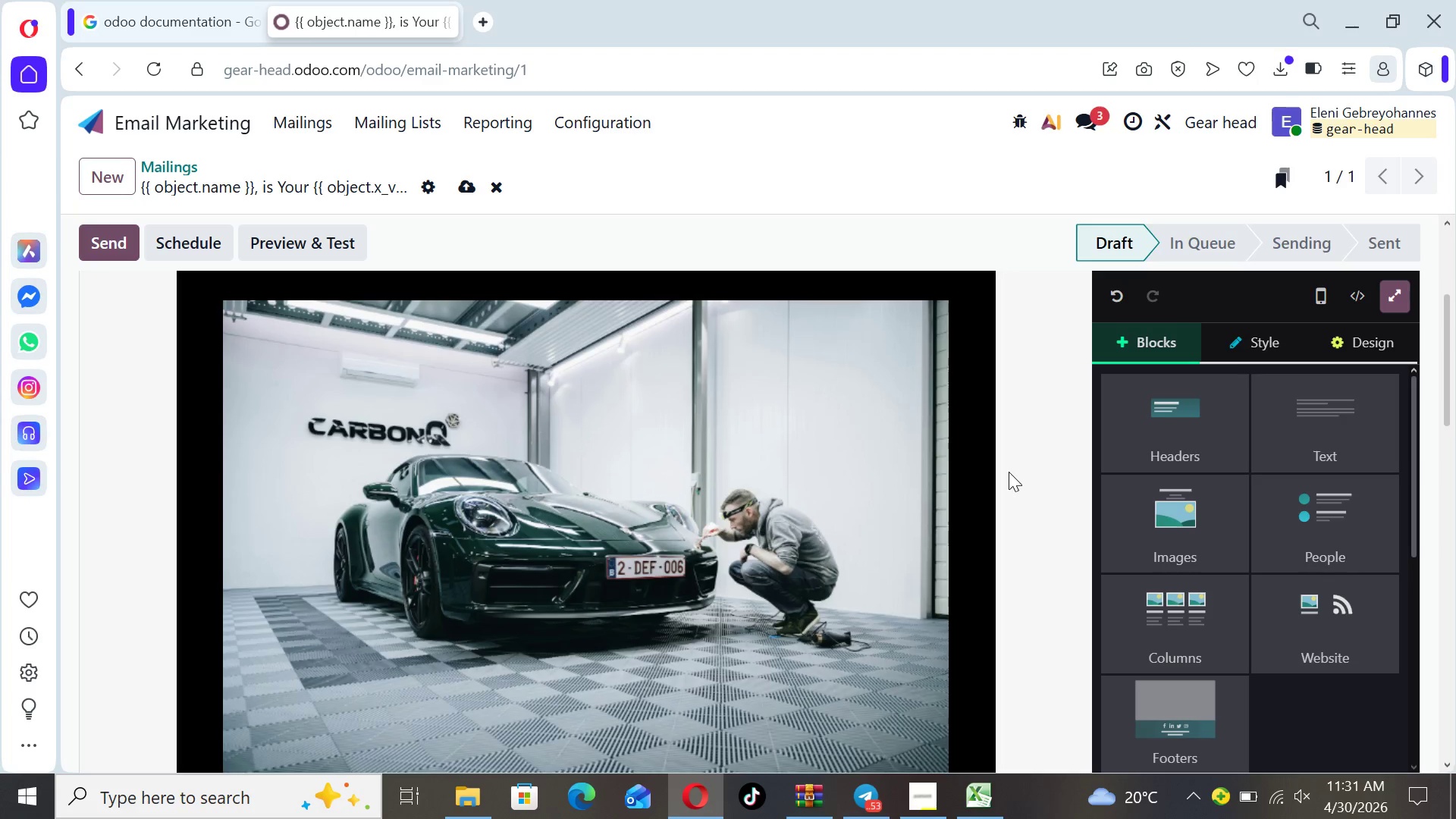 
key(ArrowUp)
 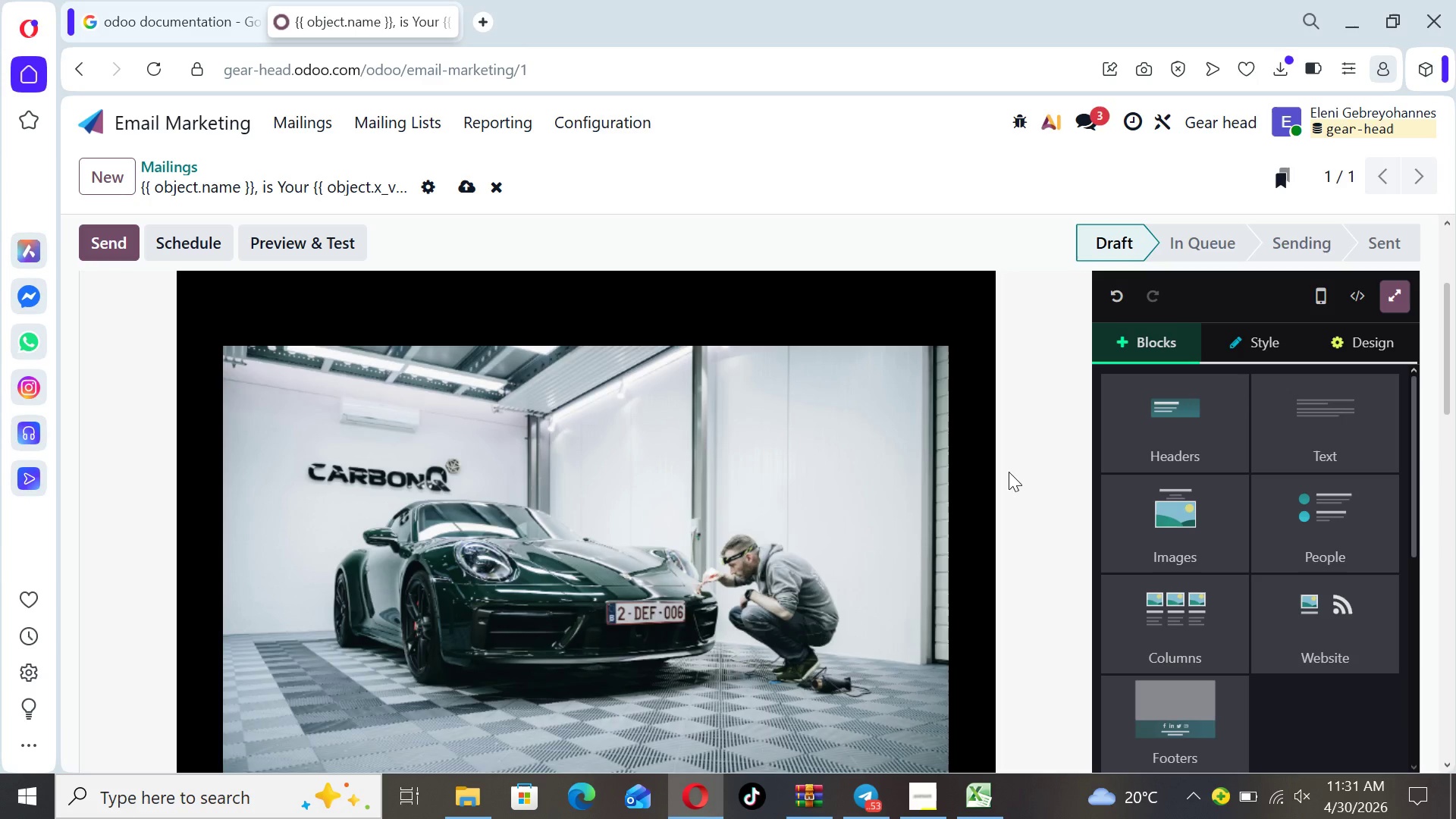 
key(ArrowUp)
 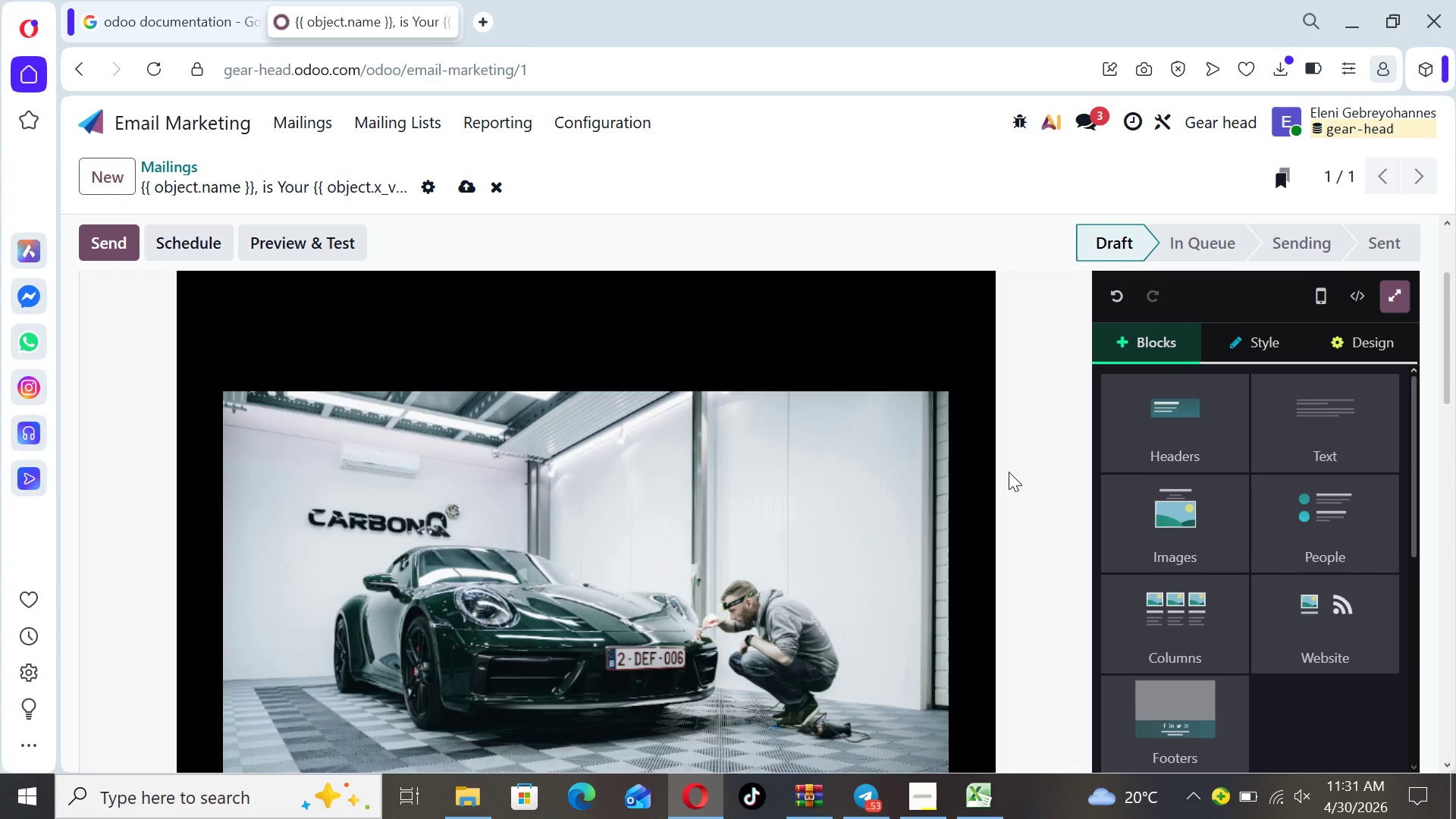 
key(ArrowUp)
 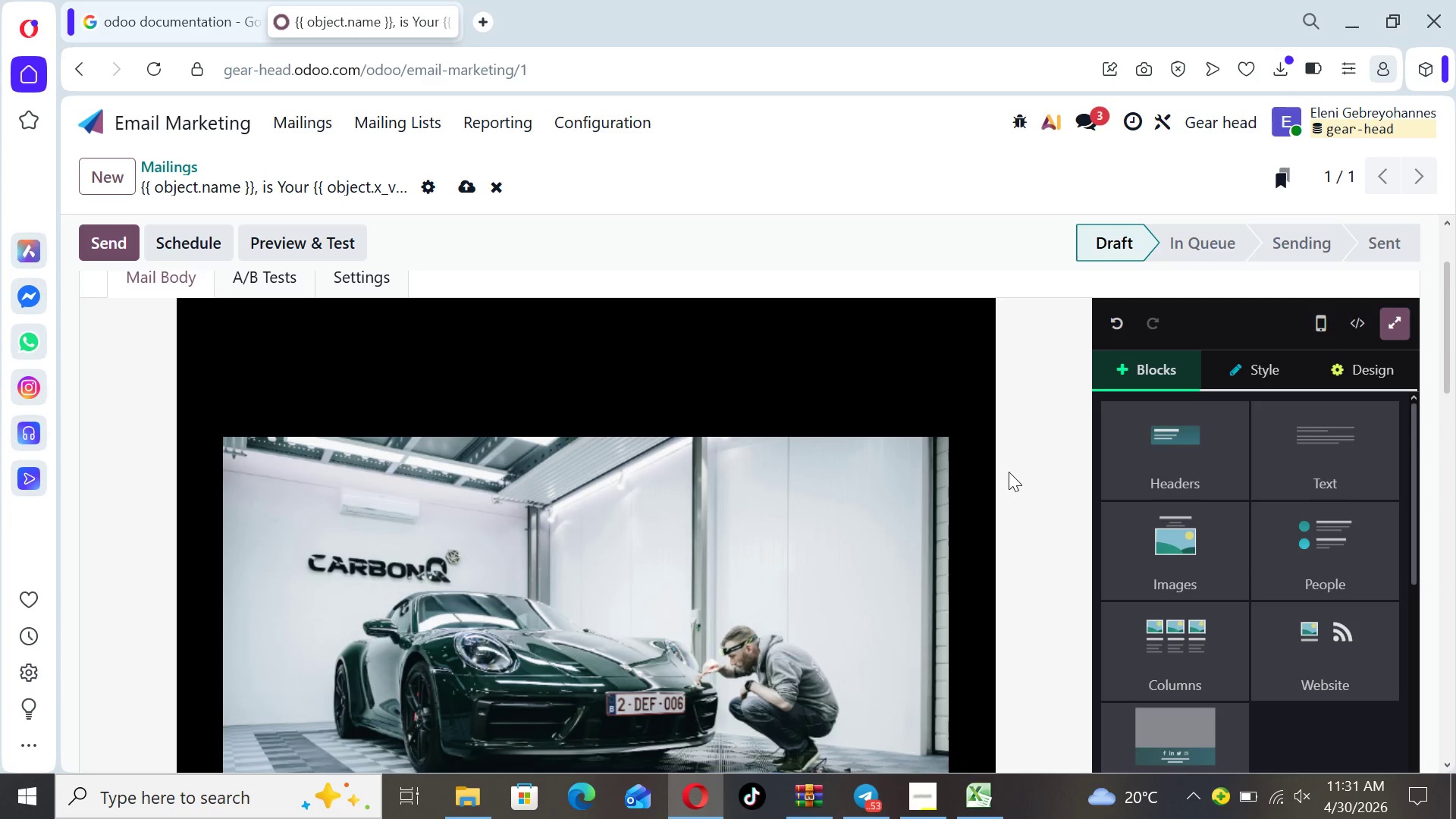 
key(ArrowUp)
 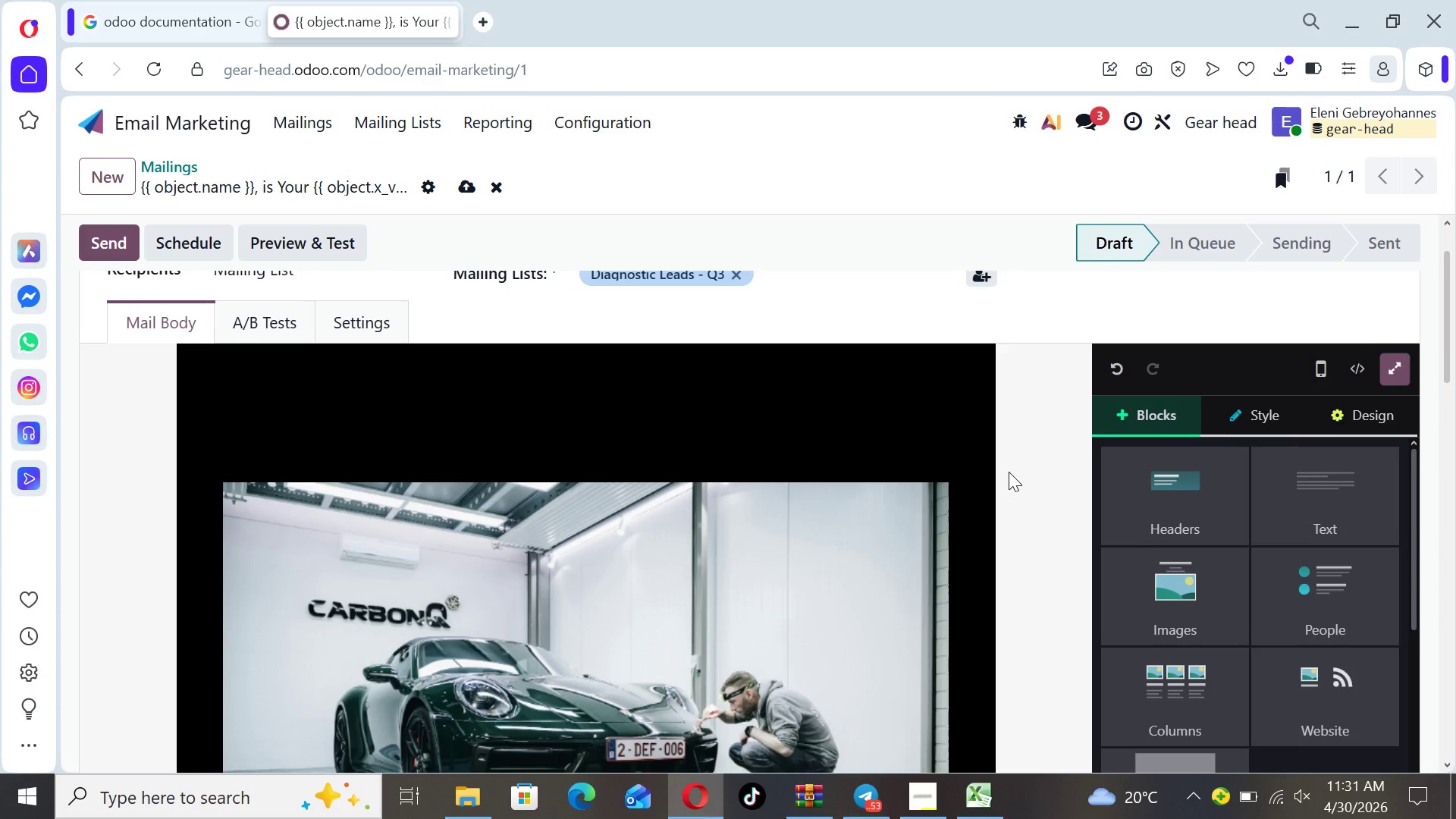 
key(ArrowUp)
 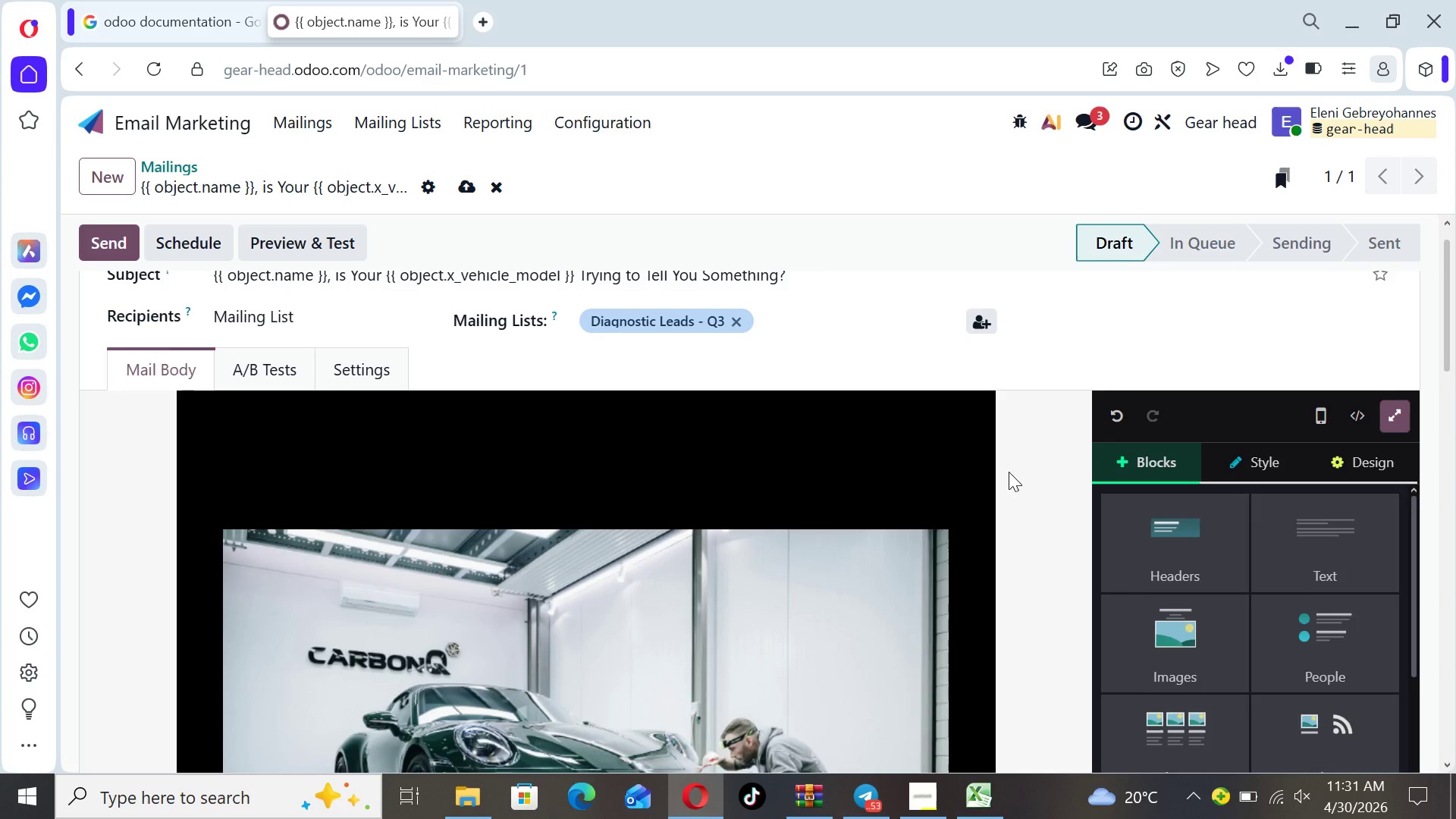 
key(ArrowUp)
 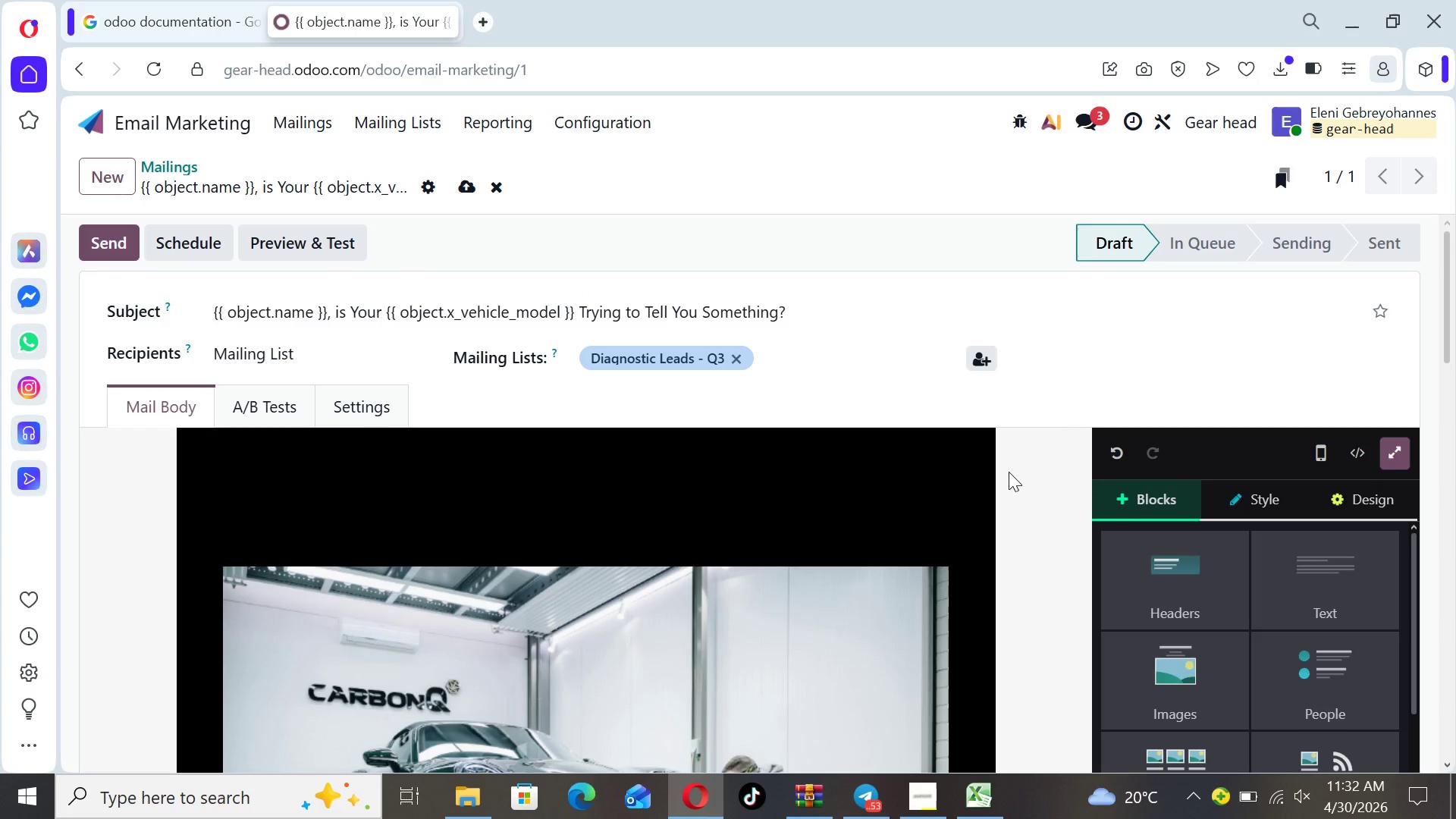 
key(ArrowUp)
 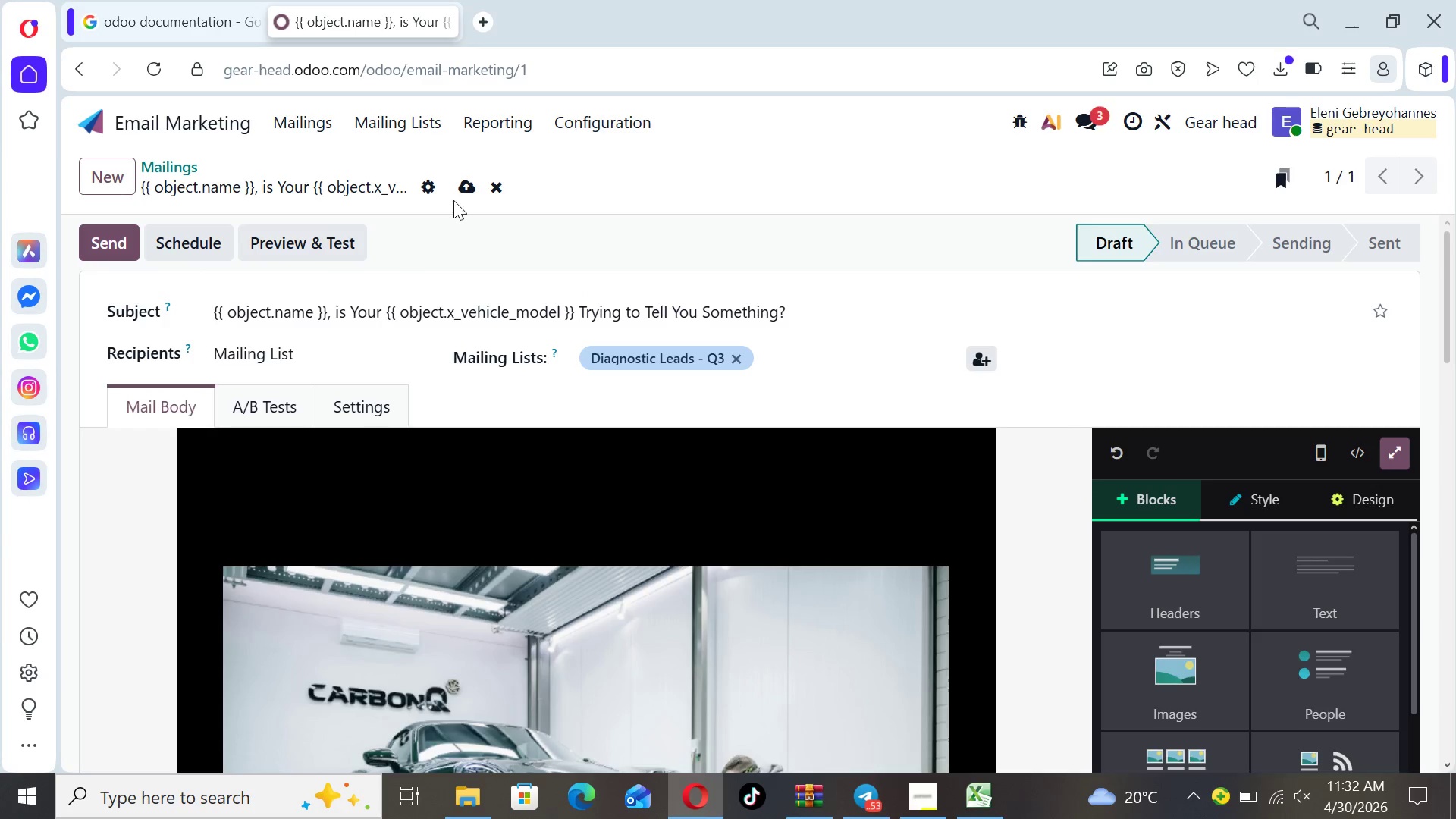 
left_click([462, 185])
 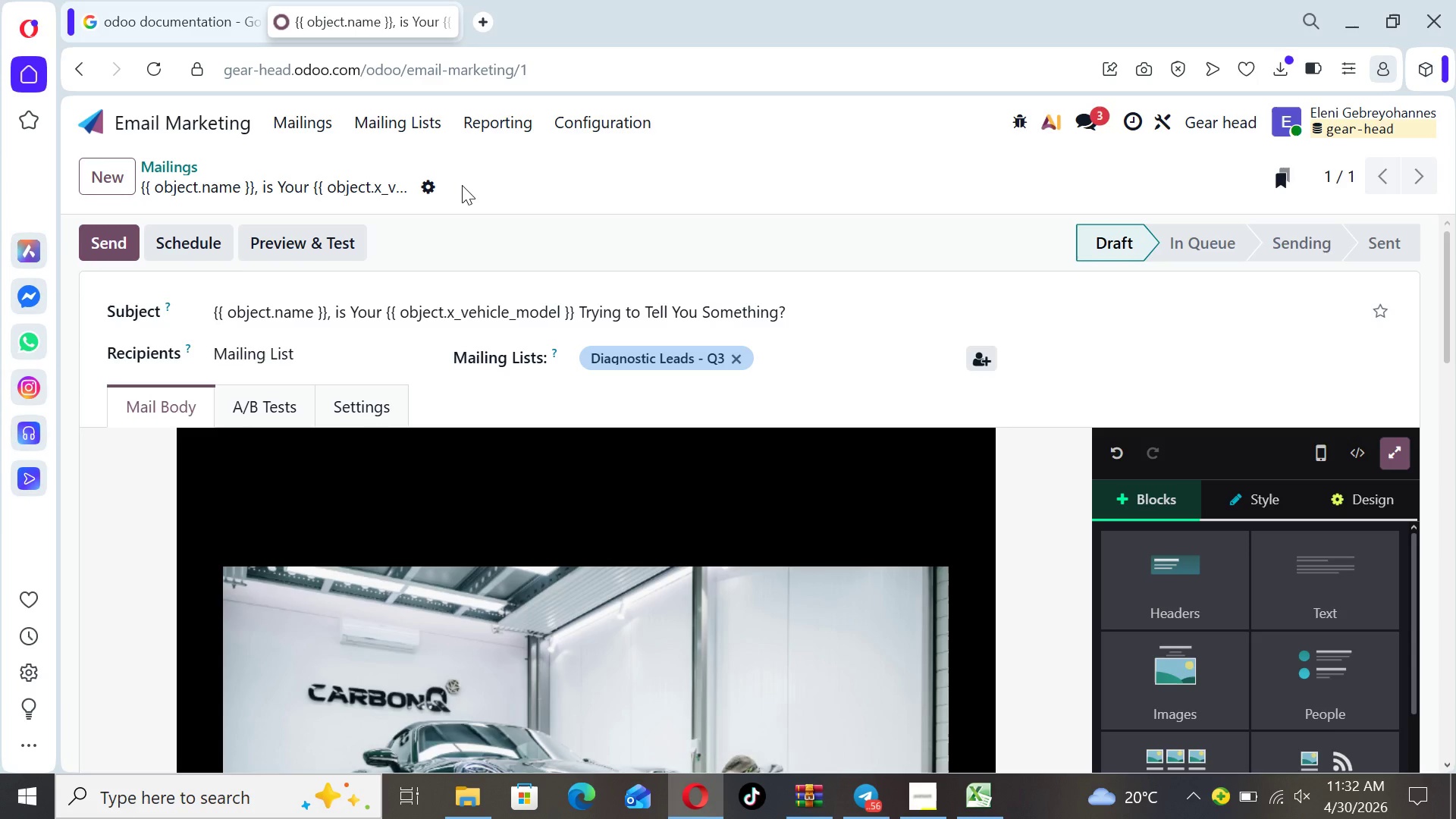 
wait(8.91)
 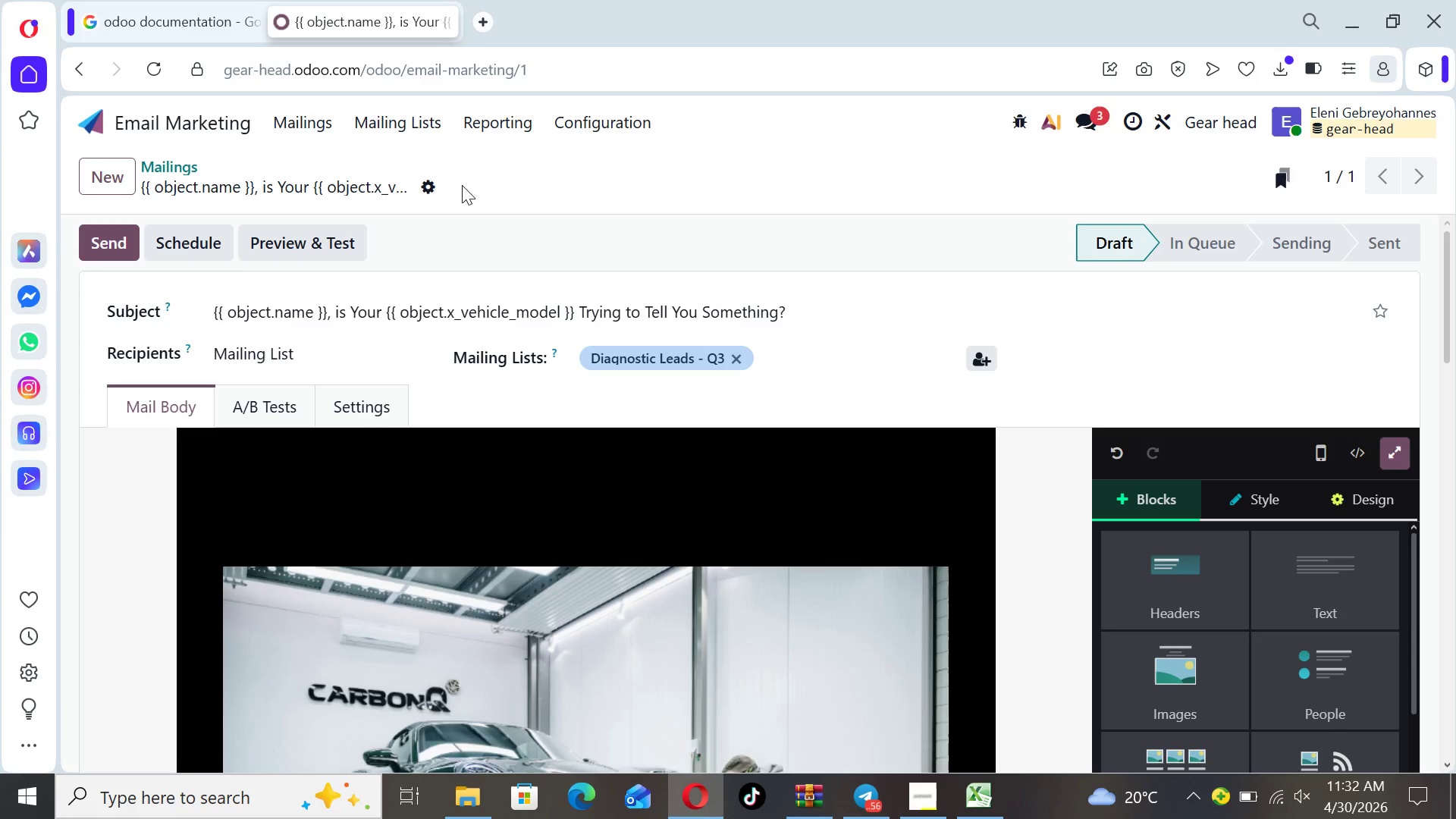 
left_click([565, 128])
 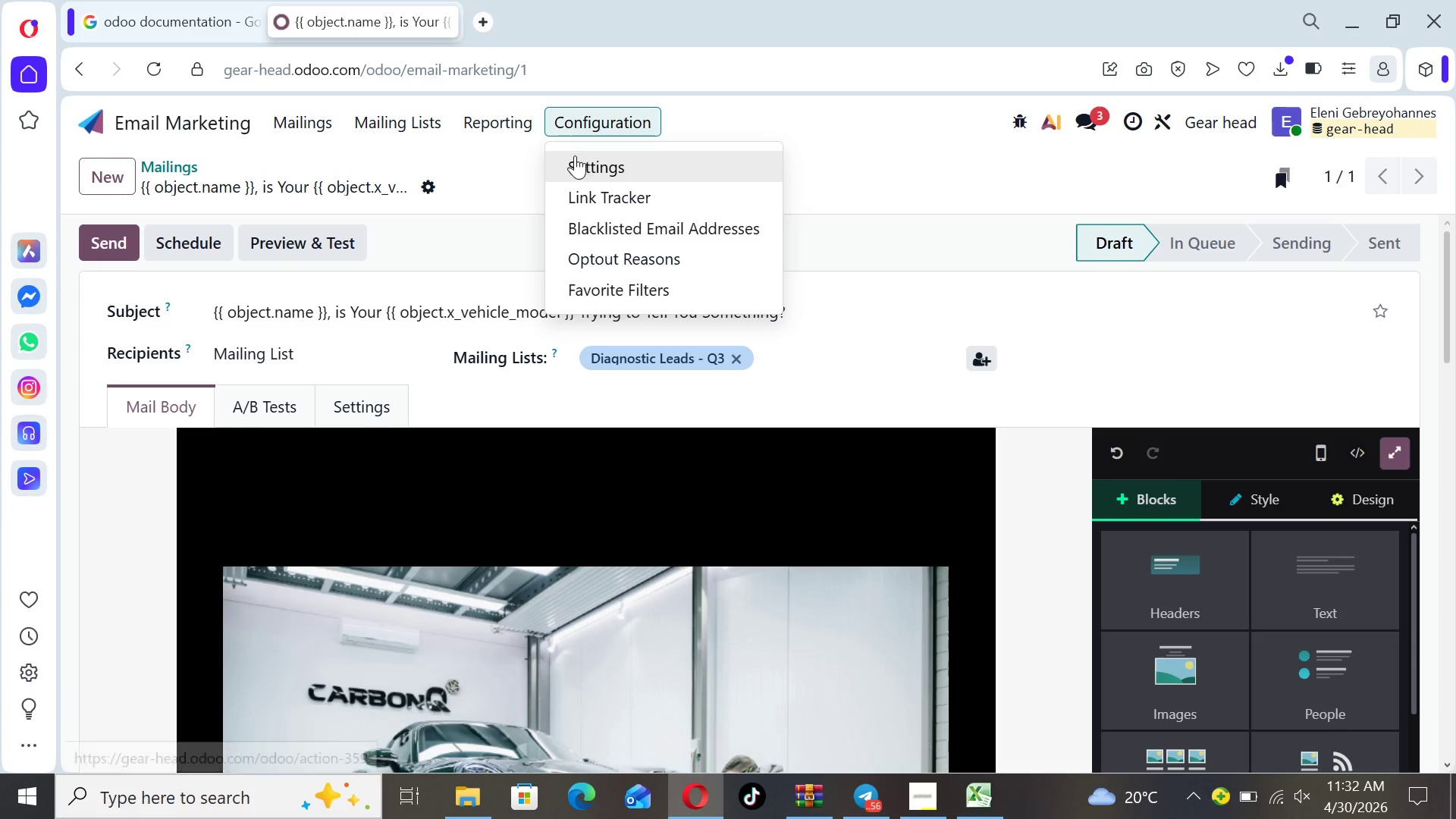 
left_click([576, 162])
 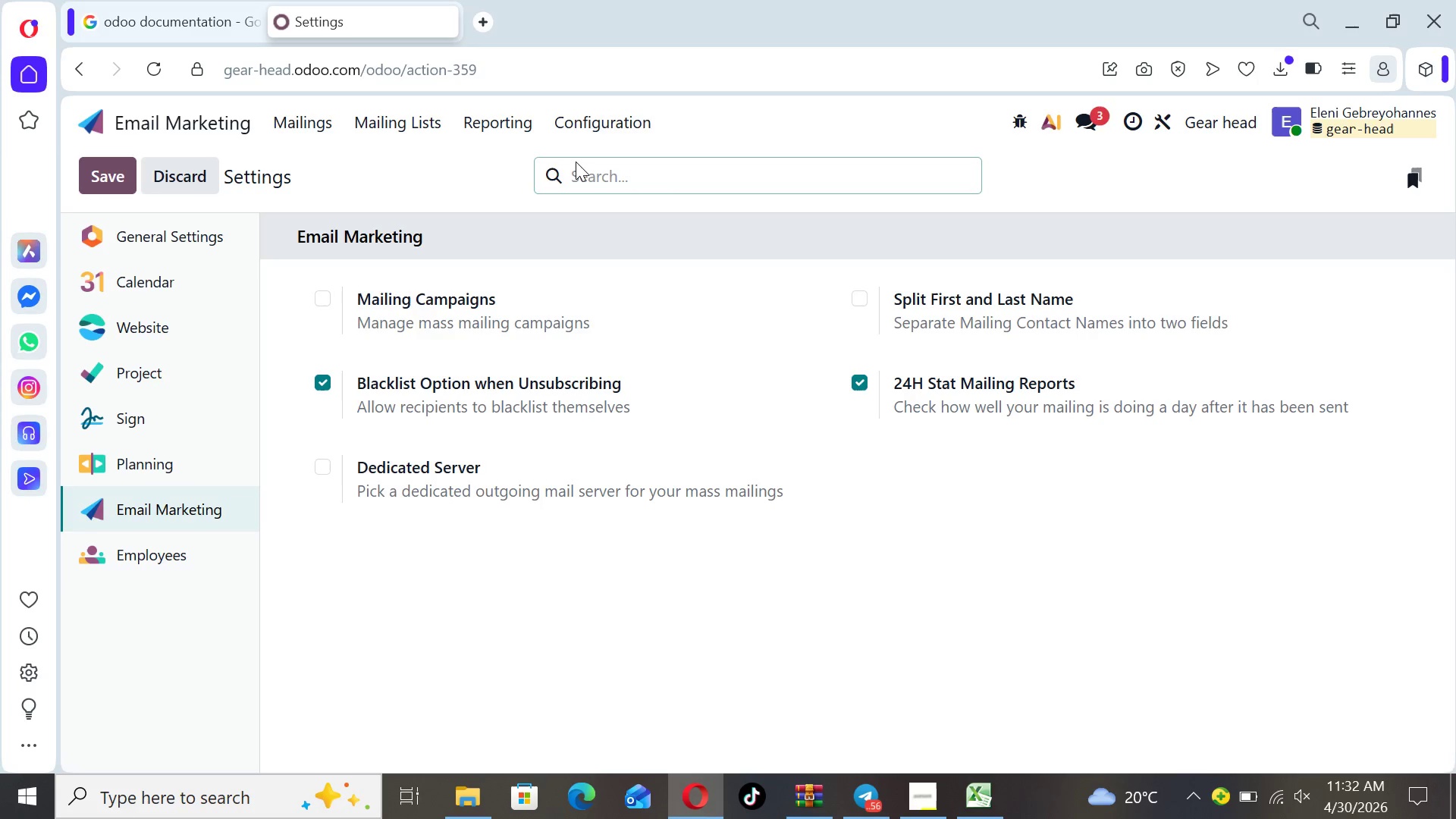 
wait(11.02)
 